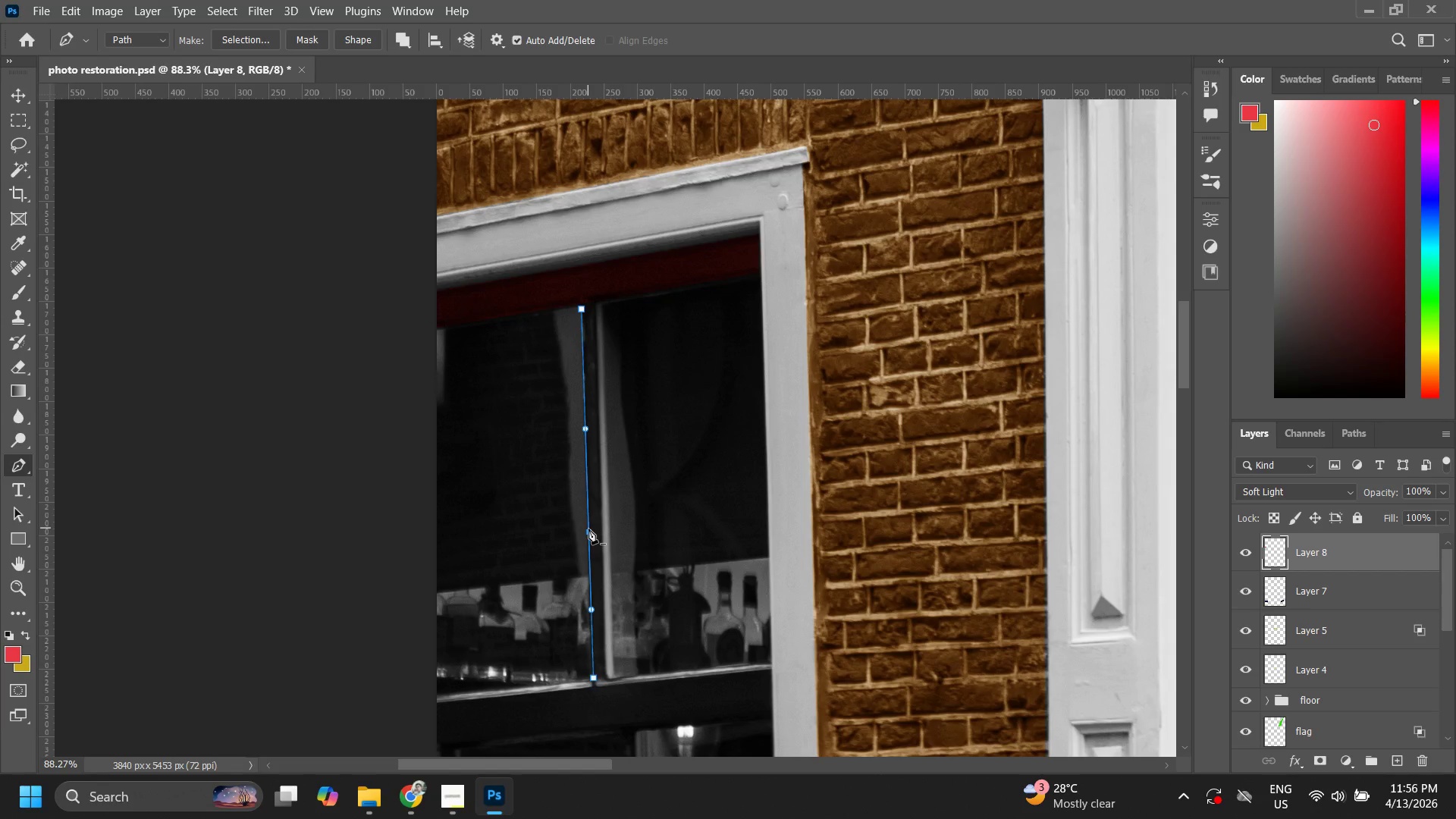 
left_click([588, 529])
 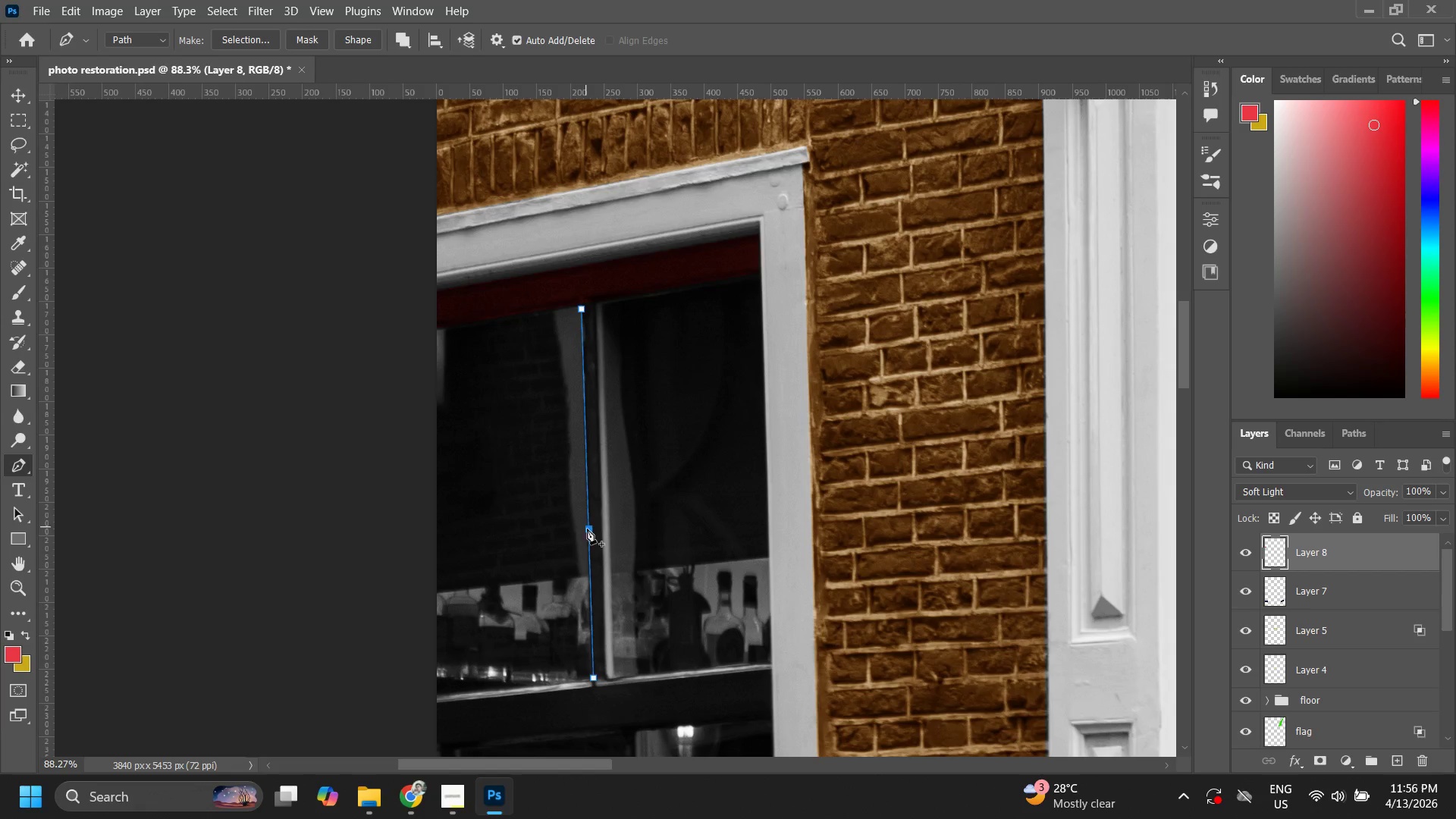 
key(Control+ControlLeft)
 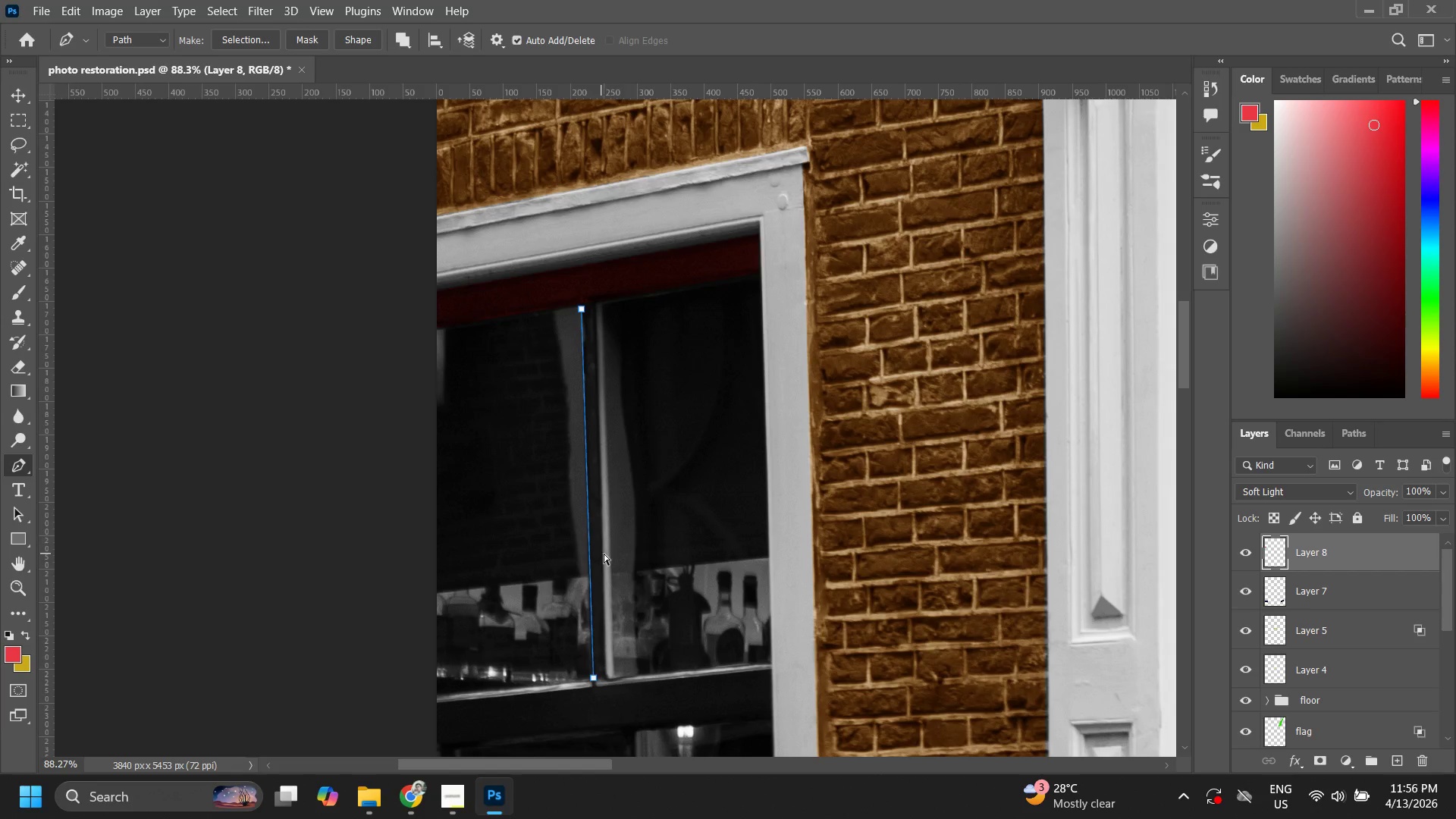 
key(Control+Z)
 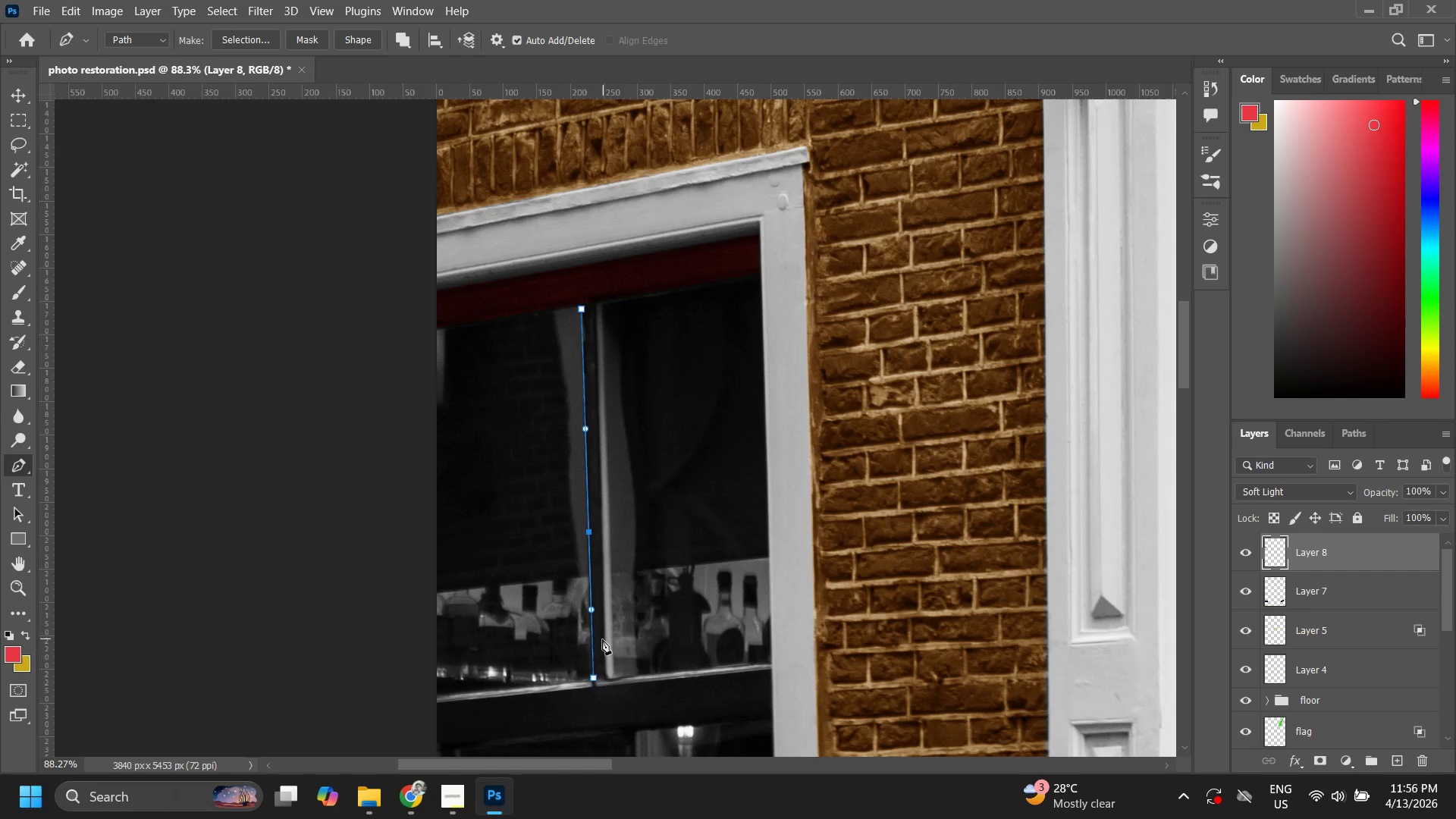 
hold_key(key=Space, duration=0.8)
 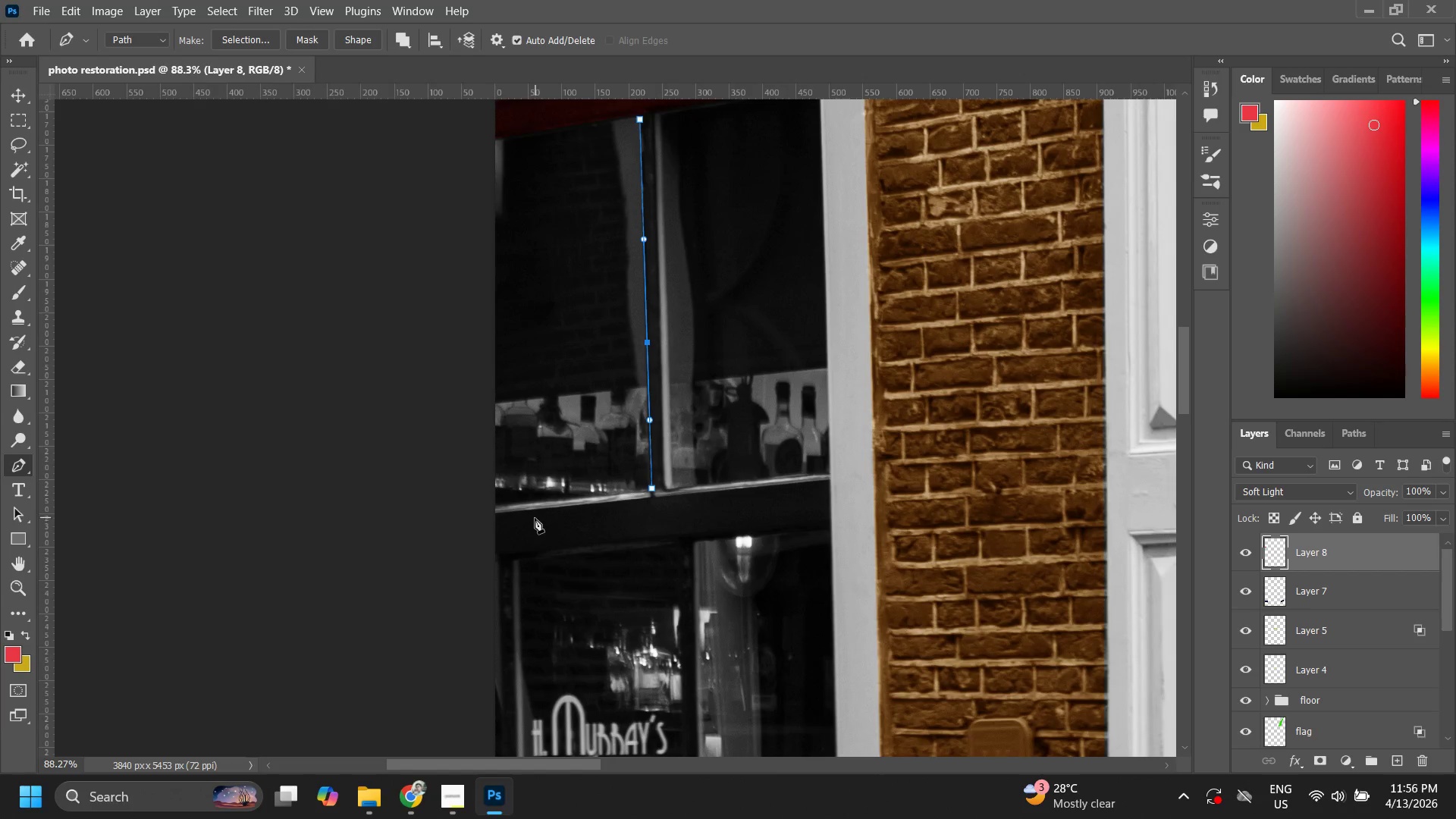 
left_click_drag(start_coordinate=[600, 640], to_coordinate=[658, 450])
 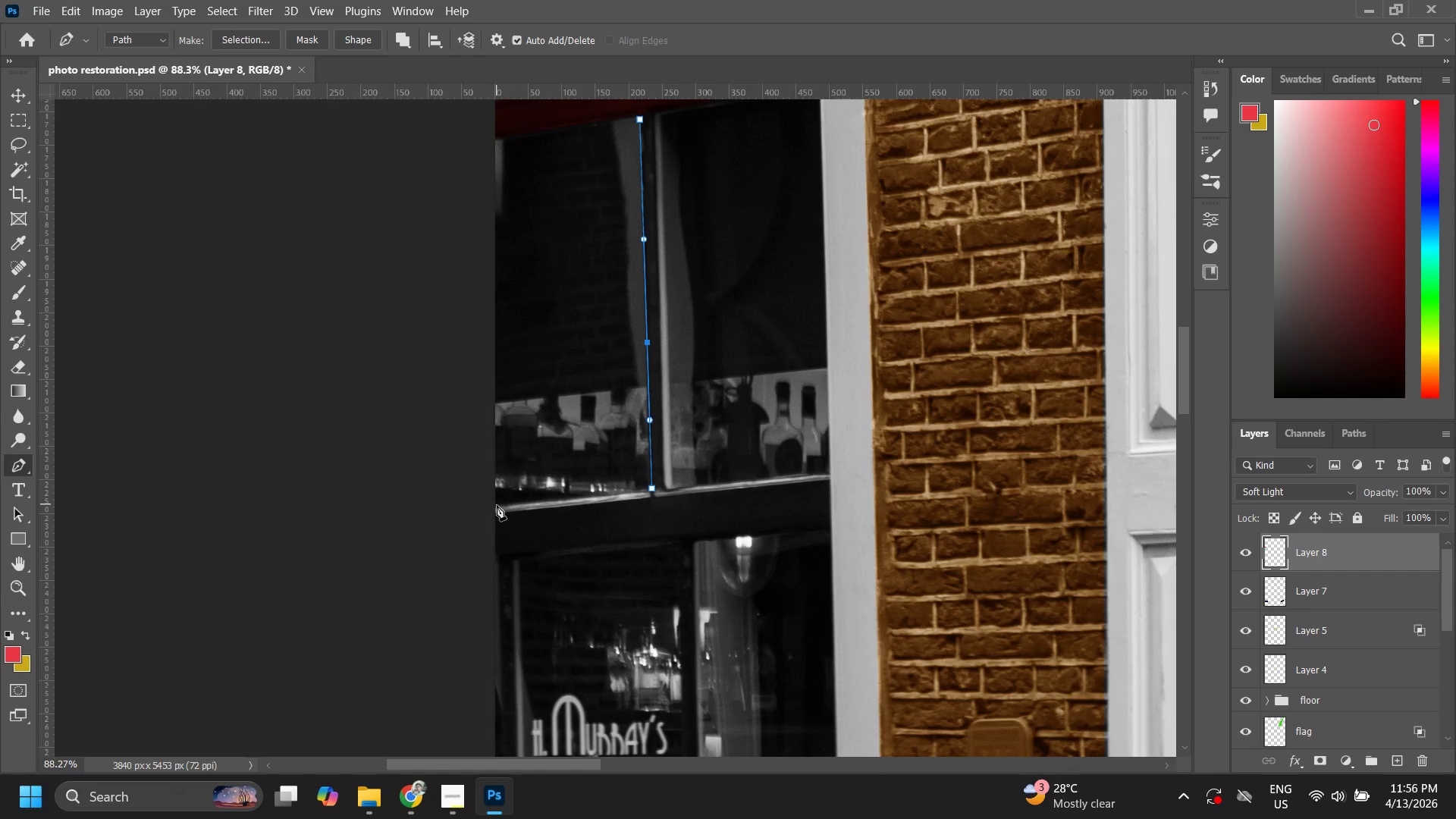 
hold_key(key=Space, duration=1.0)
 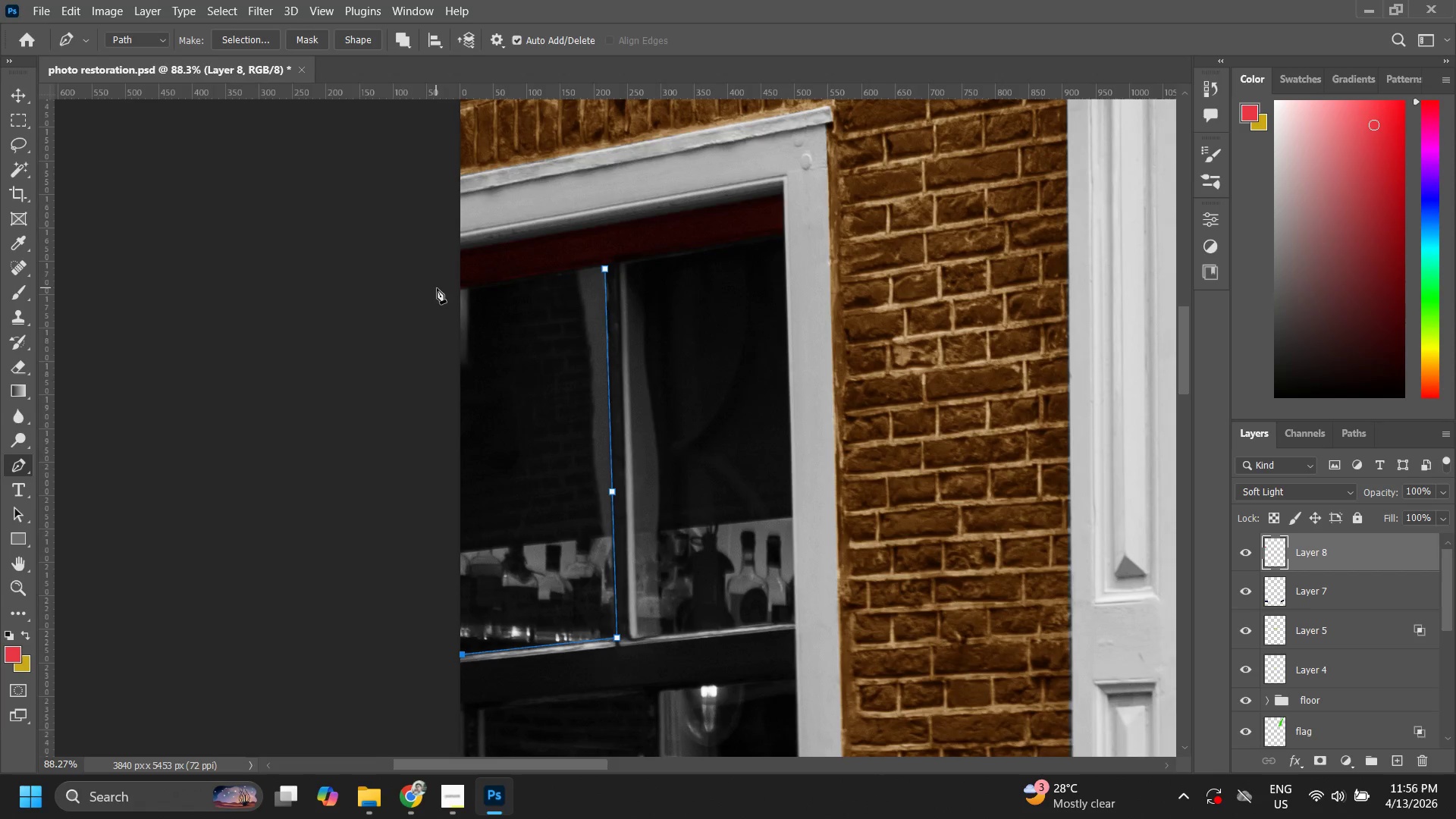 
left_click_drag(start_coordinate=[665, 422], to_coordinate=[630, 572])
 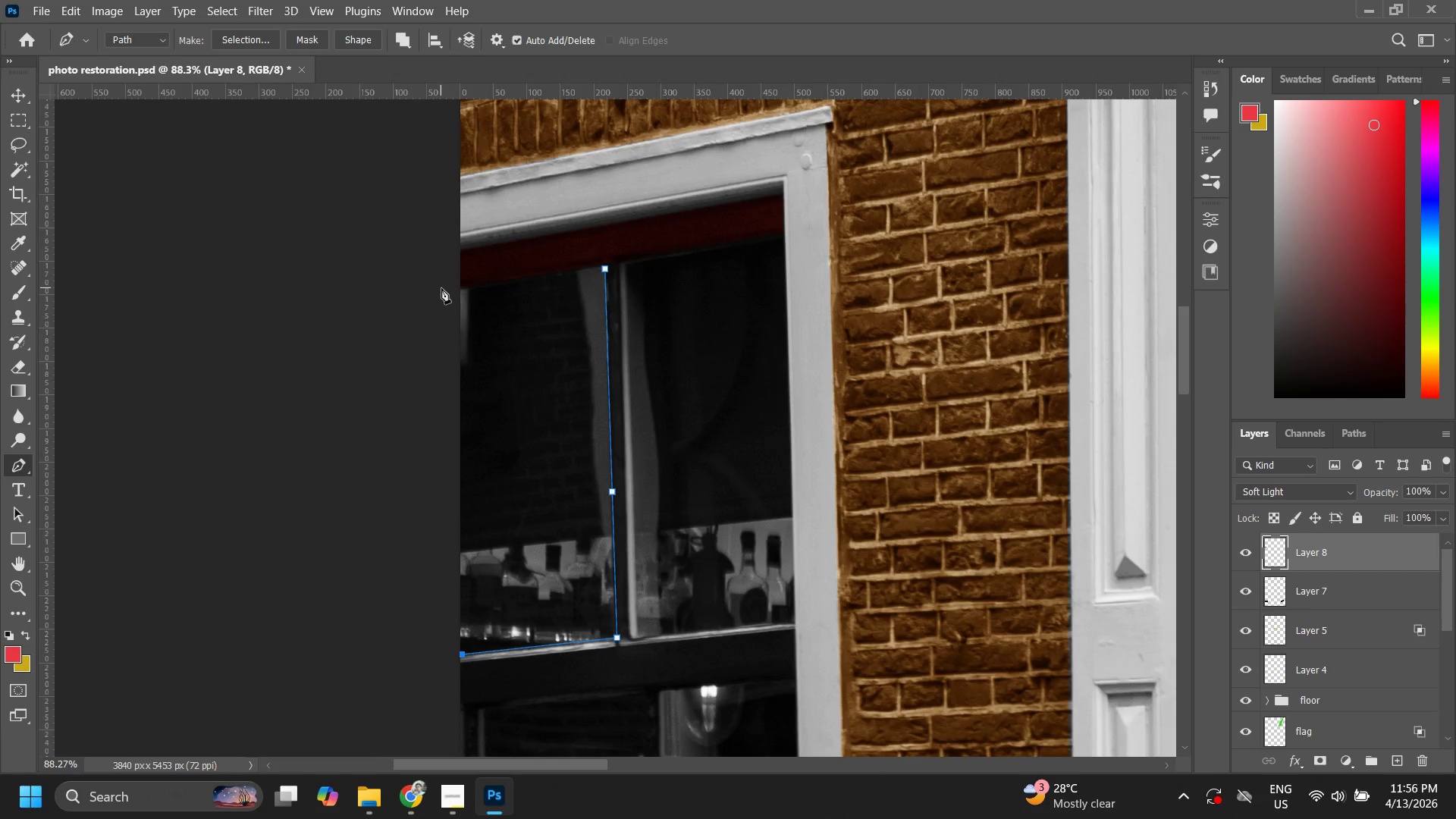 
left_click([437, 288])
 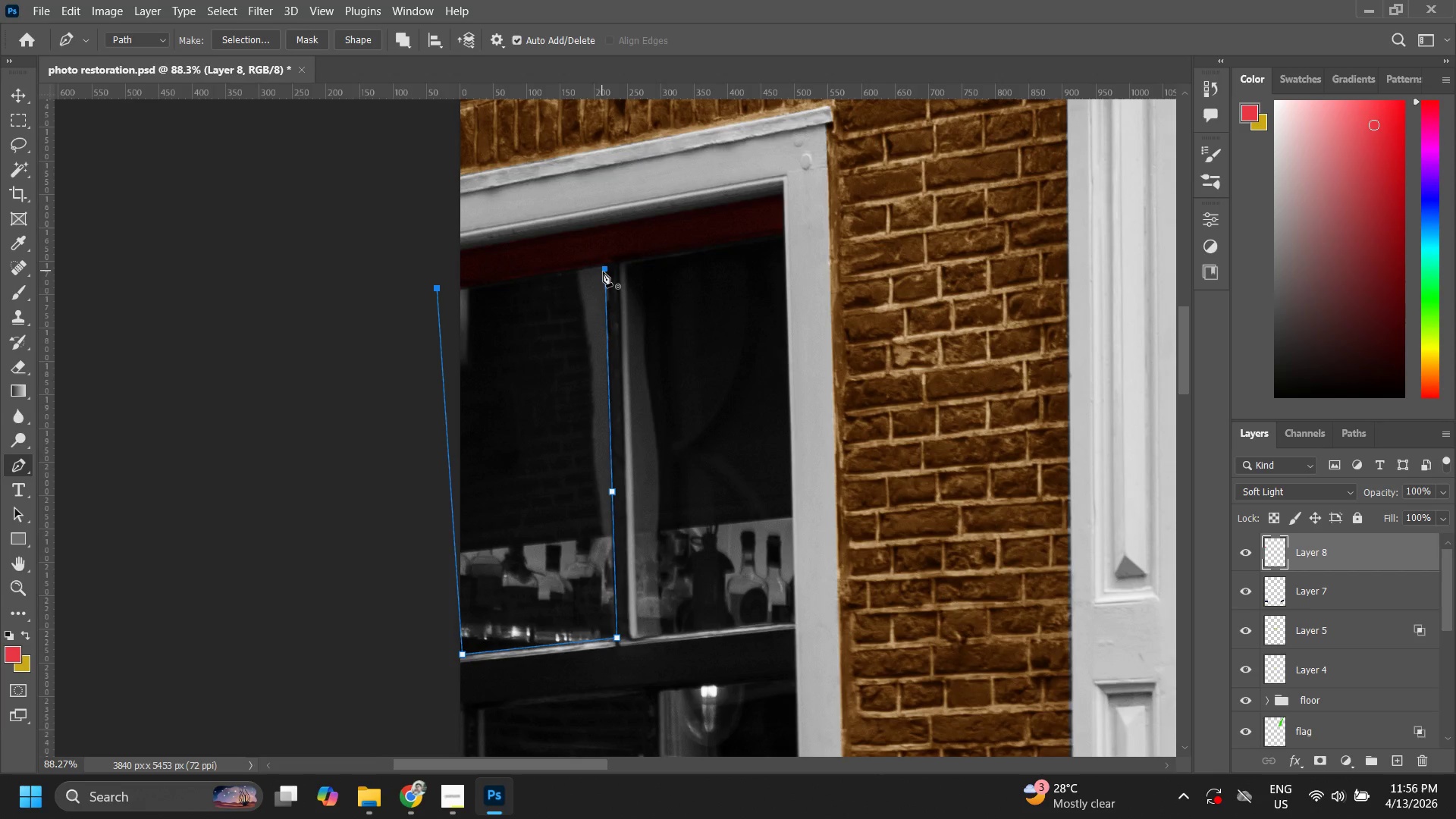 
left_click([603, 270])
 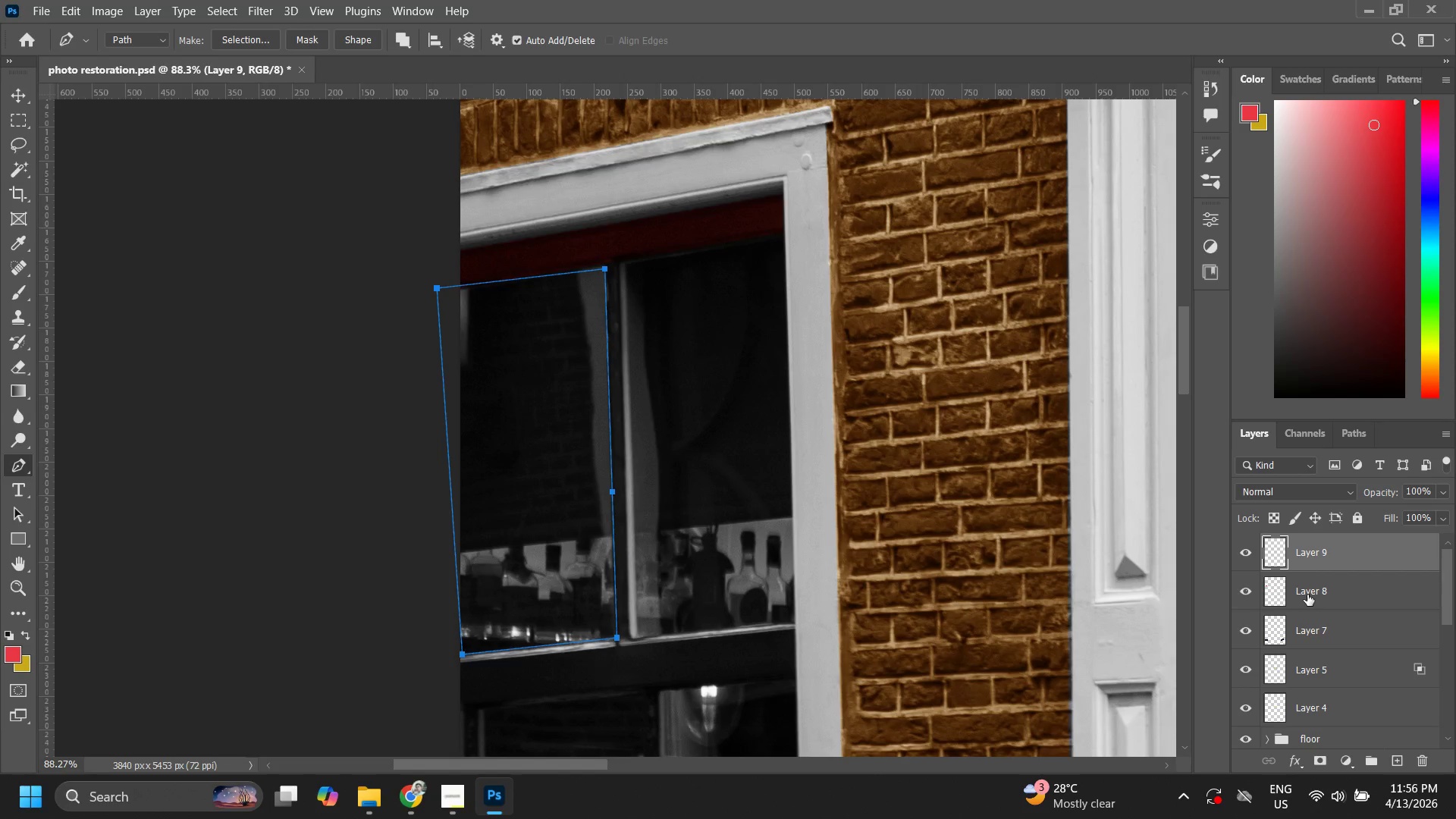 
wait(5.14)
 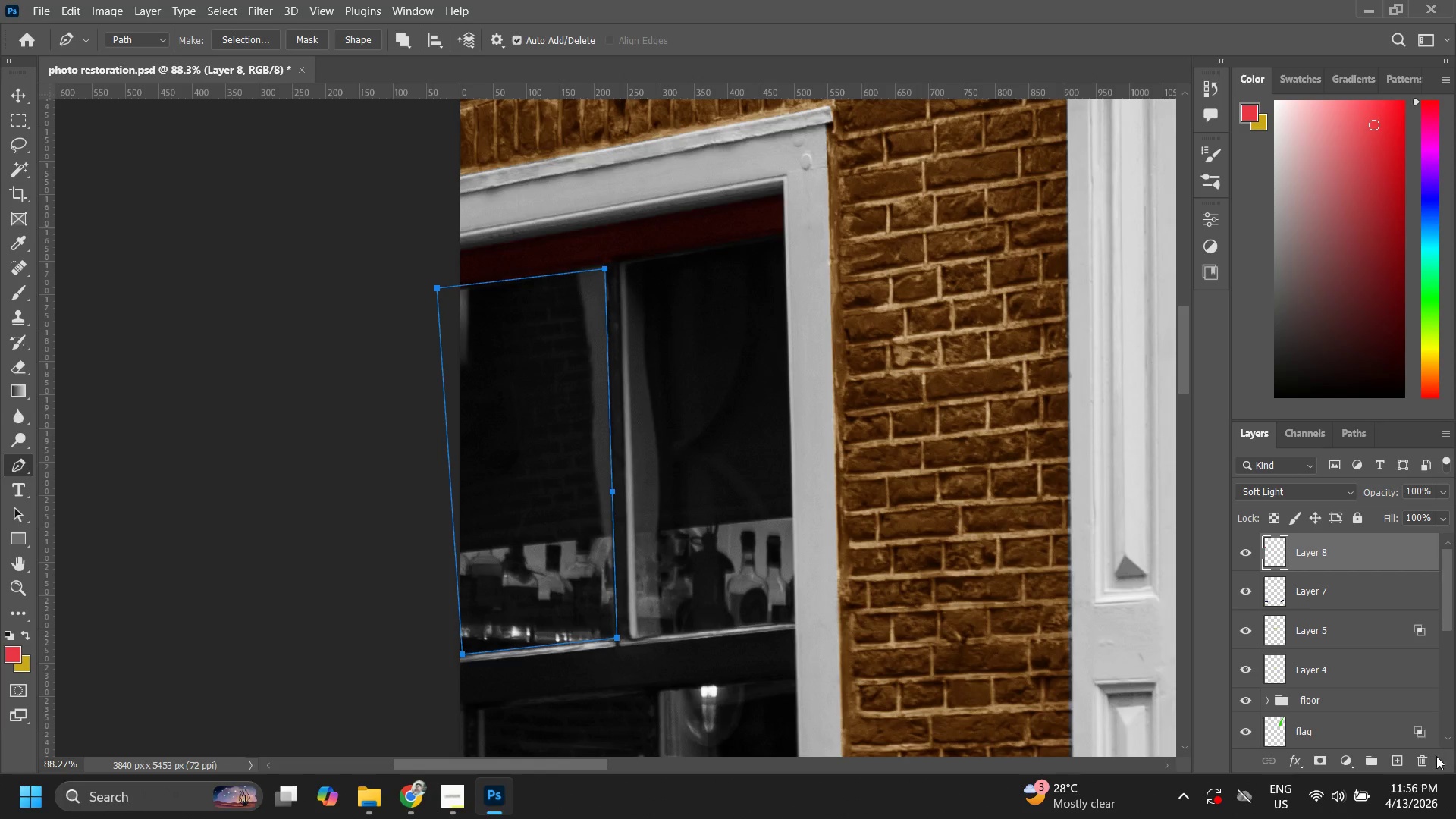 
right_click([543, 437])
 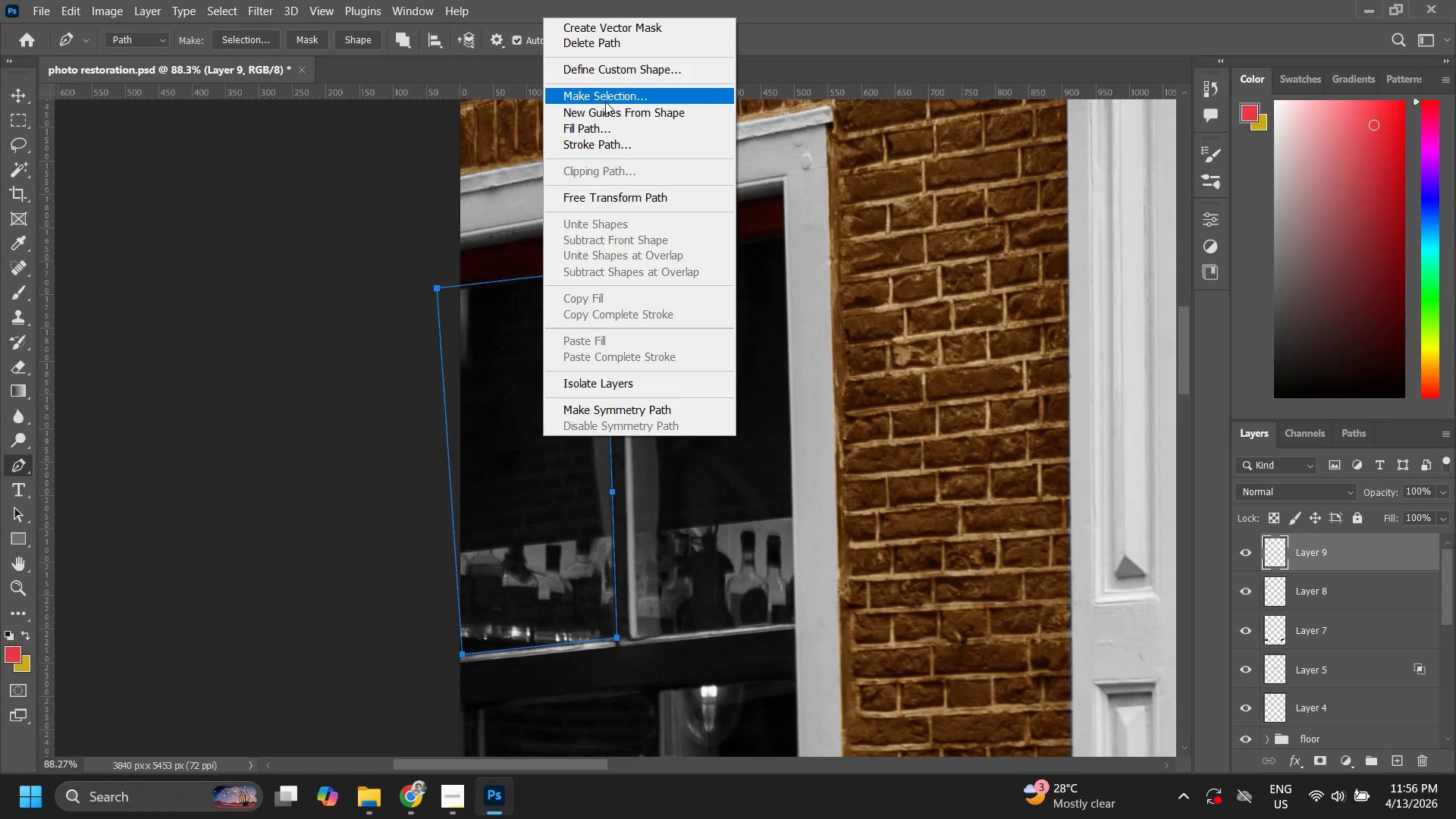 
key(Control+ControlLeft)
 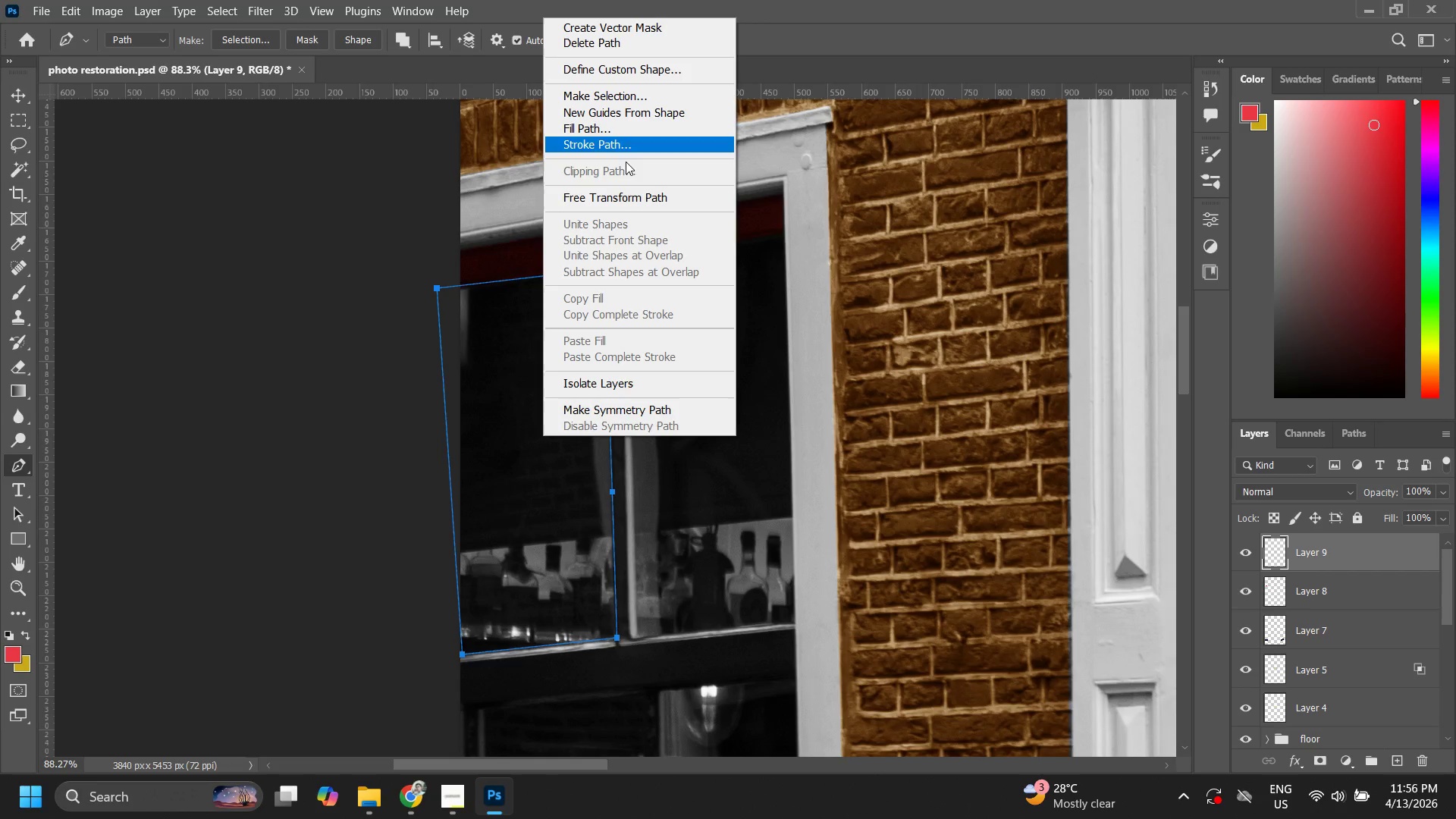 
key(Control+Z)
 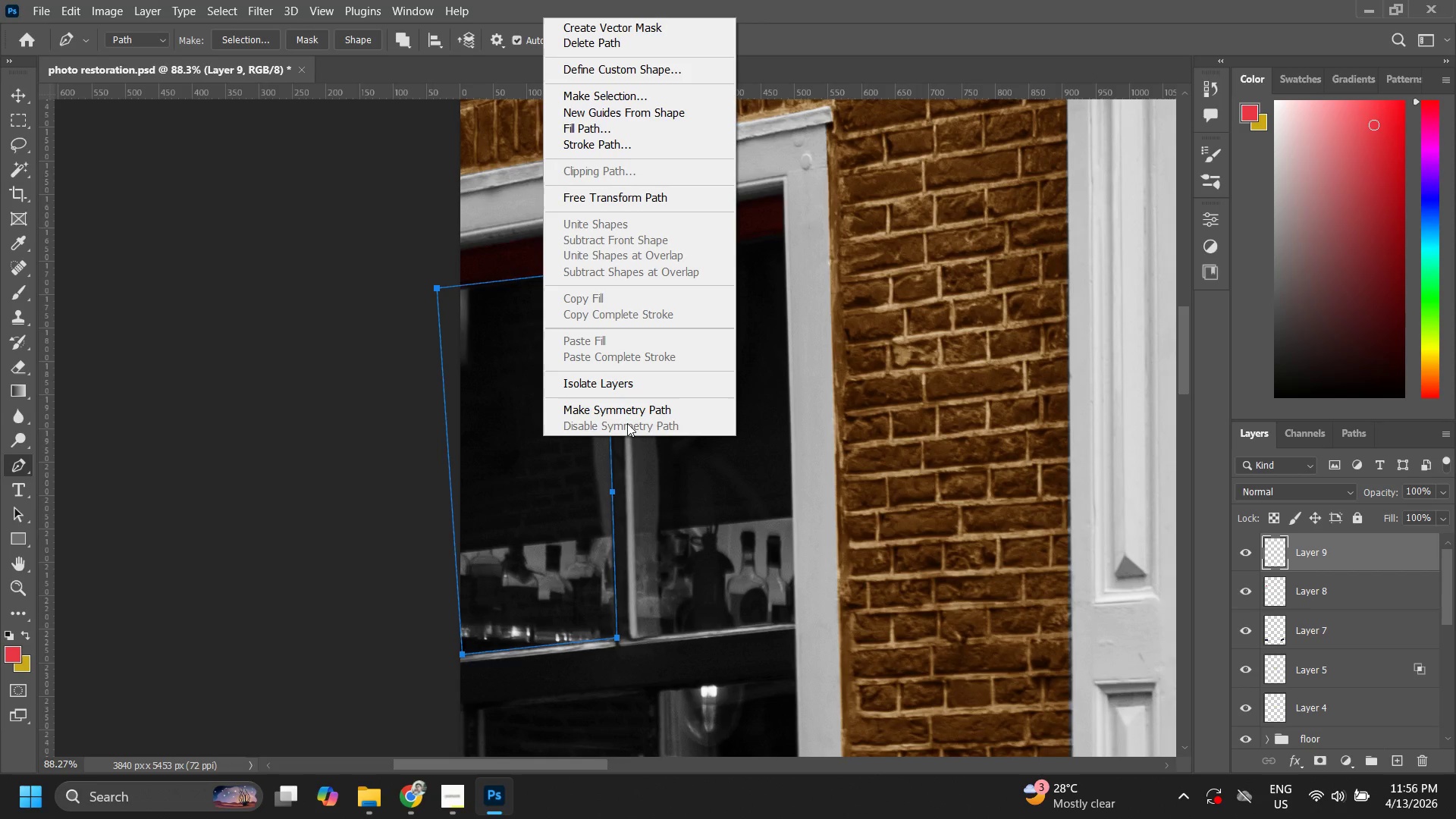 
key(Escape)
 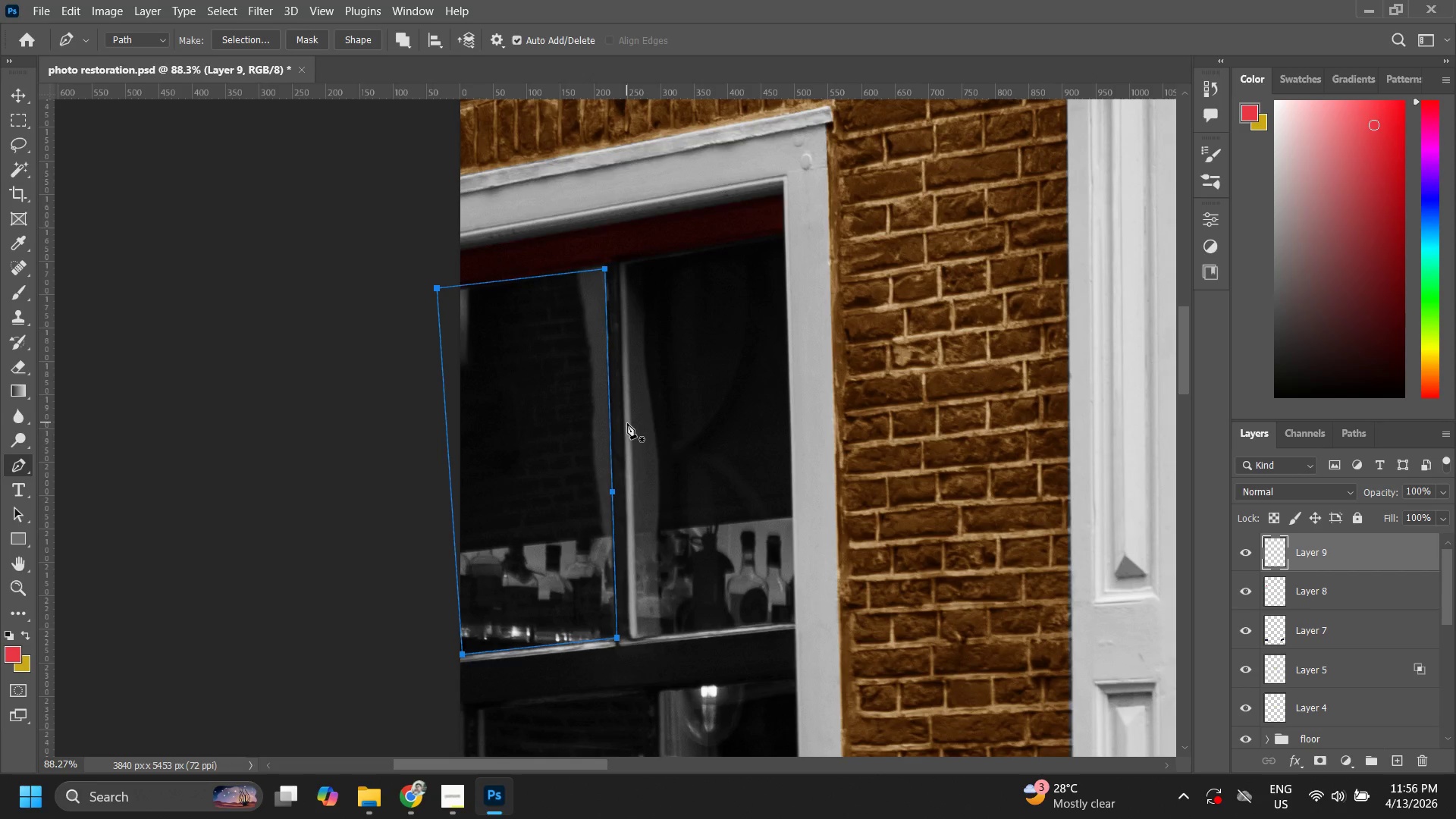 
key(P)
 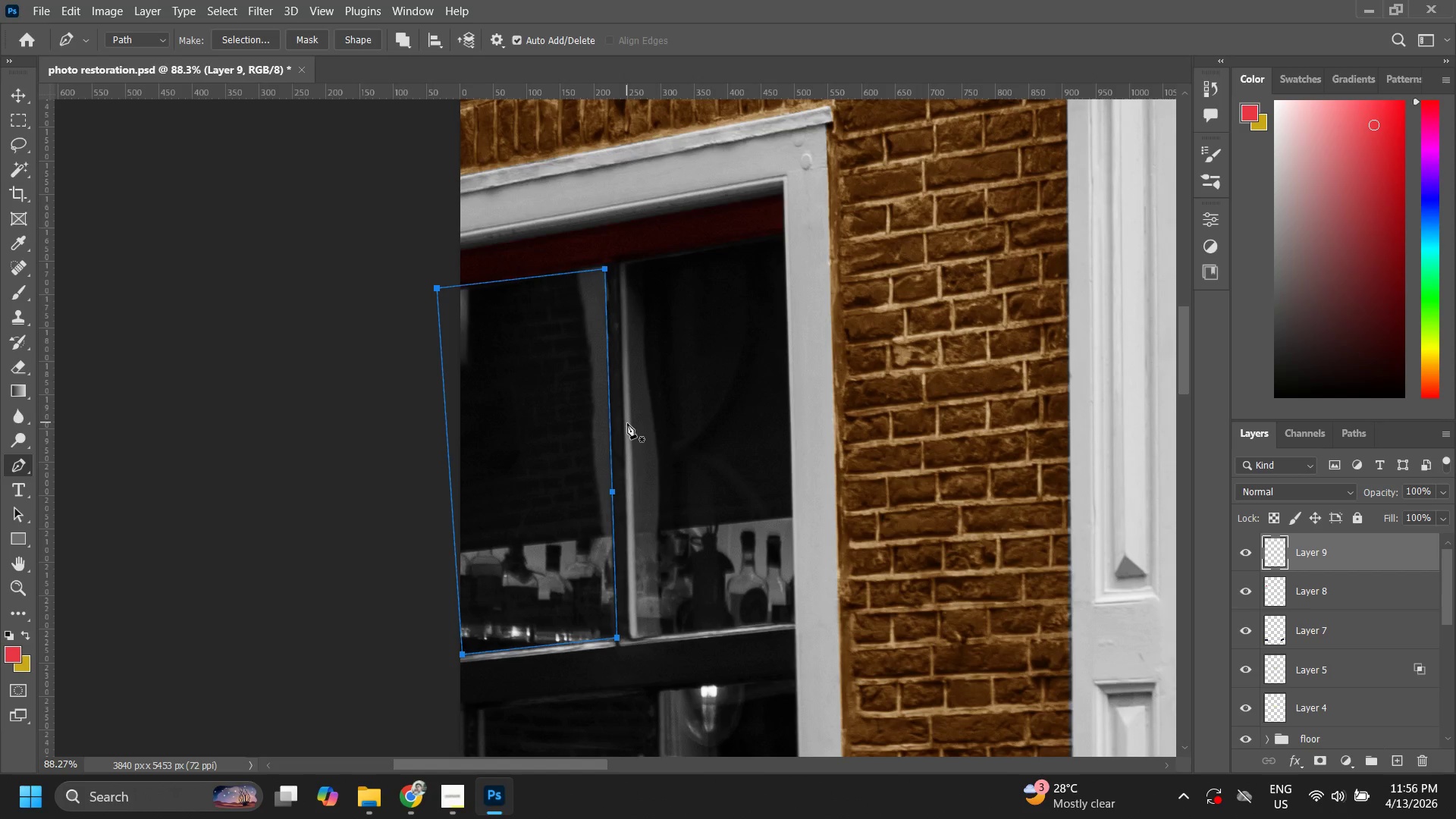 
key(Enter)
 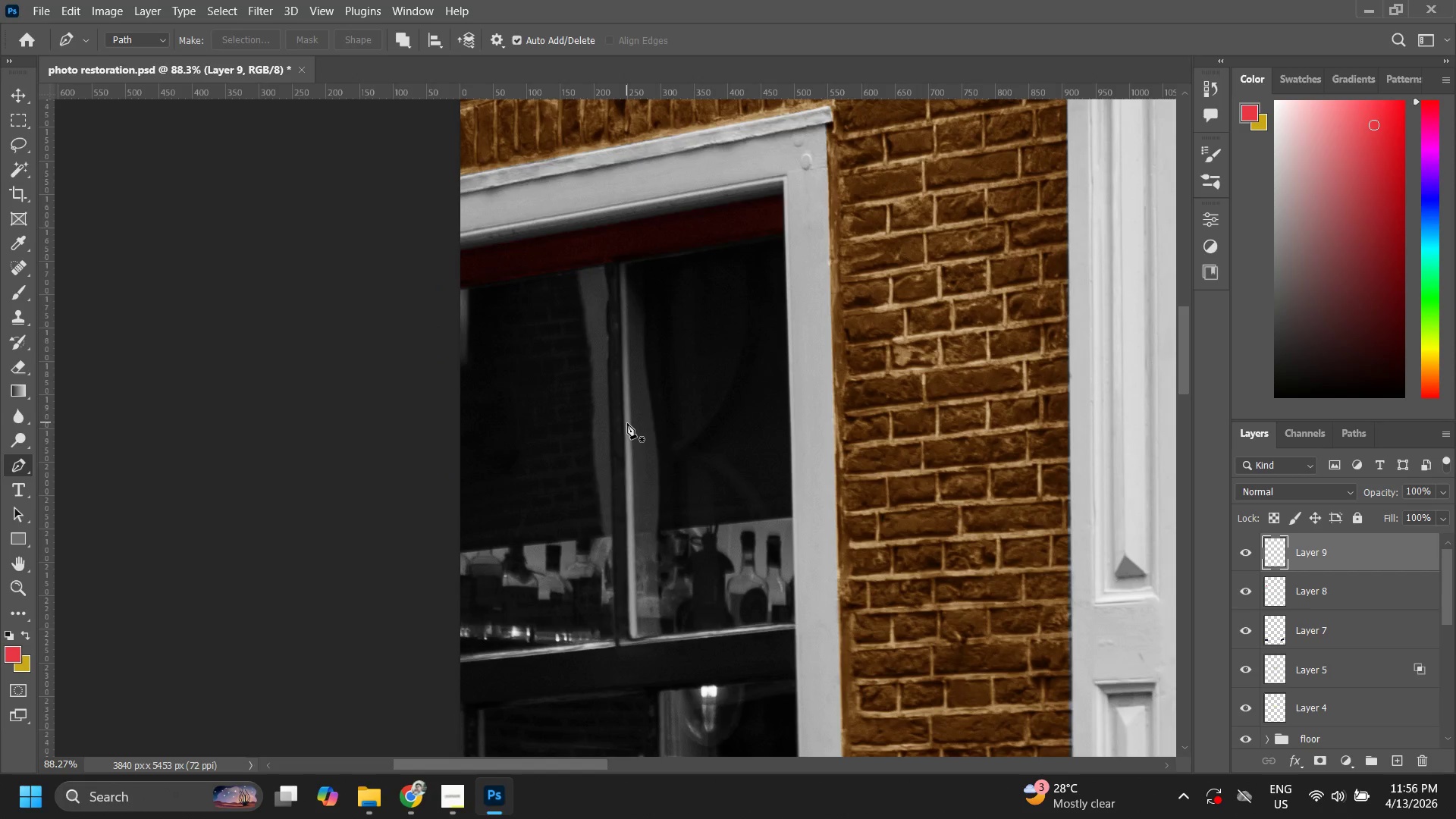 
key(Enter)
 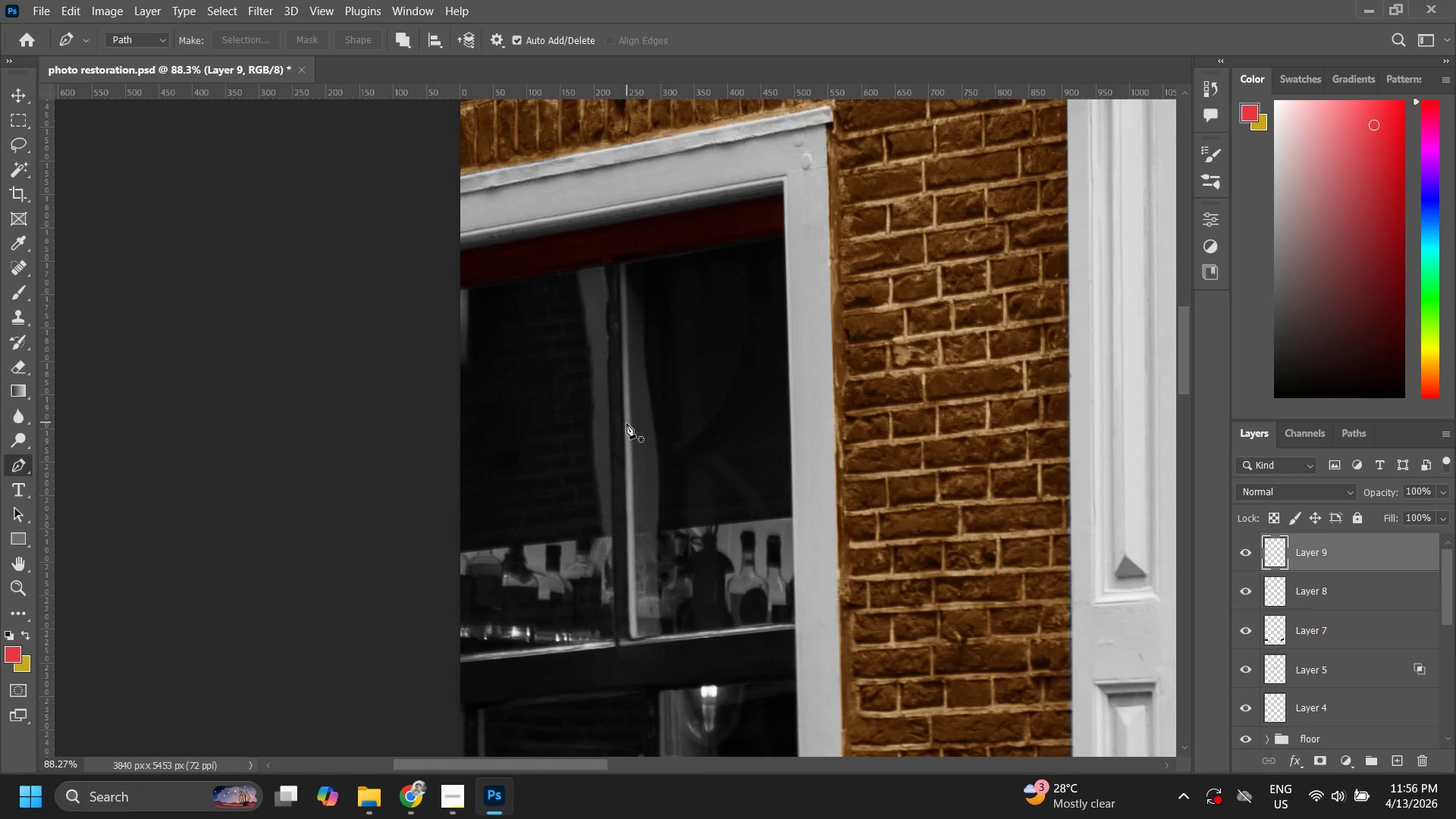 
key(Shift+ShiftLeft)
 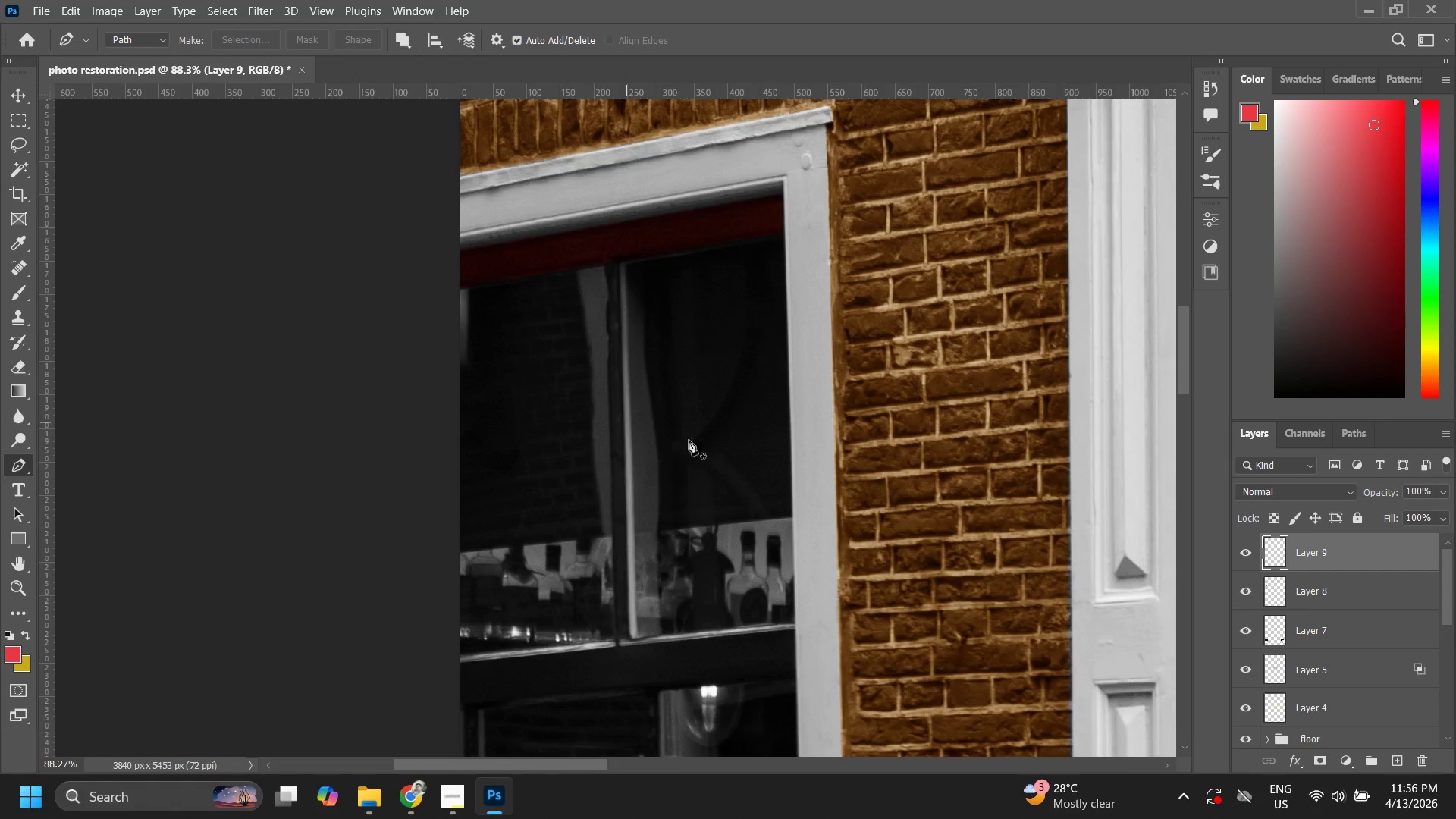 
type(zzzzz)
 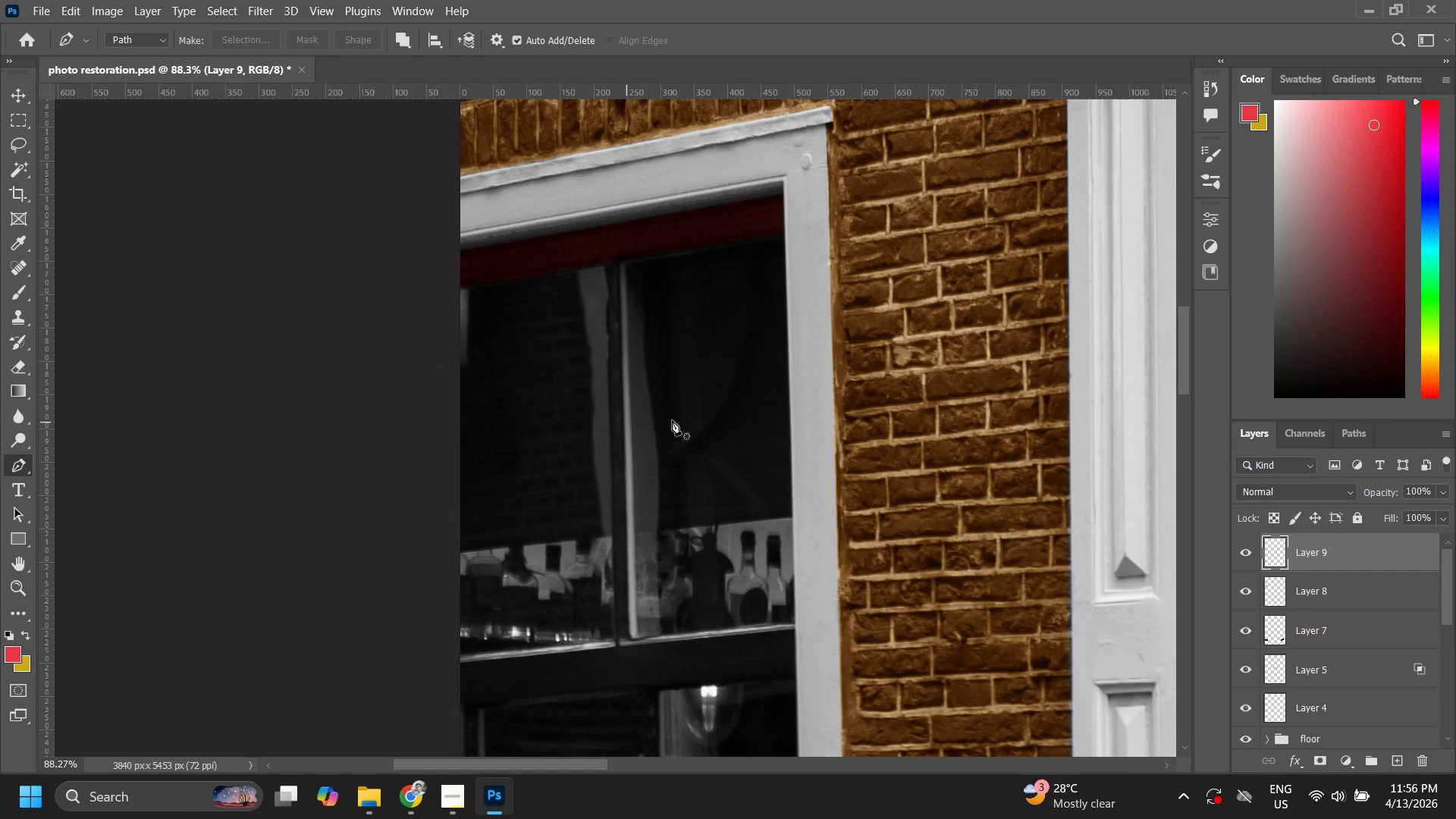 
type(zzzzzzz)
 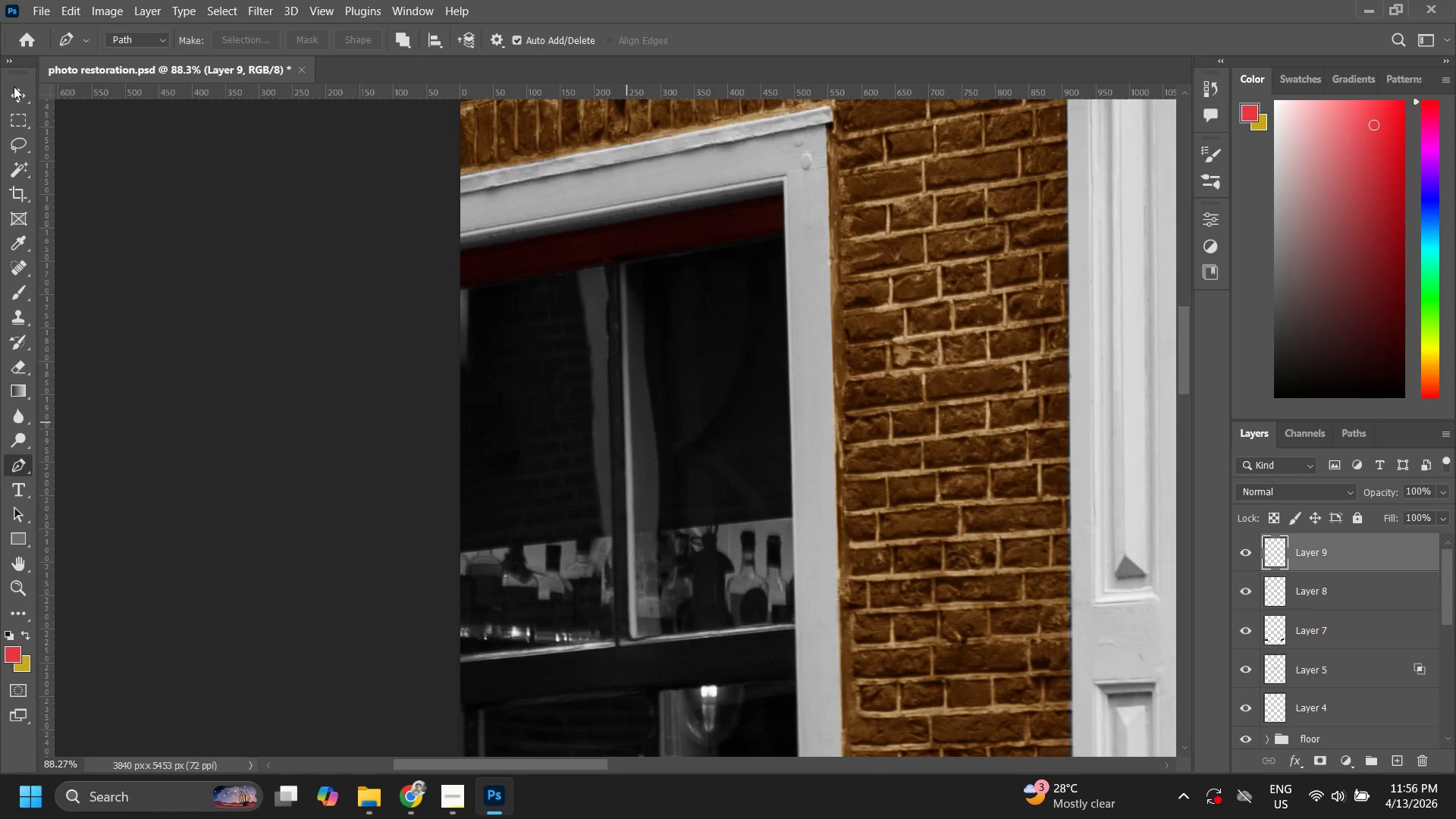 
double_click([14, 86])
 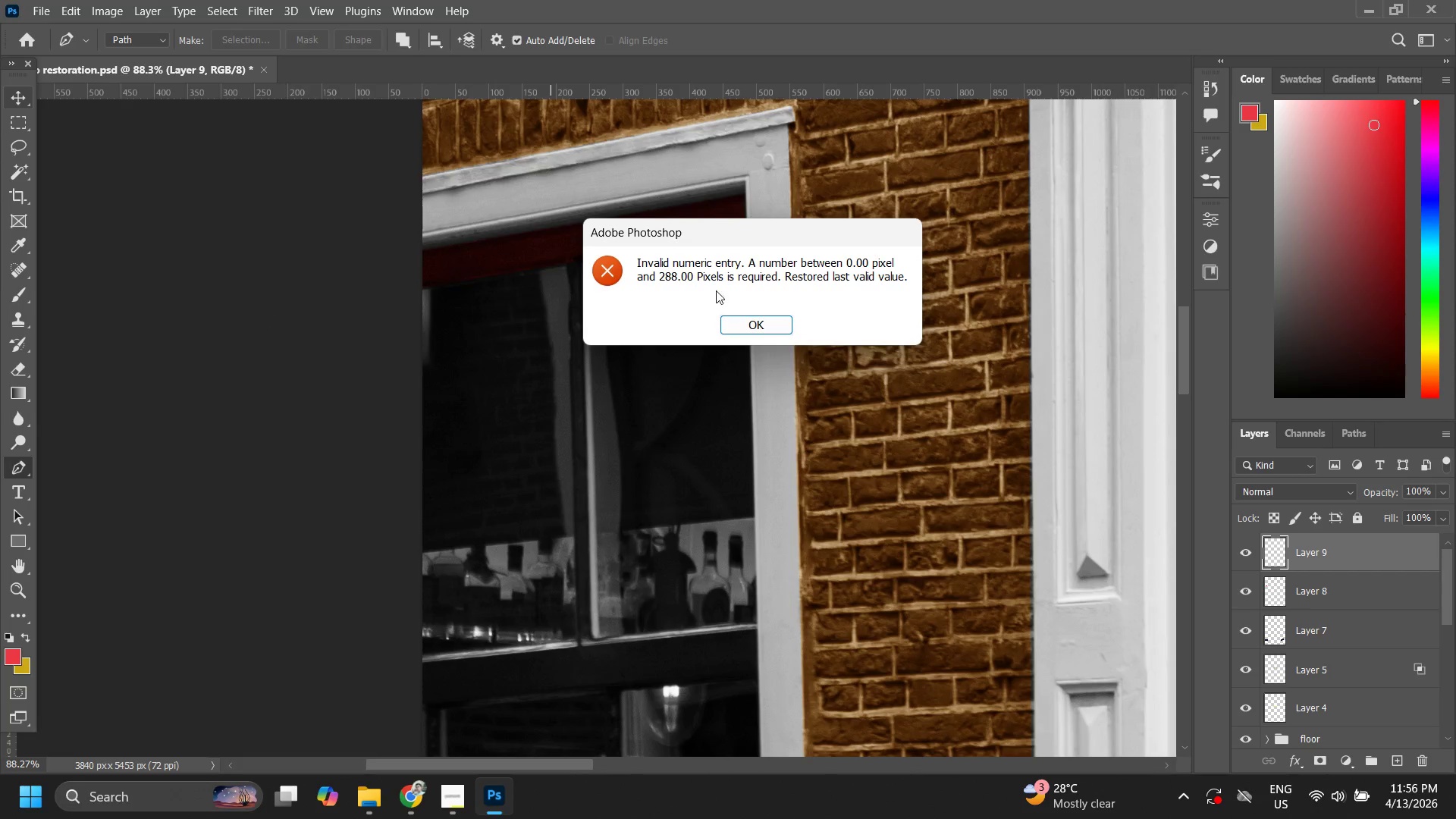 
left_click_drag(start_coordinate=[774, 353], to_coordinate=[778, 356])
 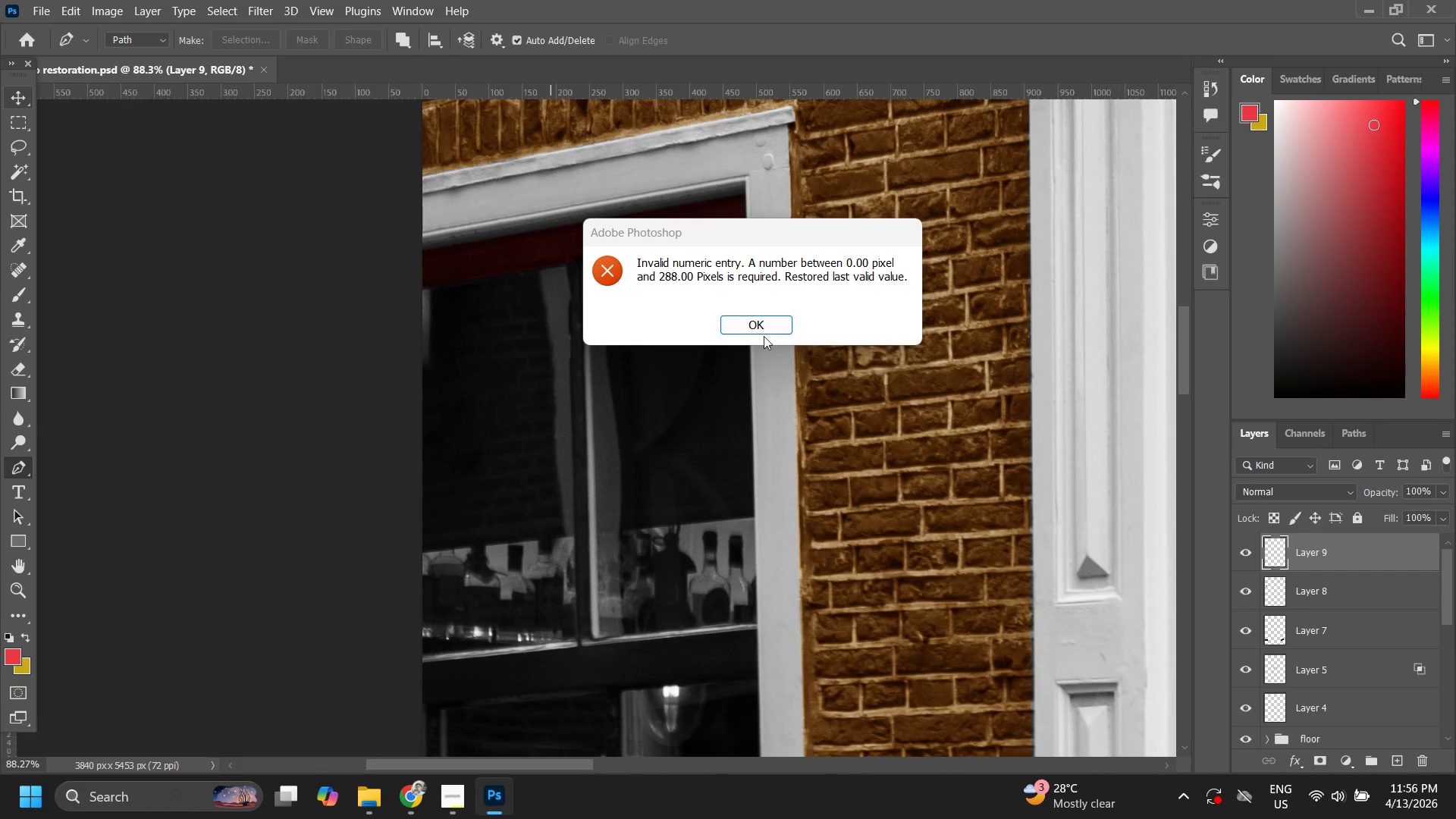 
double_click([755, 324])
 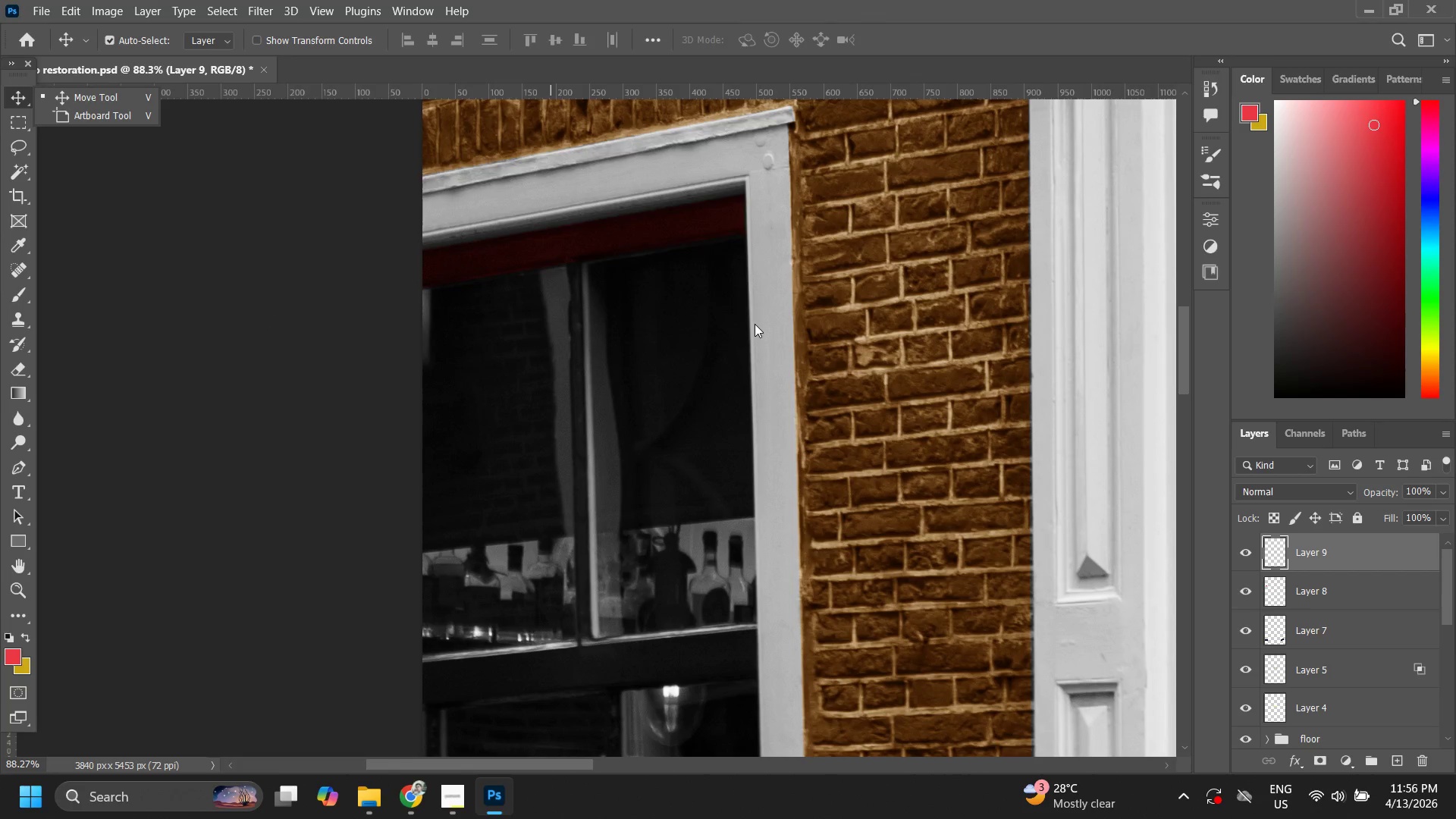 
type(zzzzzzzz)
 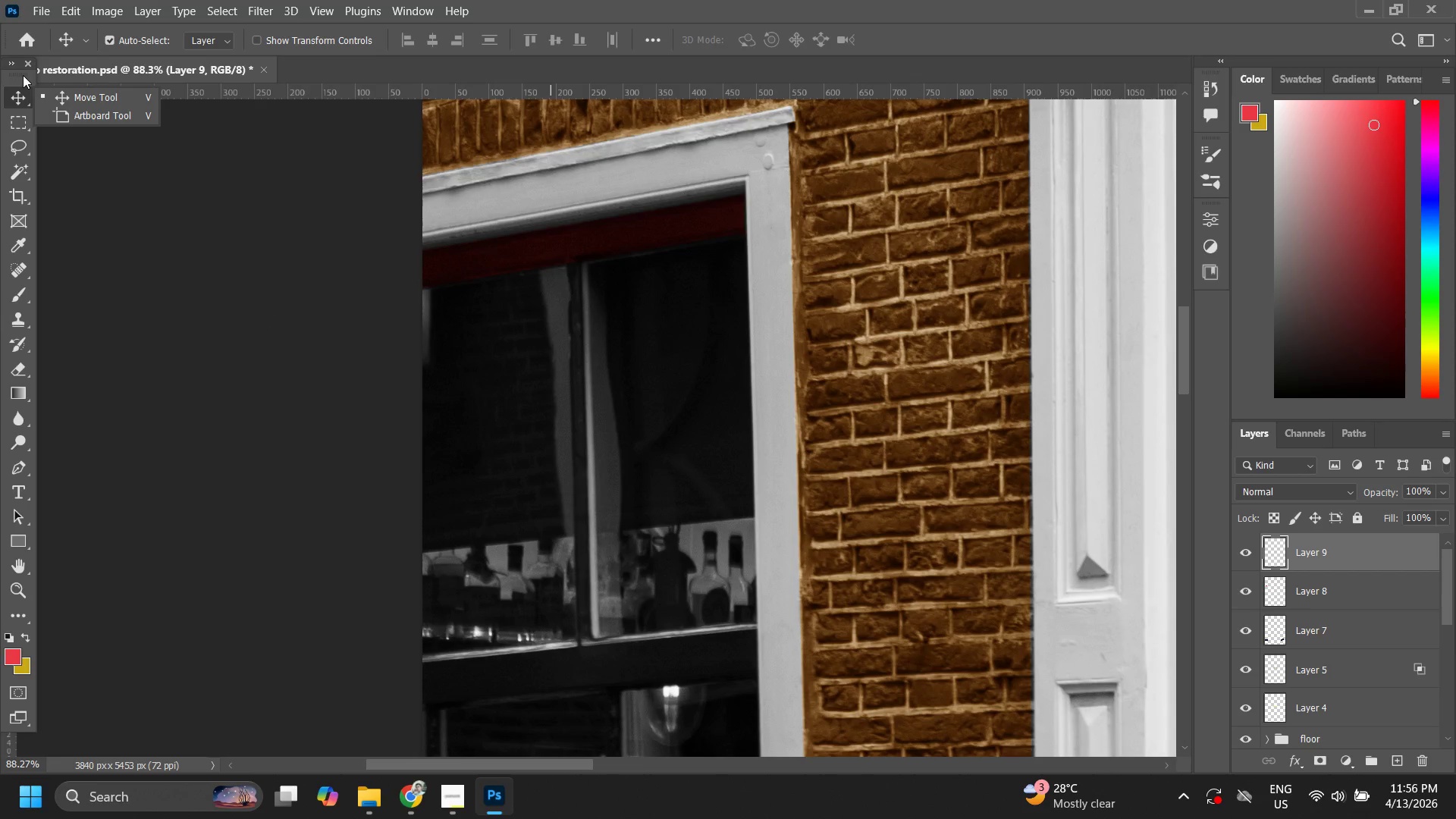 
left_click_drag(start_coordinate=[23, 75], to_coordinate=[20, 101])
 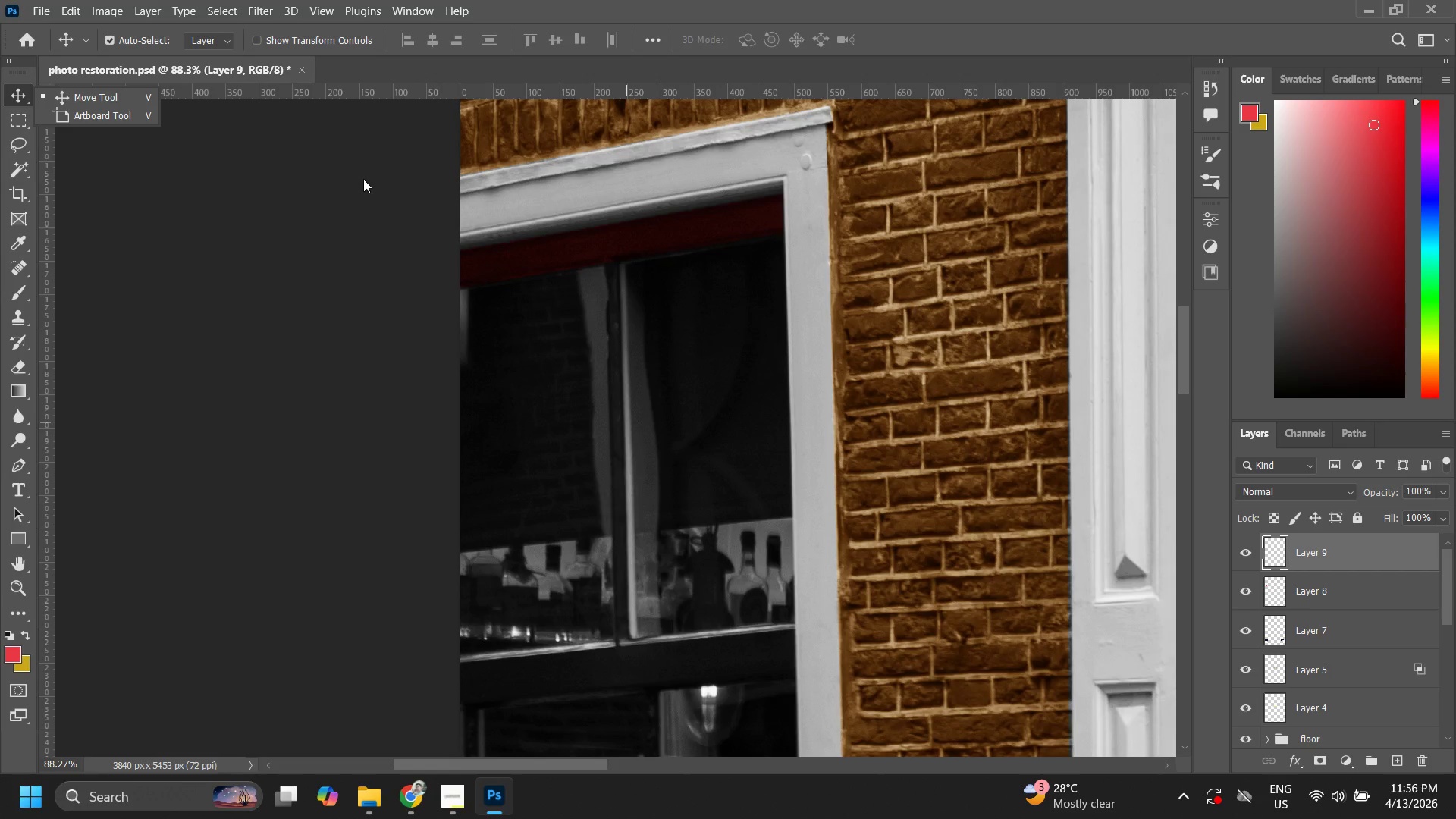 
key(Escape)
 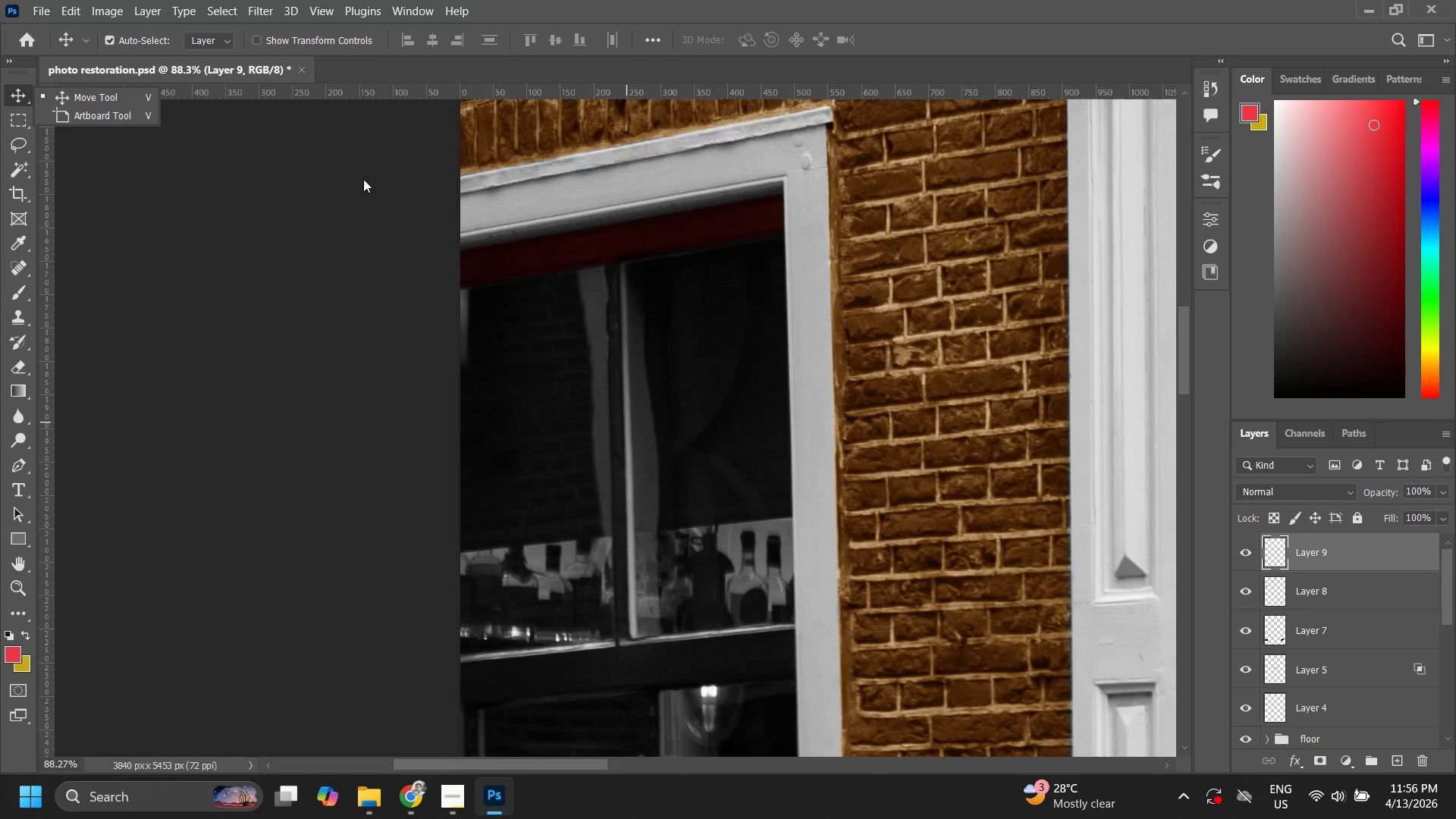 
key(Escape)
 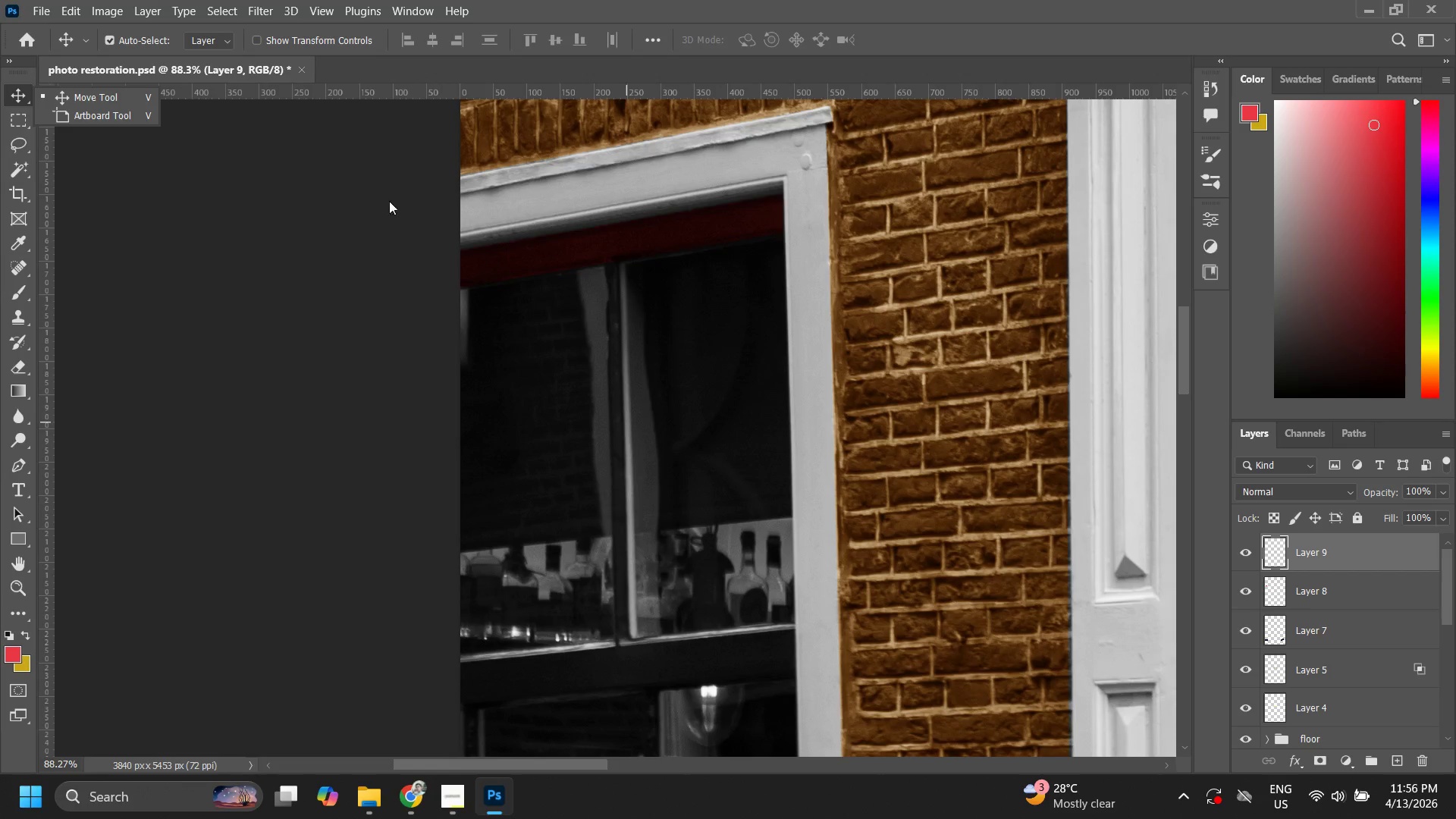 
key(Escape)
 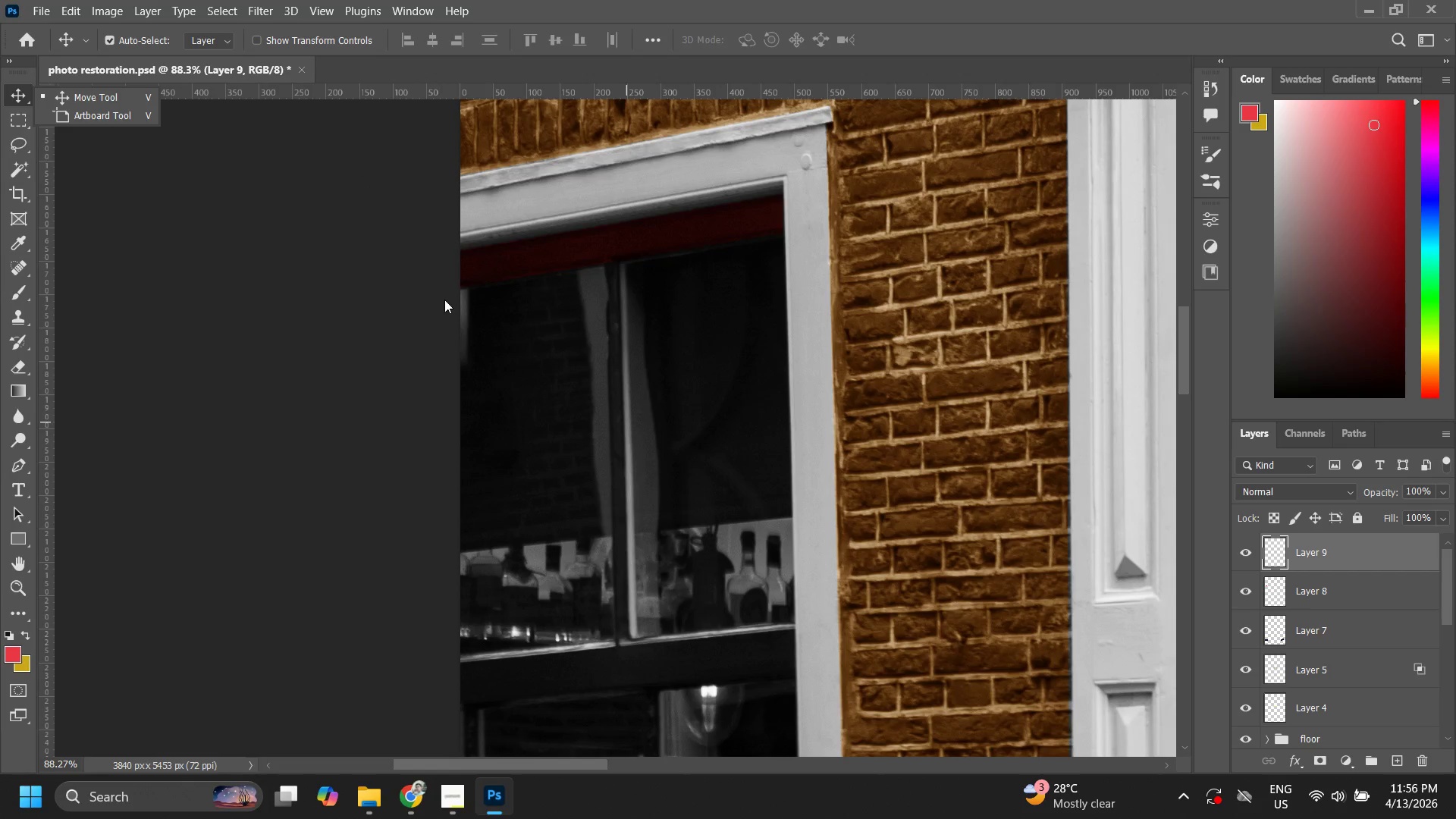 
type(zzzzzz)
 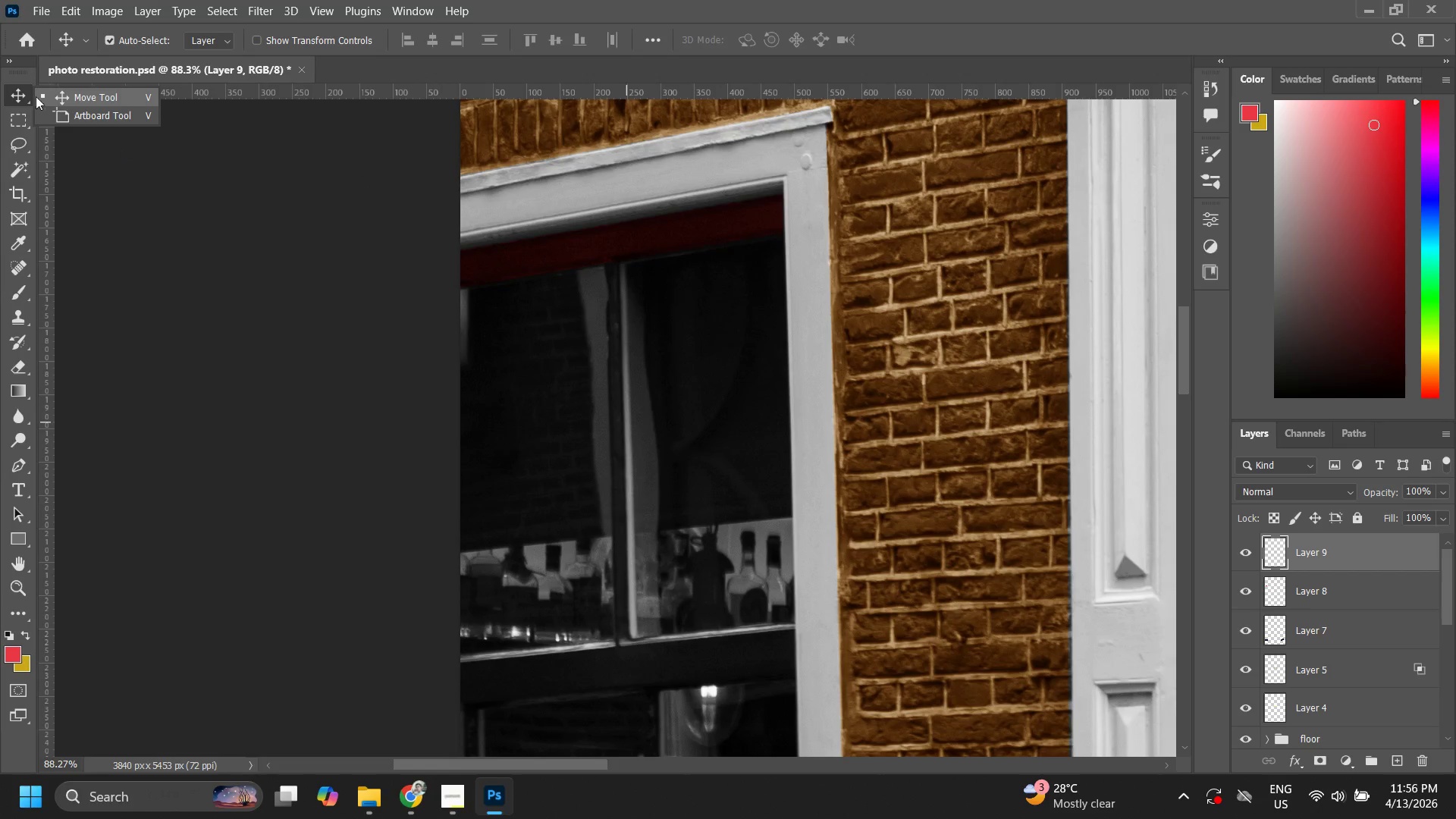 
left_click([24, 94])
 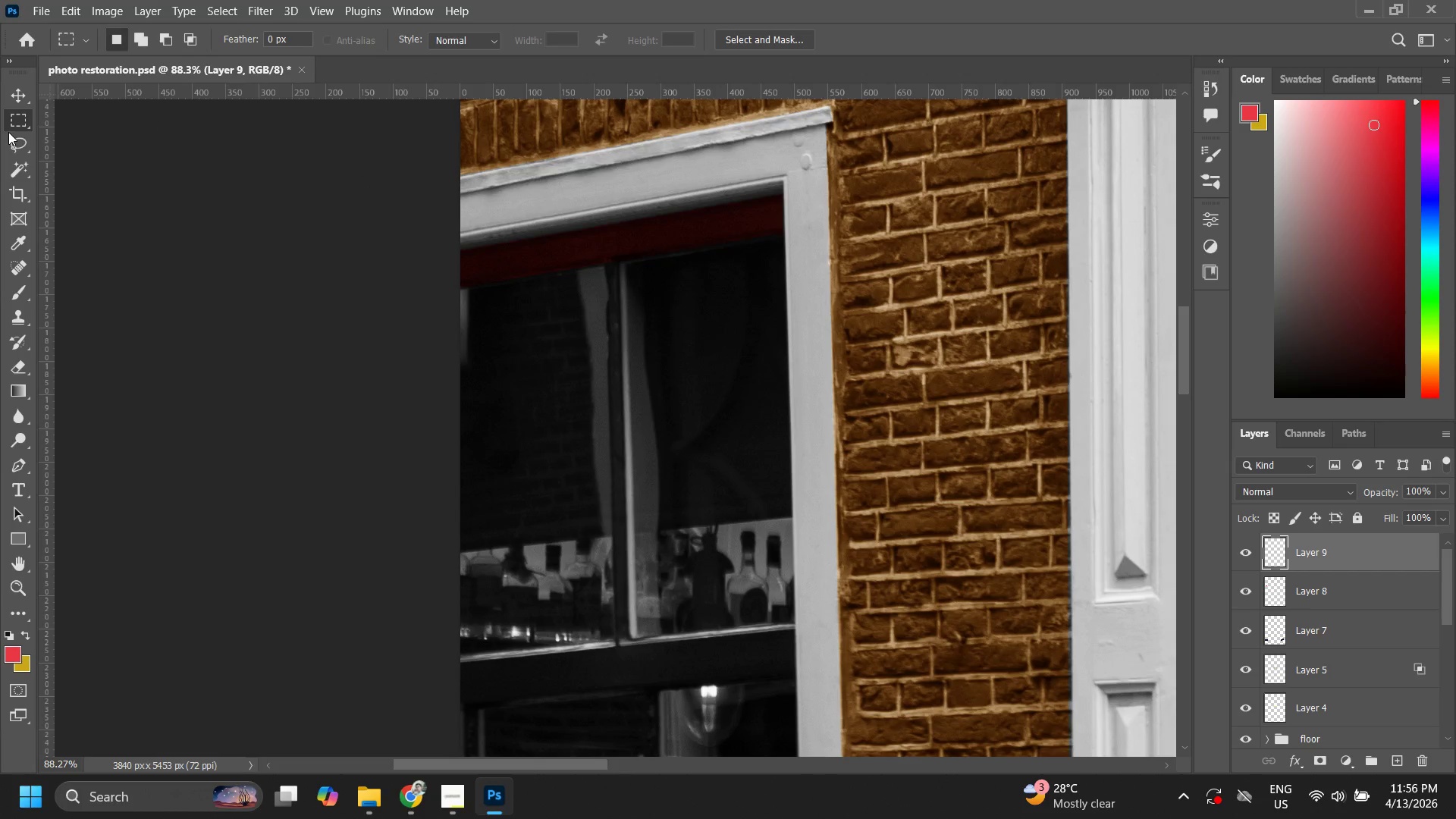 
type(zzz)
 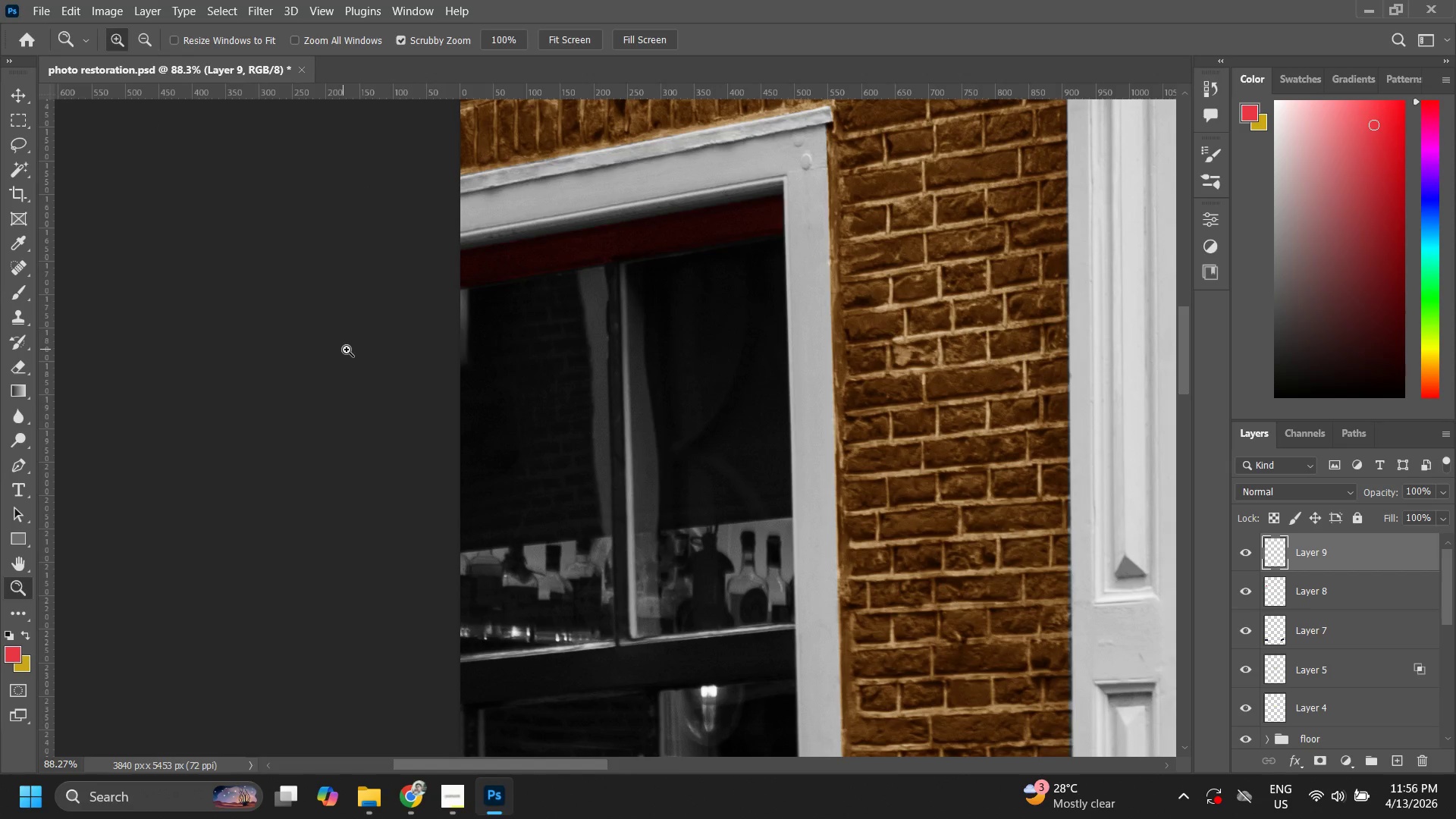 
left_click_drag(start_coordinate=[412, 400], to_coordinate=[360, 478])
 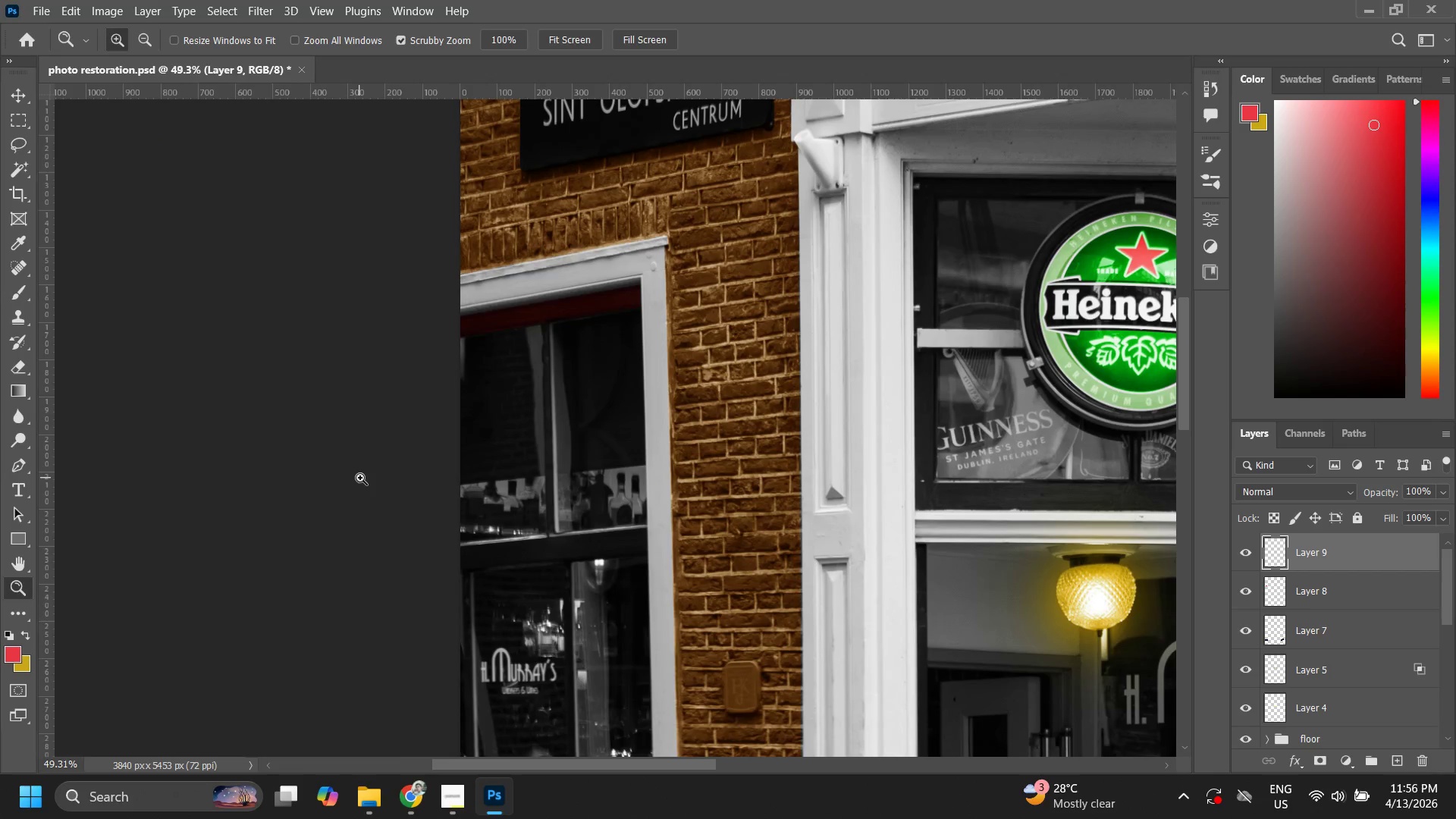 
hold_key(key=Space, duration=0.55)
 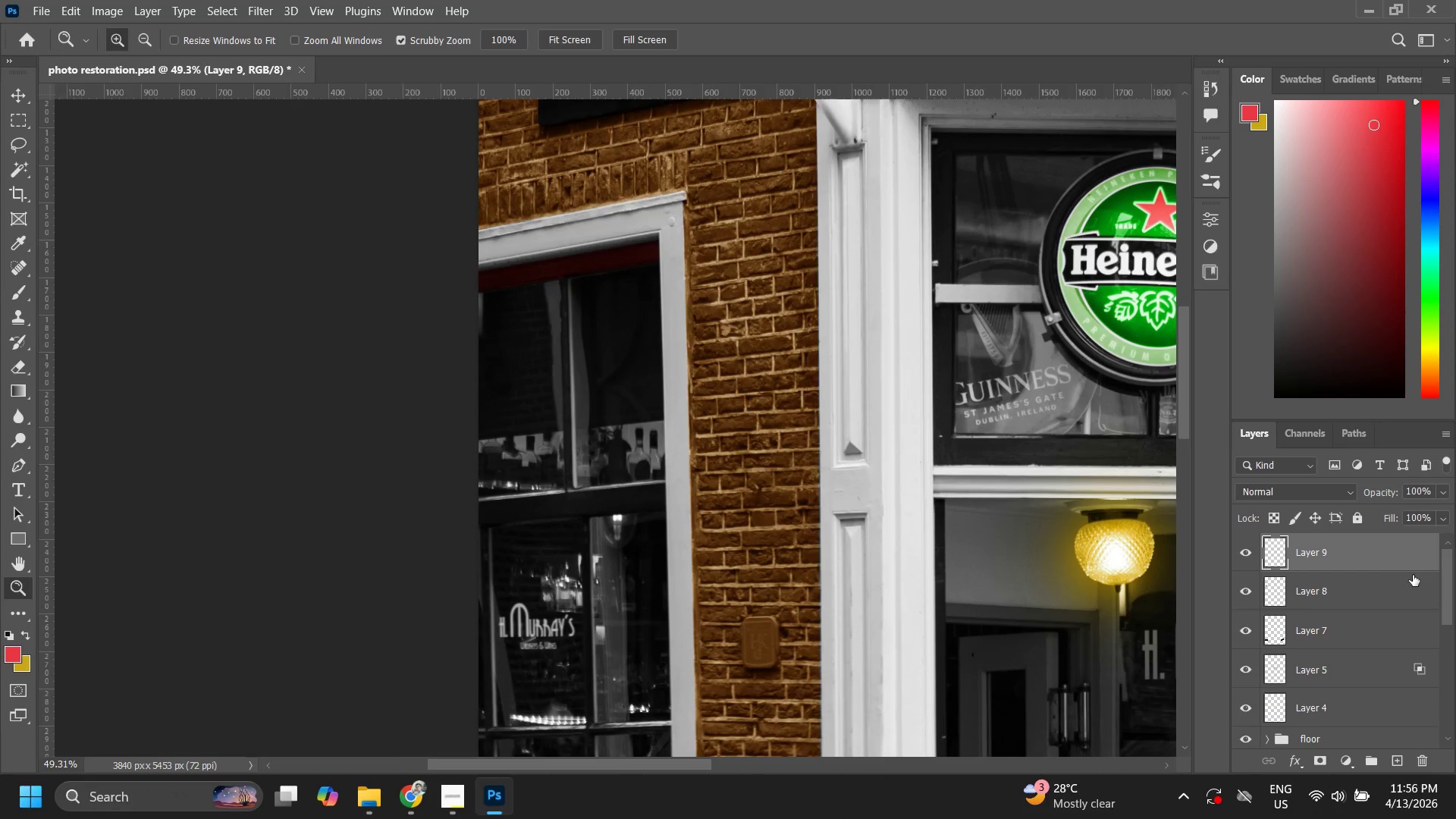 
left_click_drag(start_coordinate=[626, 430], to_coordinate=[645, 385])
 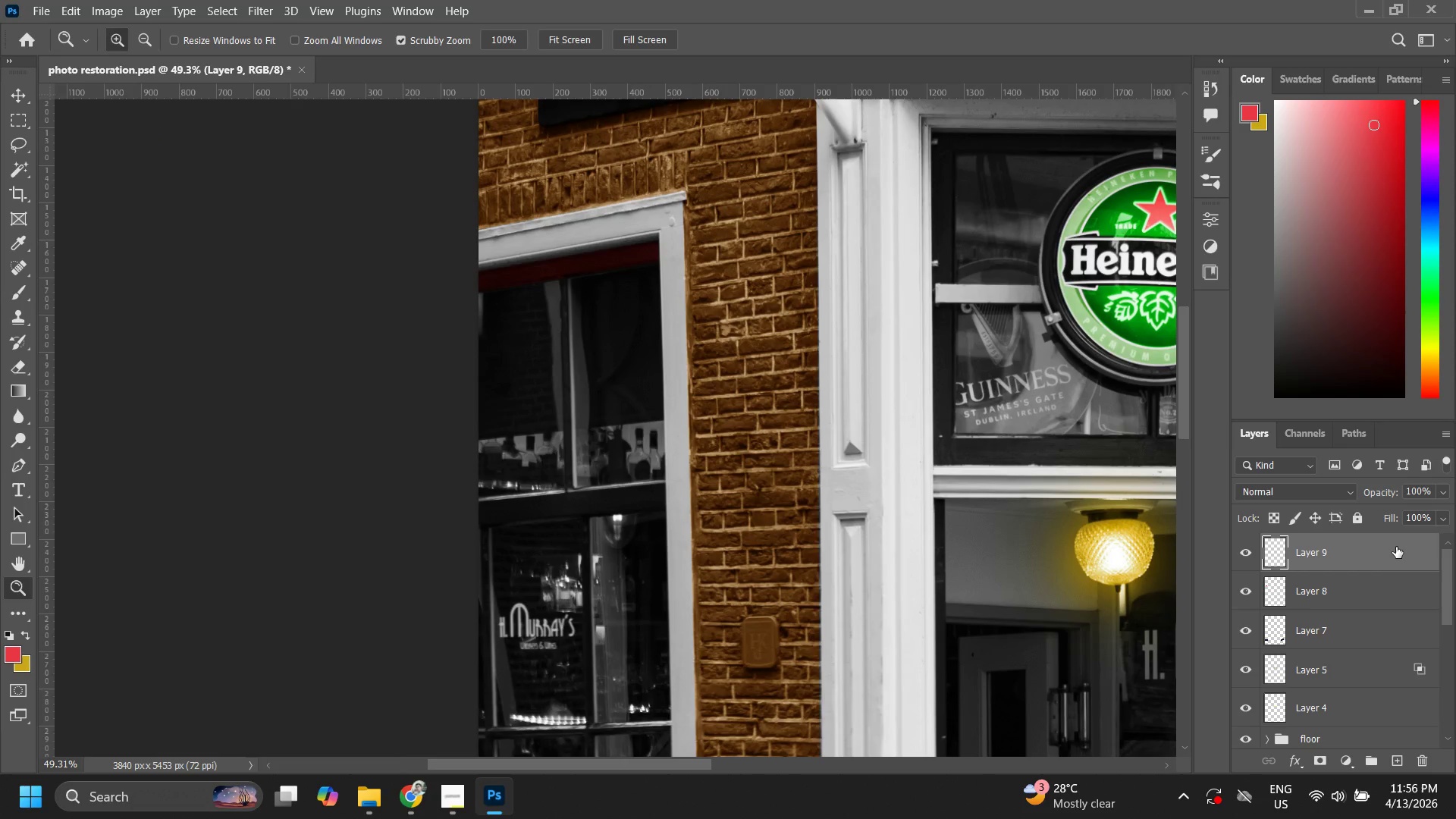 
key(Delete)
 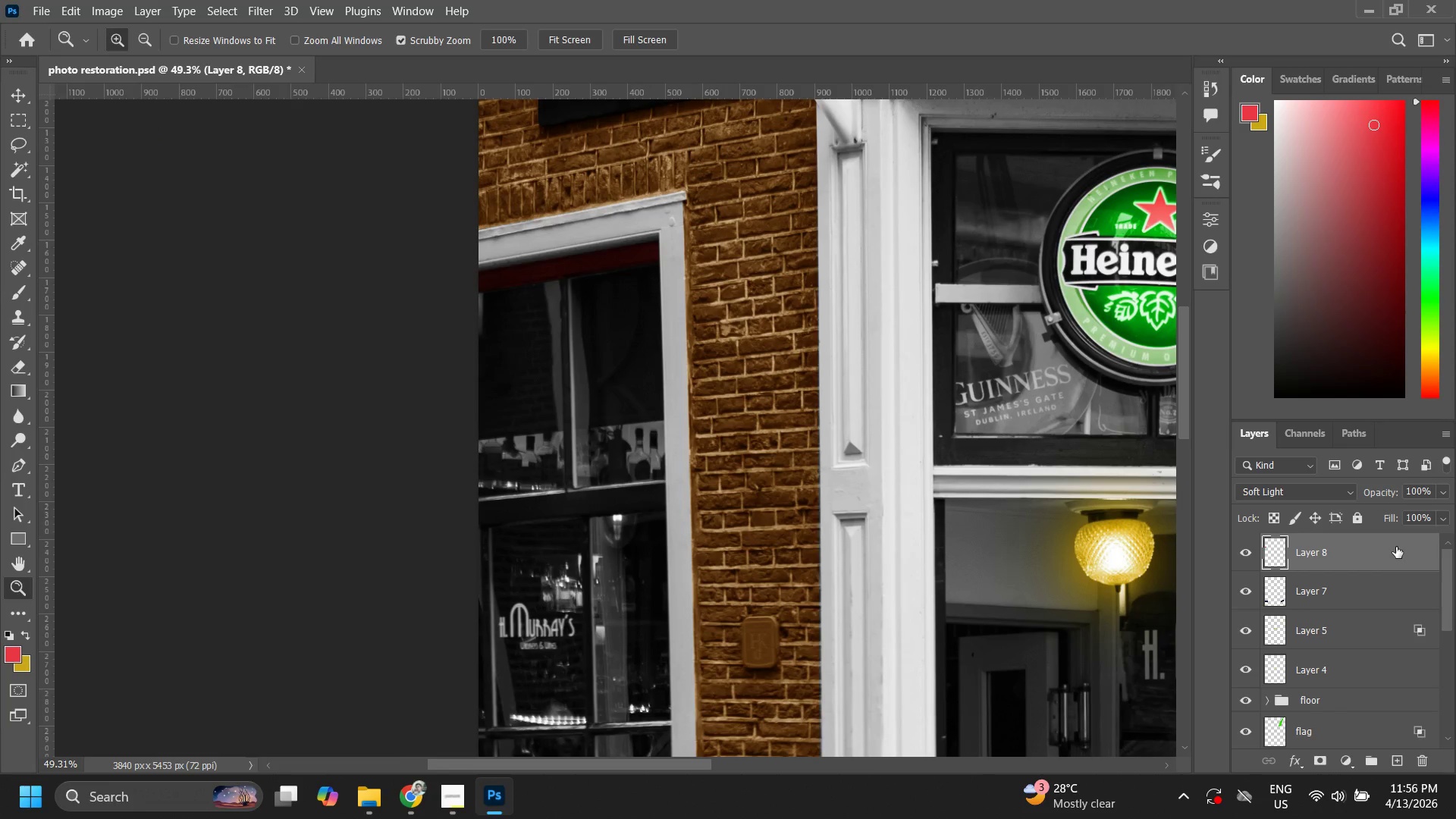 
key(Delete)
 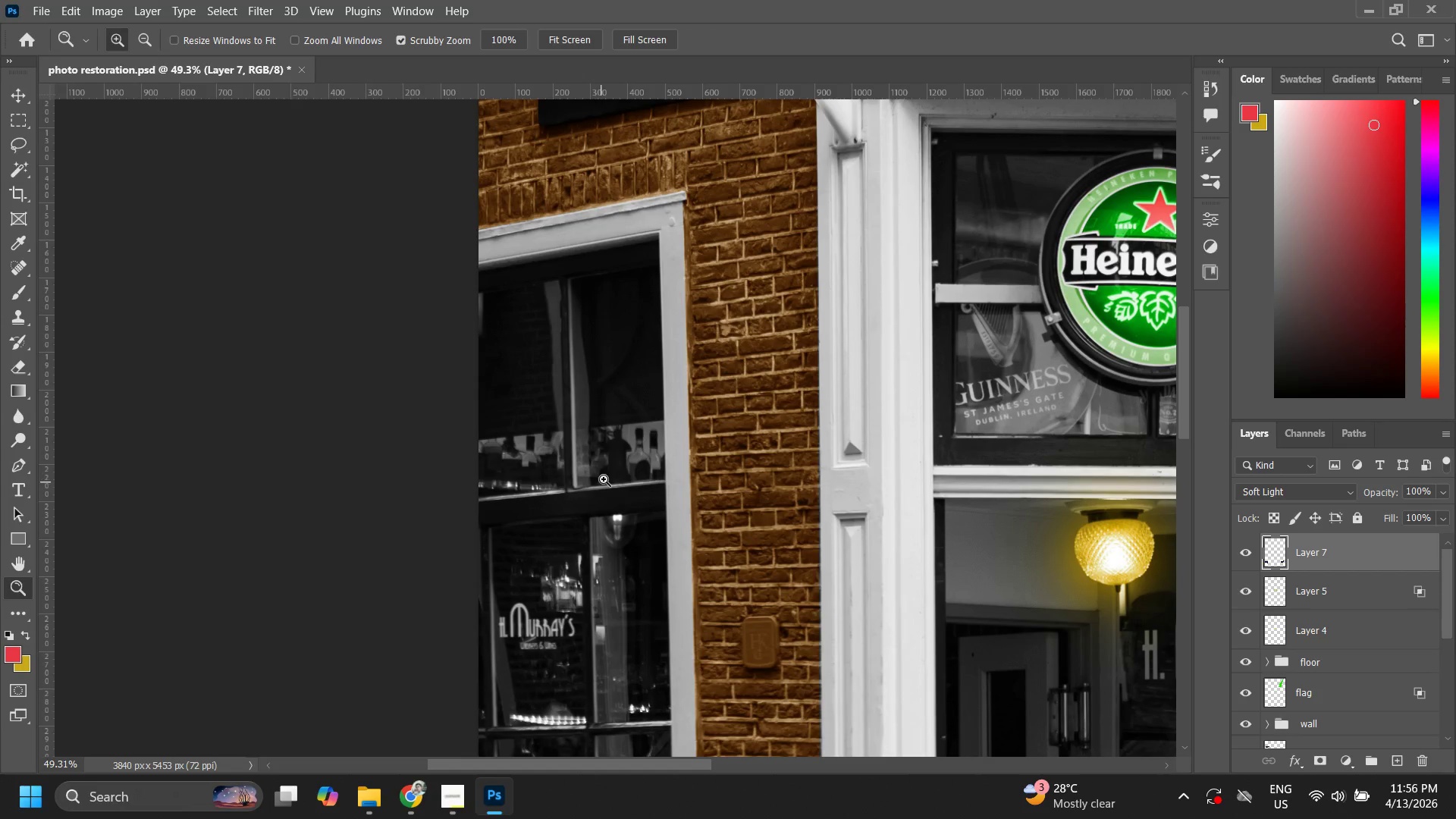 
type(zz)
 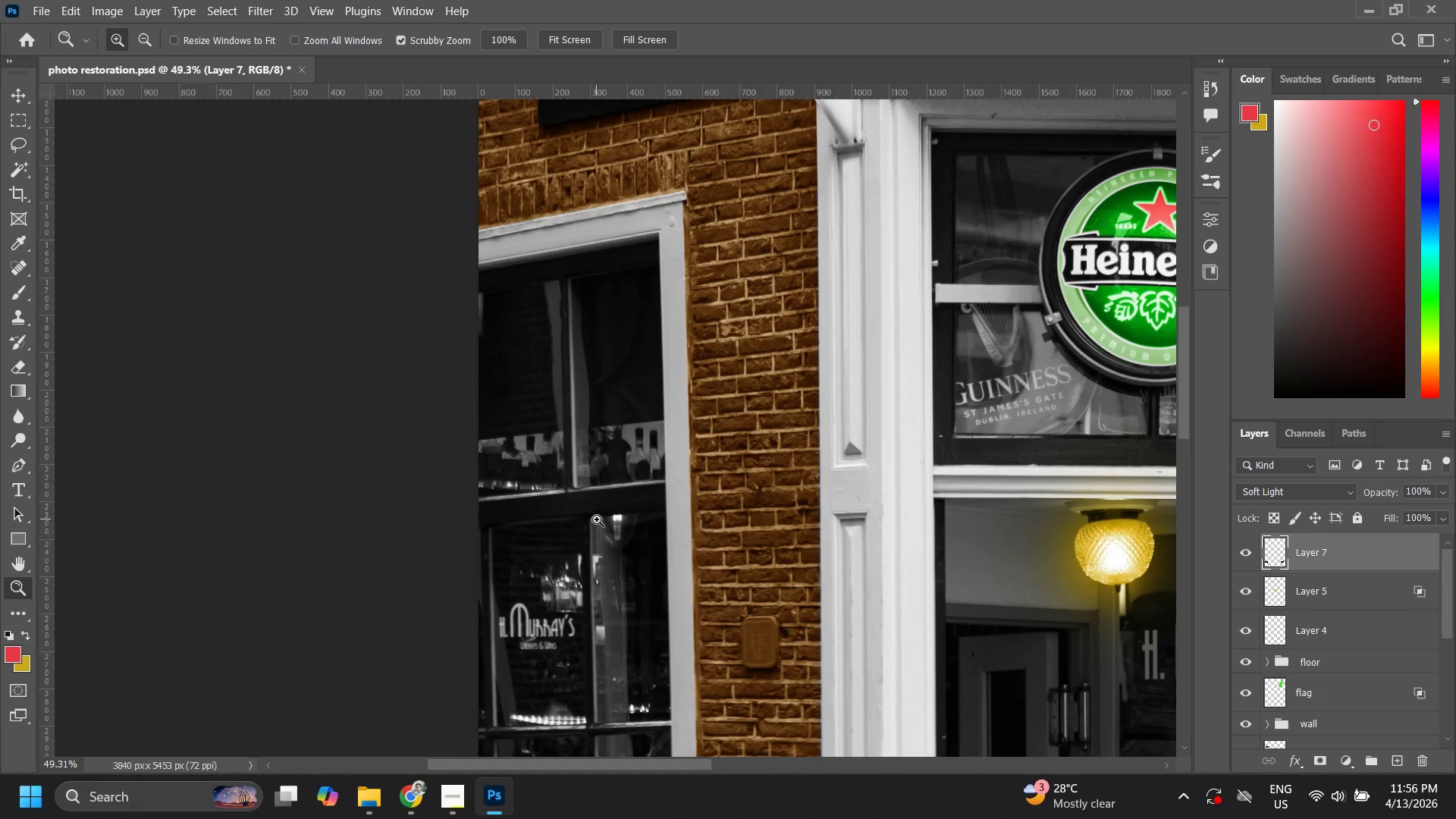 
left_click_drag(start_coordinate=[592, 527], to_coordinate=[539, 600])
 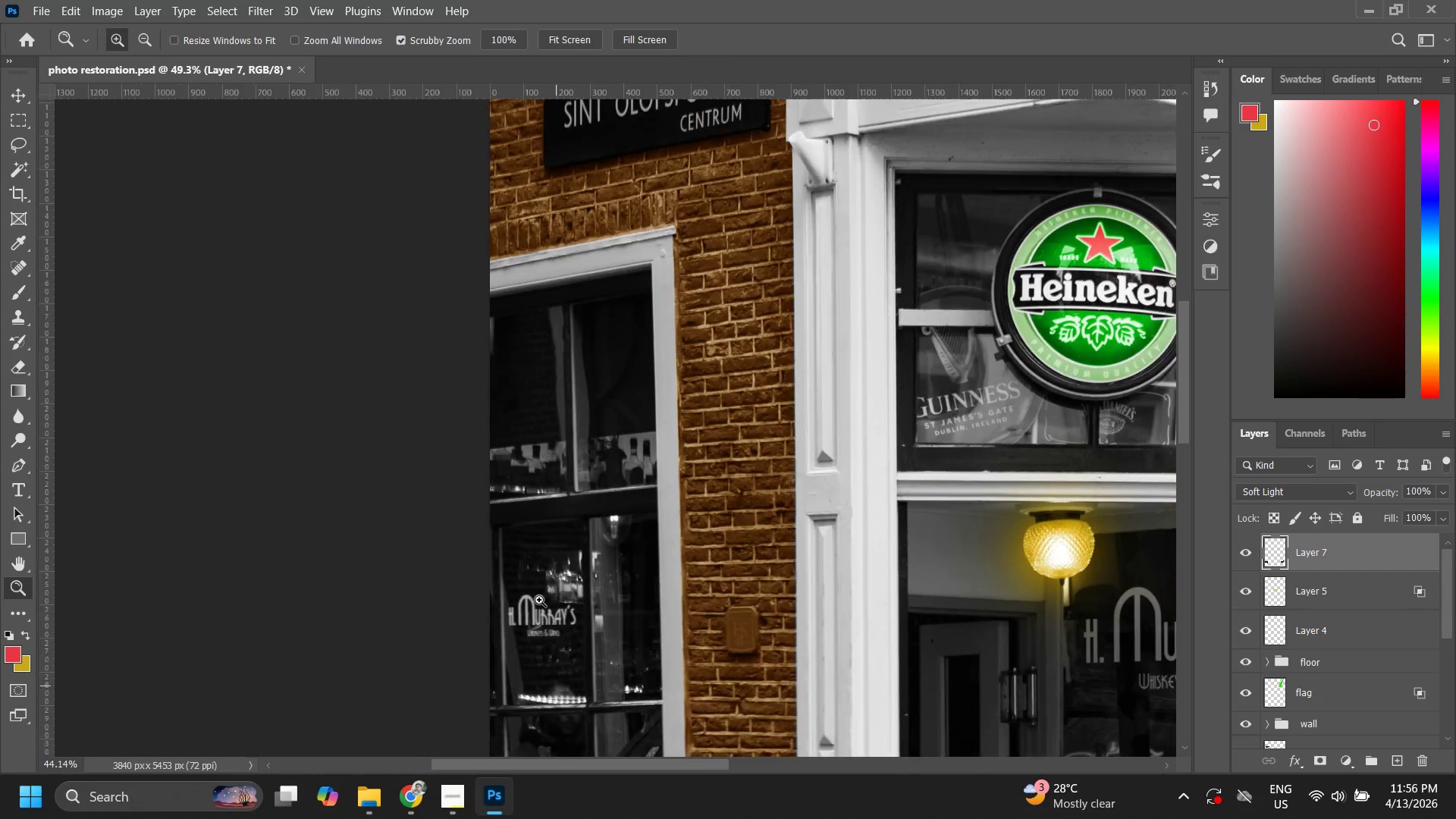 
hold_key(key=Space, duration=0.66)
 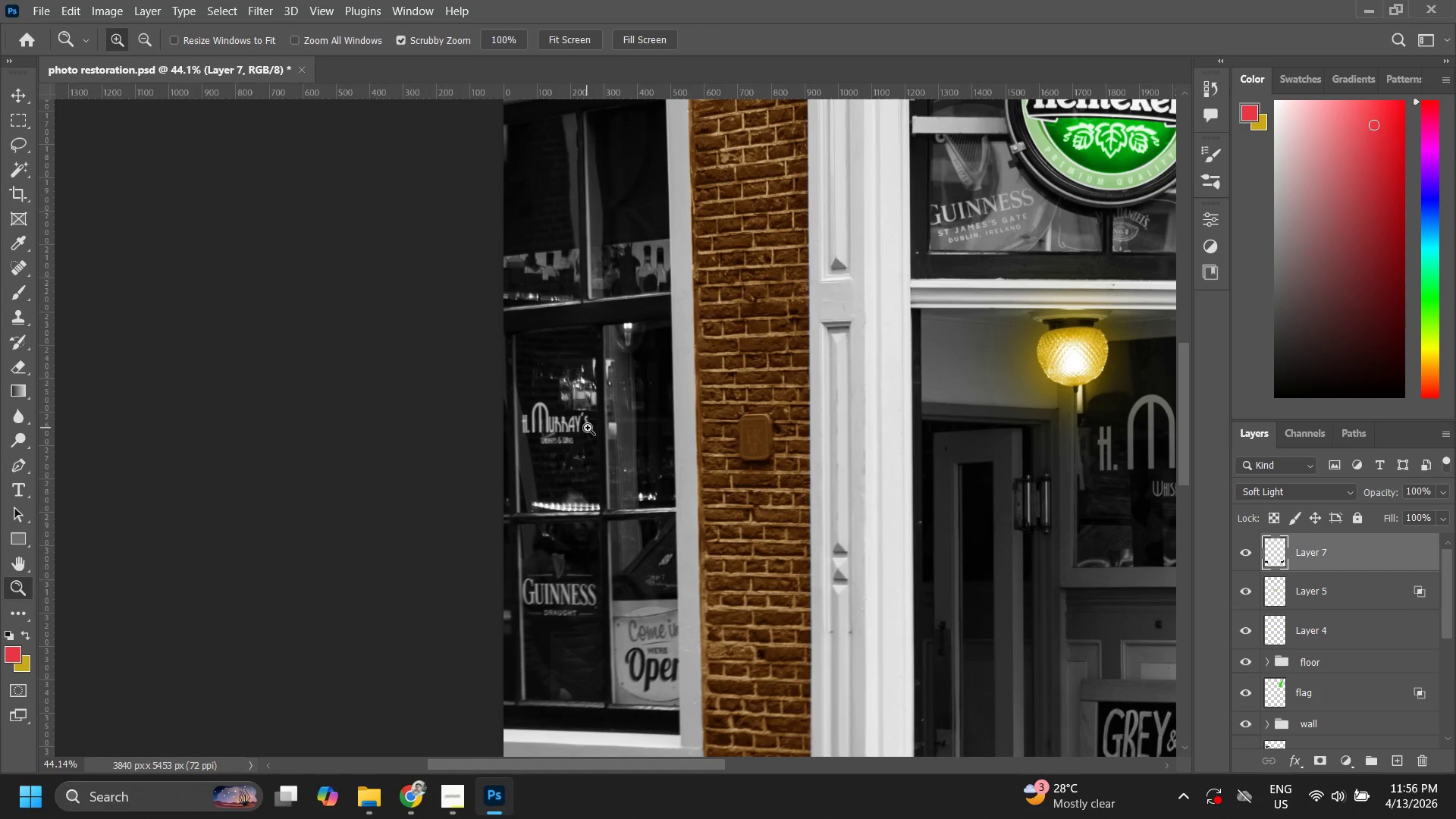 
left_click_drag(start_coordinate=[542, 551], to_coordinate=[551, 367])
 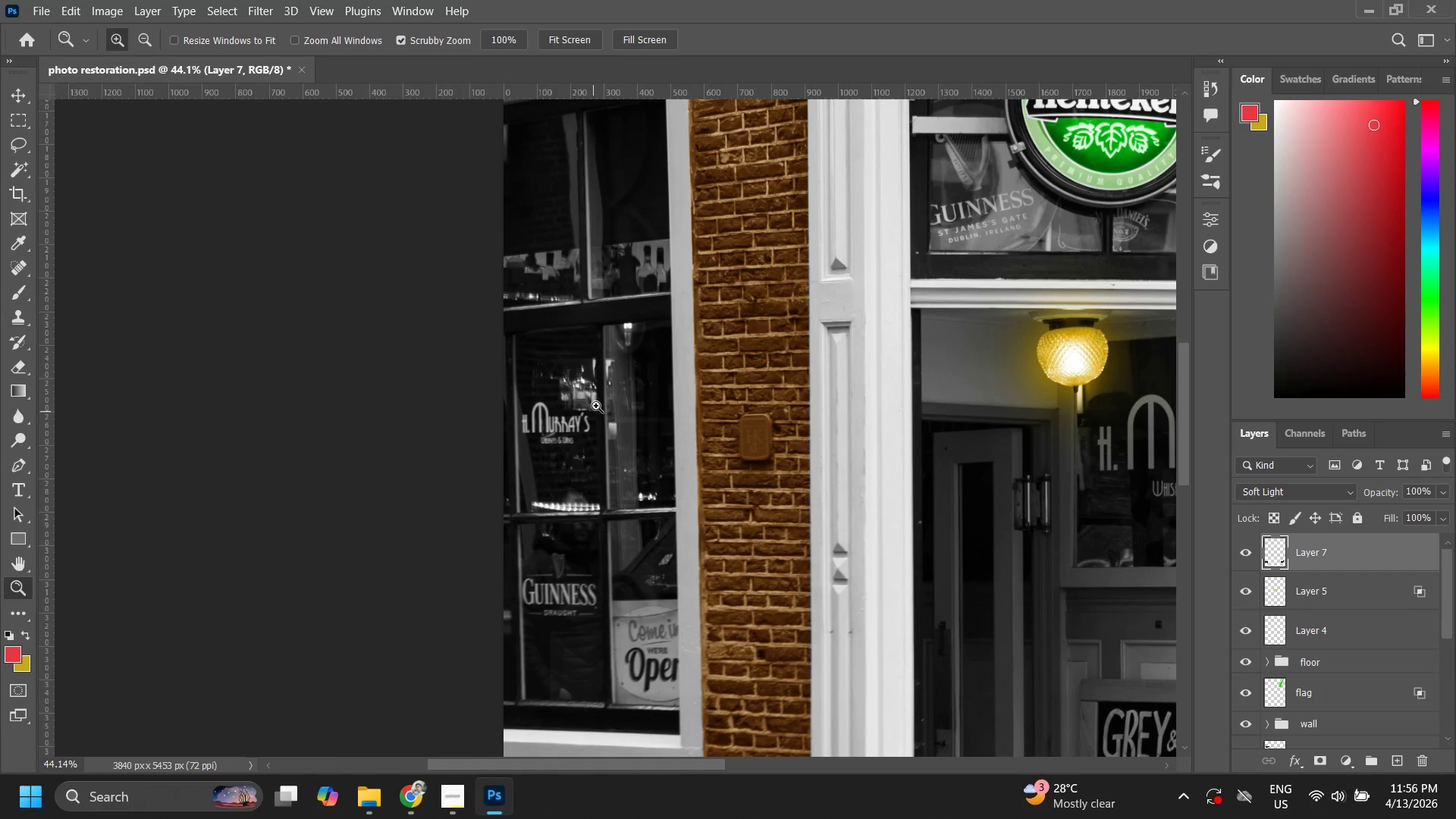 
wait(5.38)
 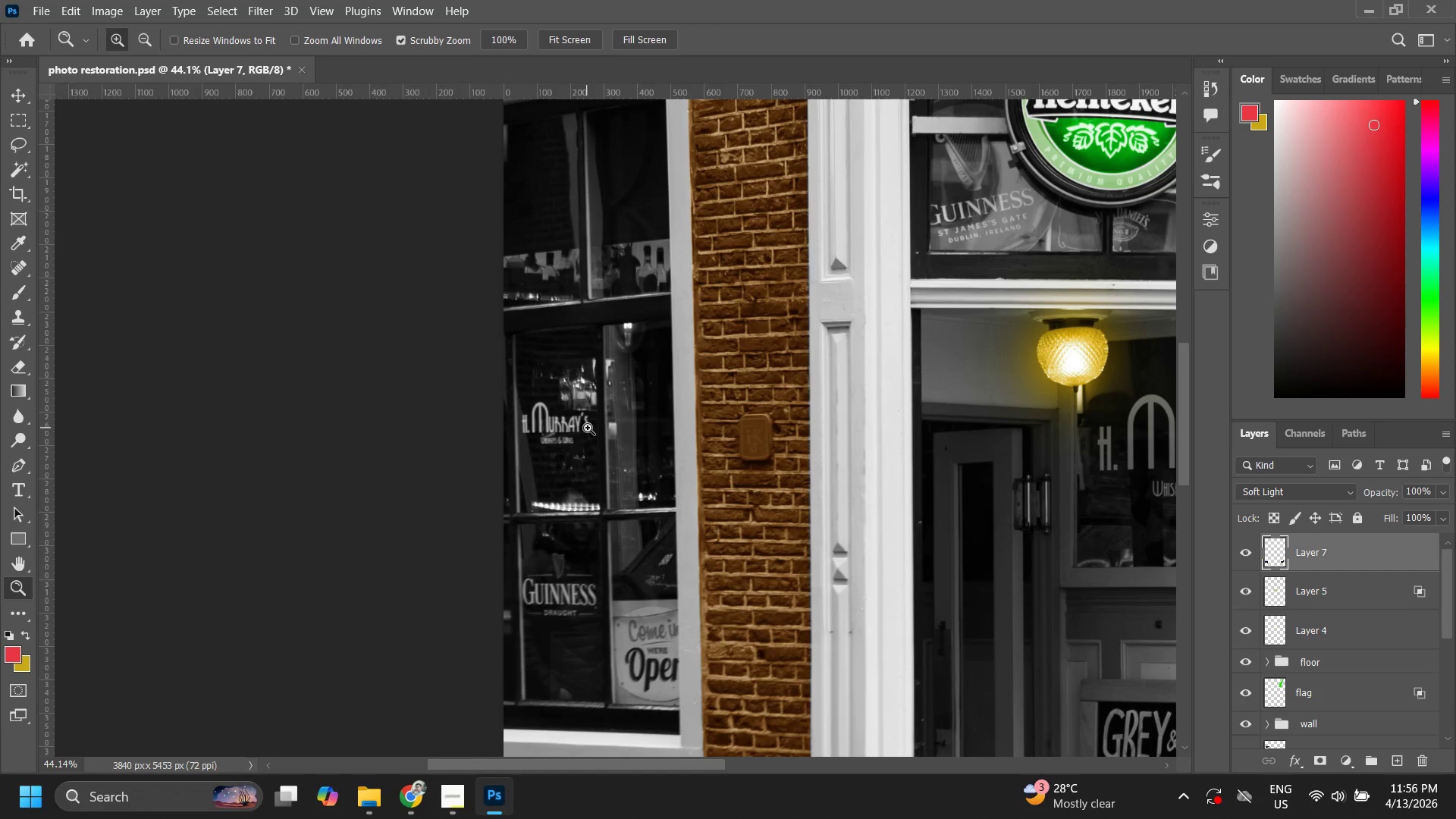 
left_click_drag(start_coordinate=[589, 421], to_coordinate=[644, 369])
 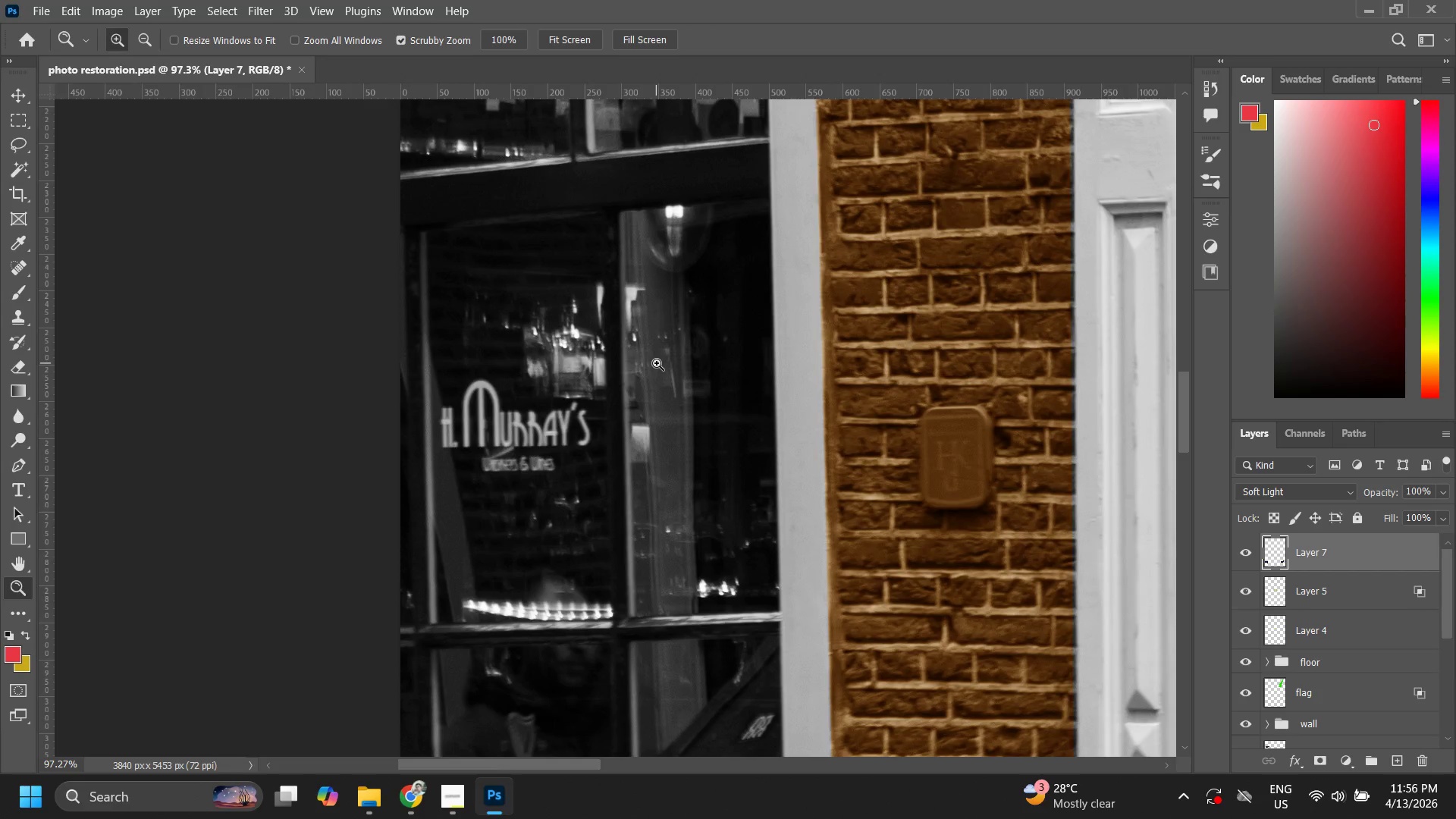 
left_click_drag(start_coordinate=[657, 363], to_coordinate=[639, 382])
 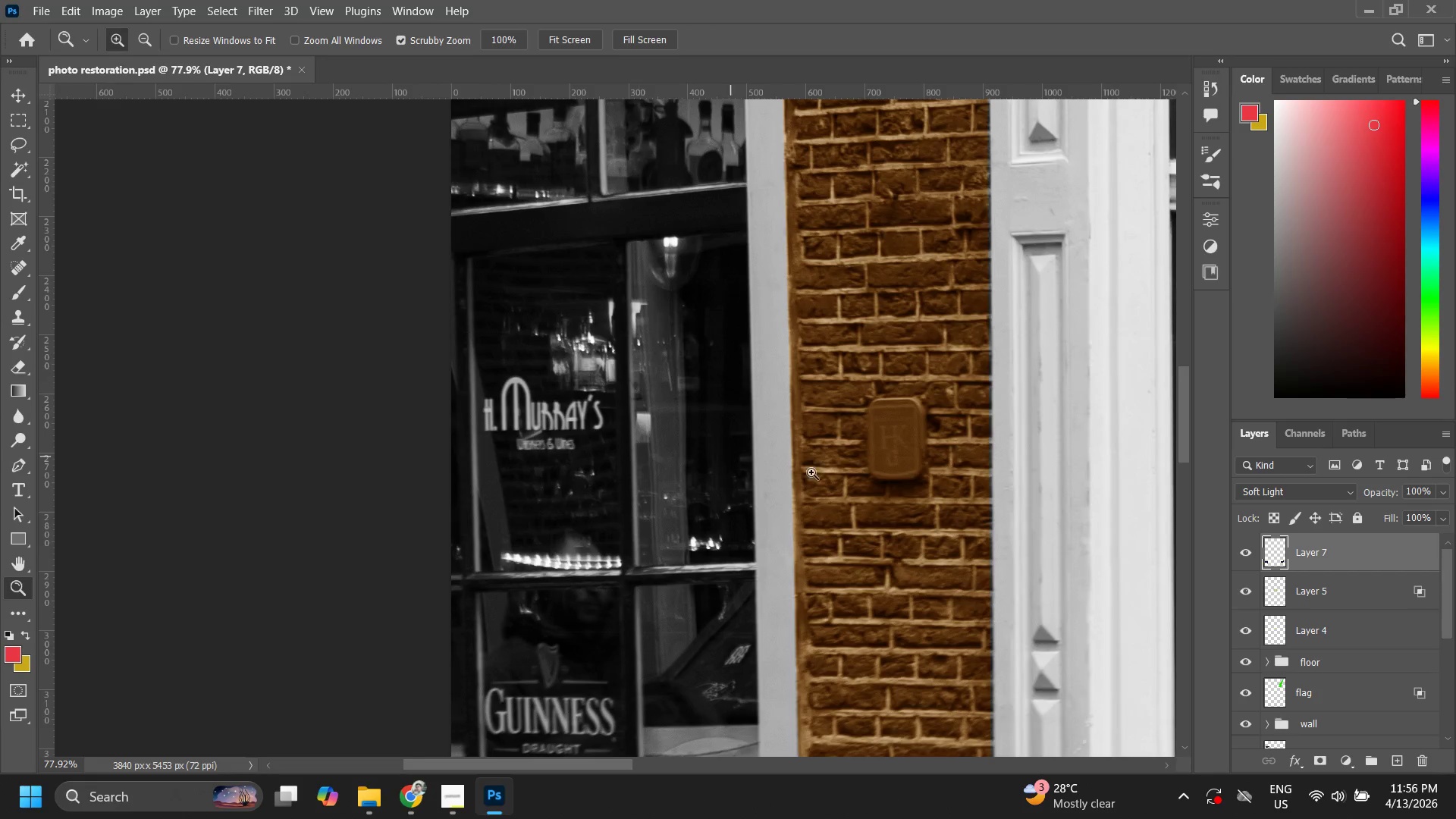 
type( zcxv)
 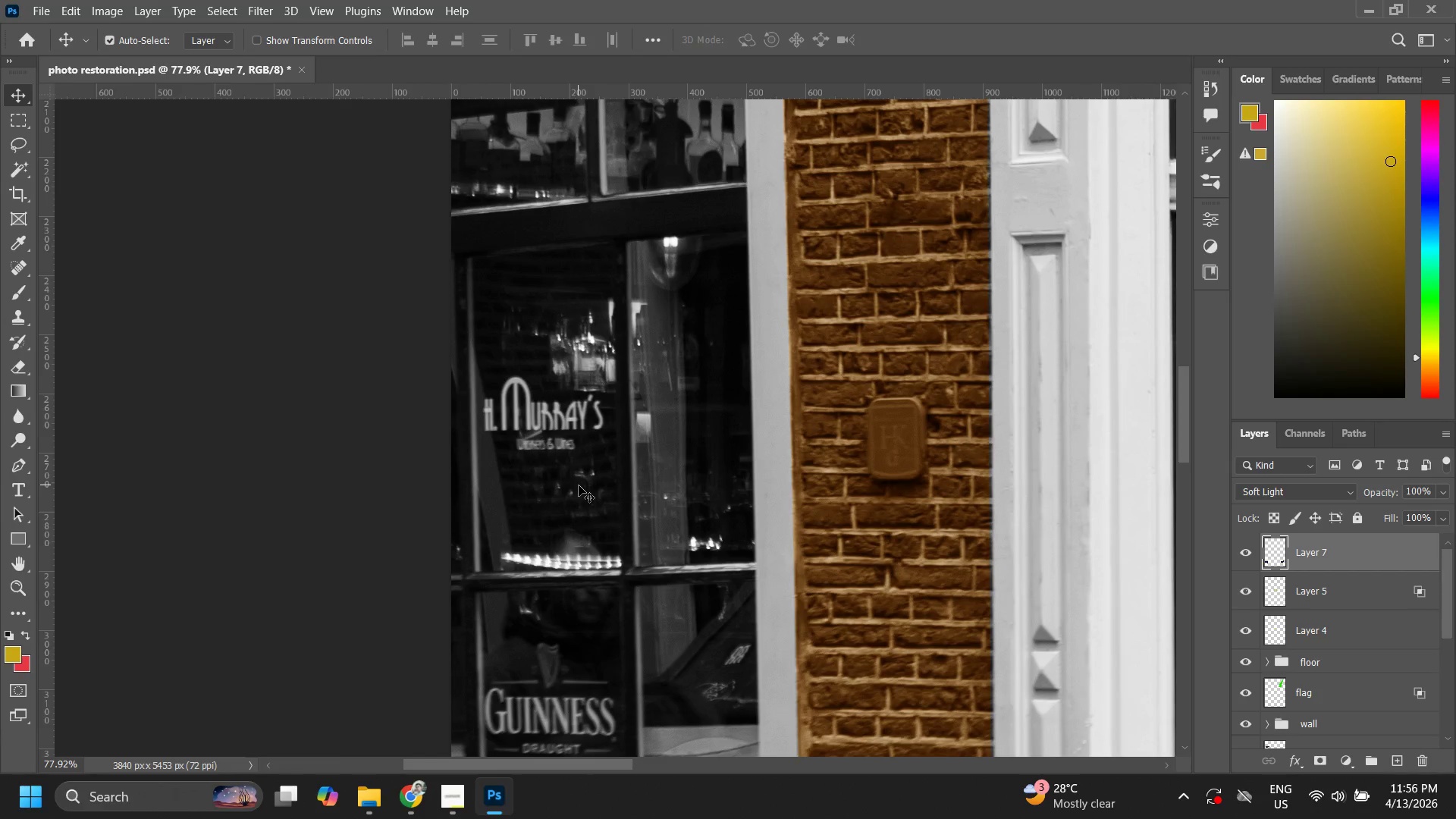 
type(zz)
 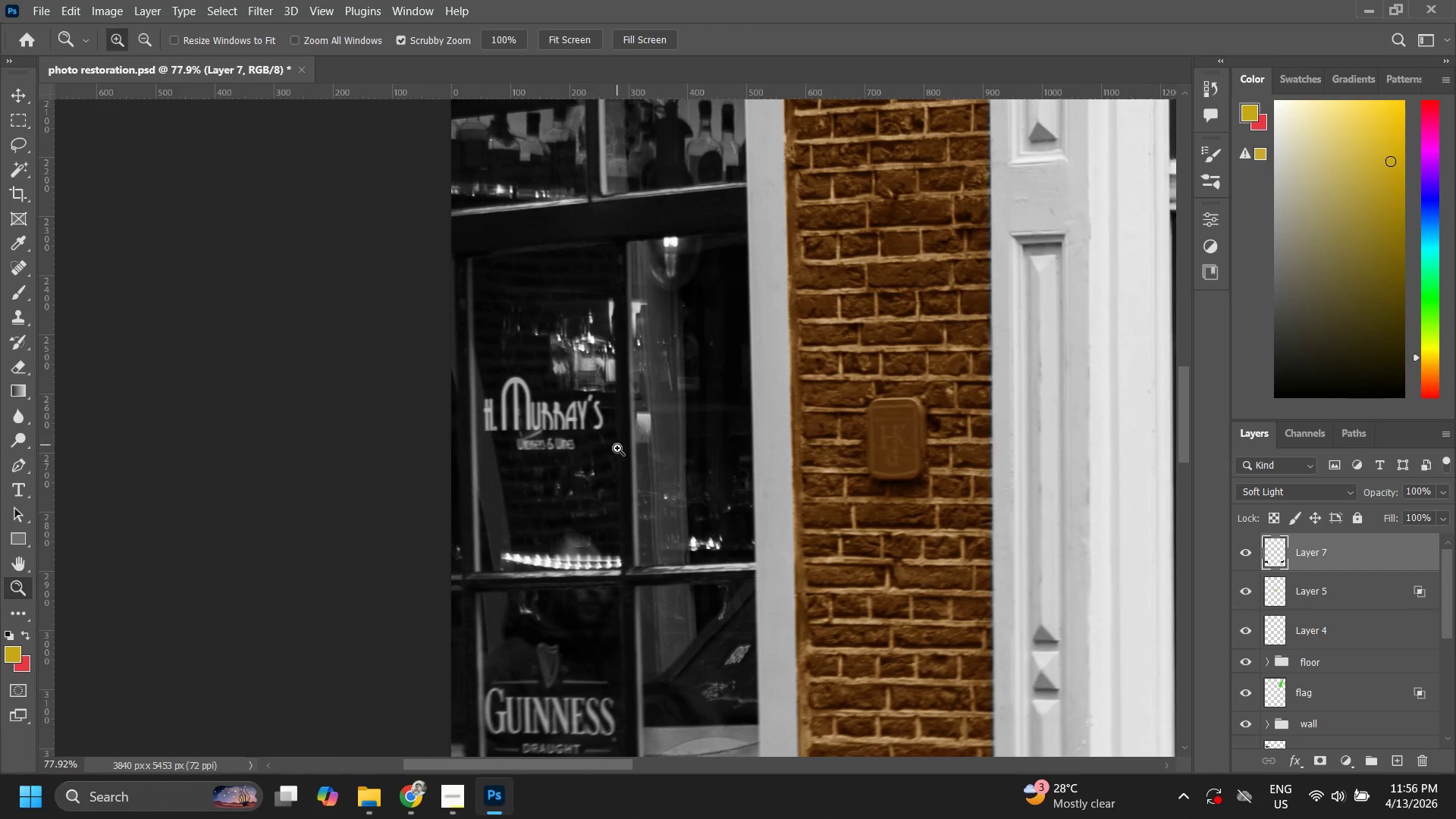 
left_click_drag(start_coordinate=[617, 448], to_coordinate=[581, 509])
 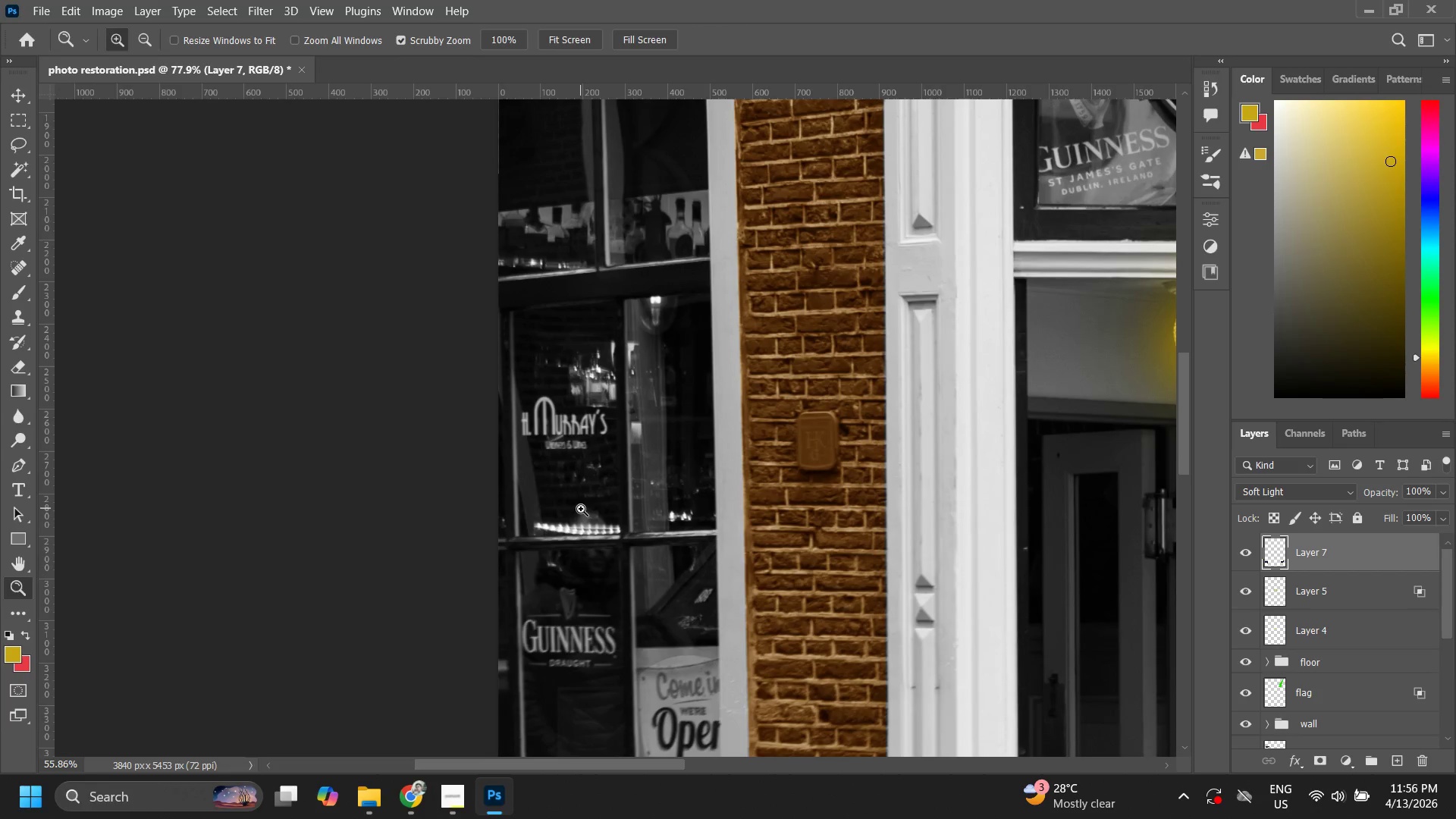 
hold_key(key=Space, duration=0.83)
 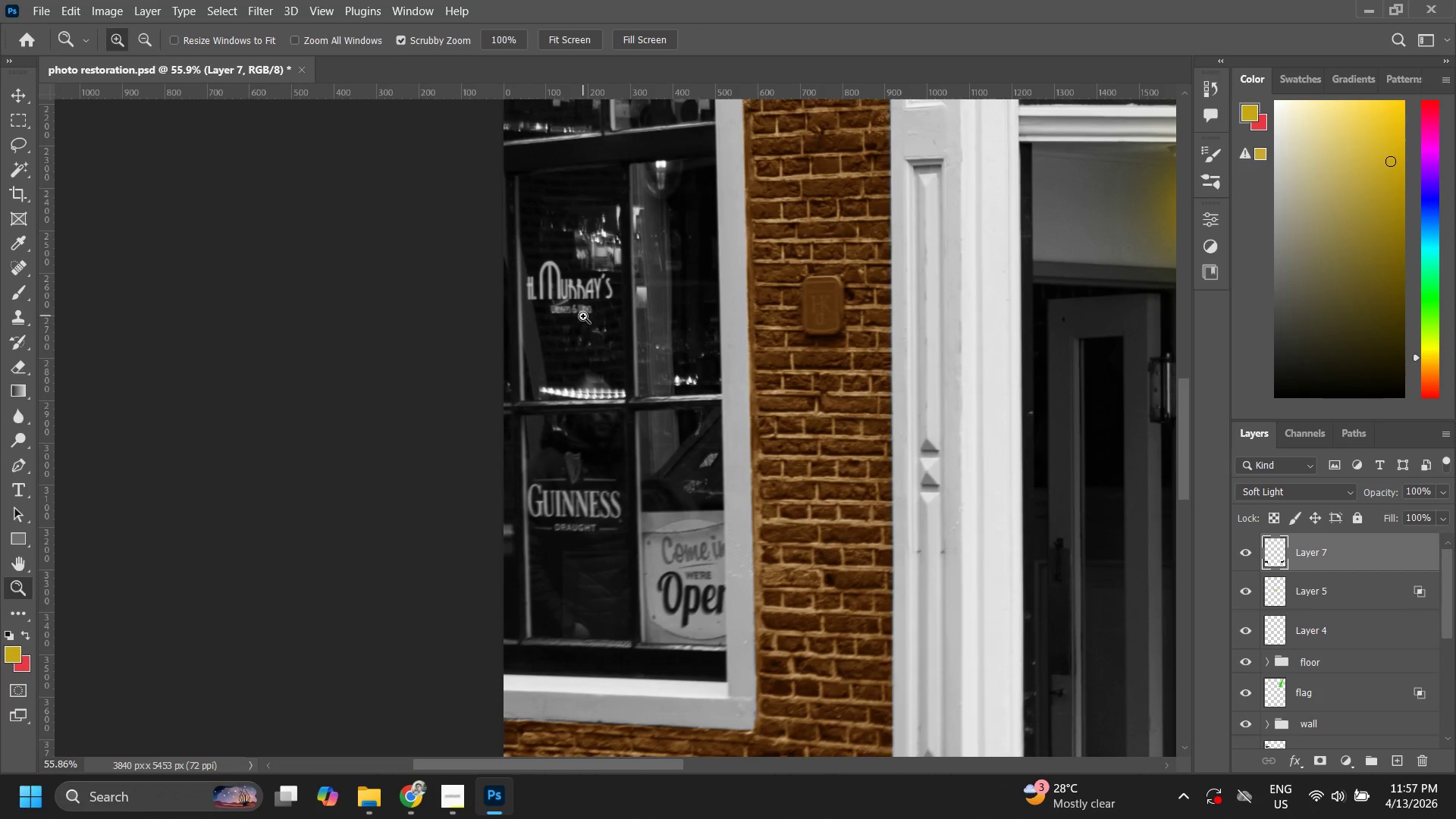 
left_click_drag(start_coordinate=[579, 508], to_coordinate=[585, 372])
 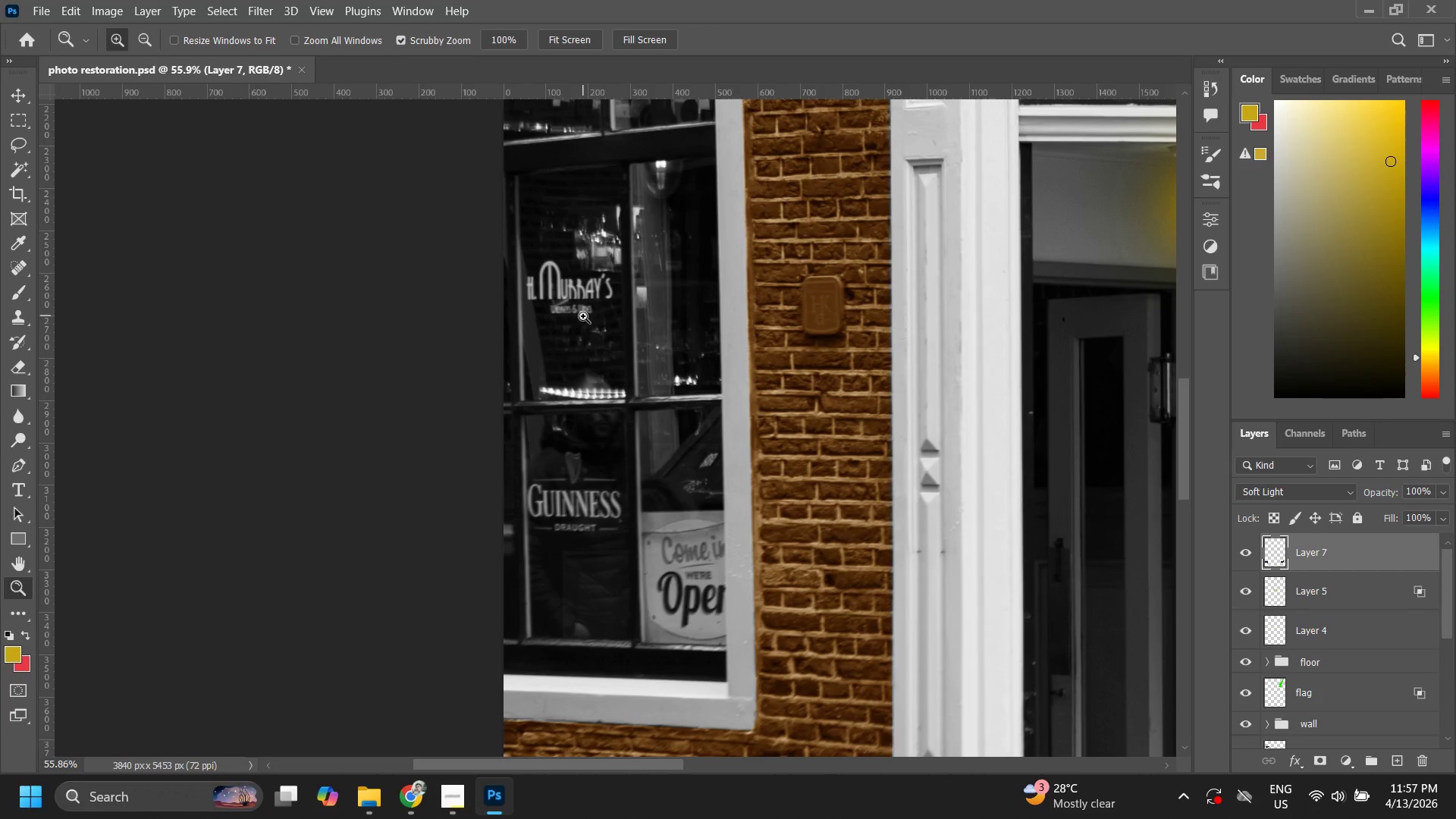 
left_click([583, 316])
 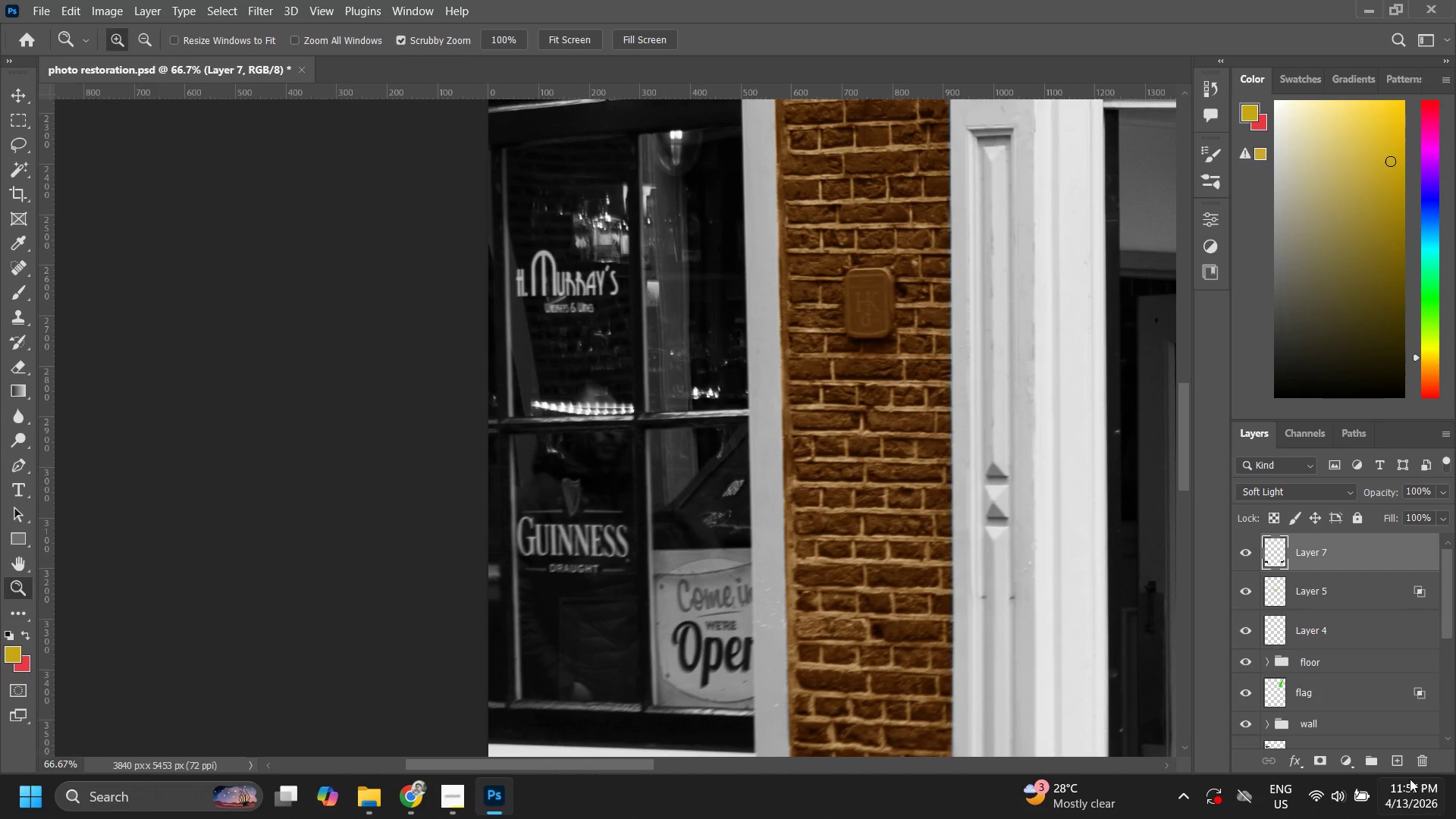 
left_click([1395, 759])
 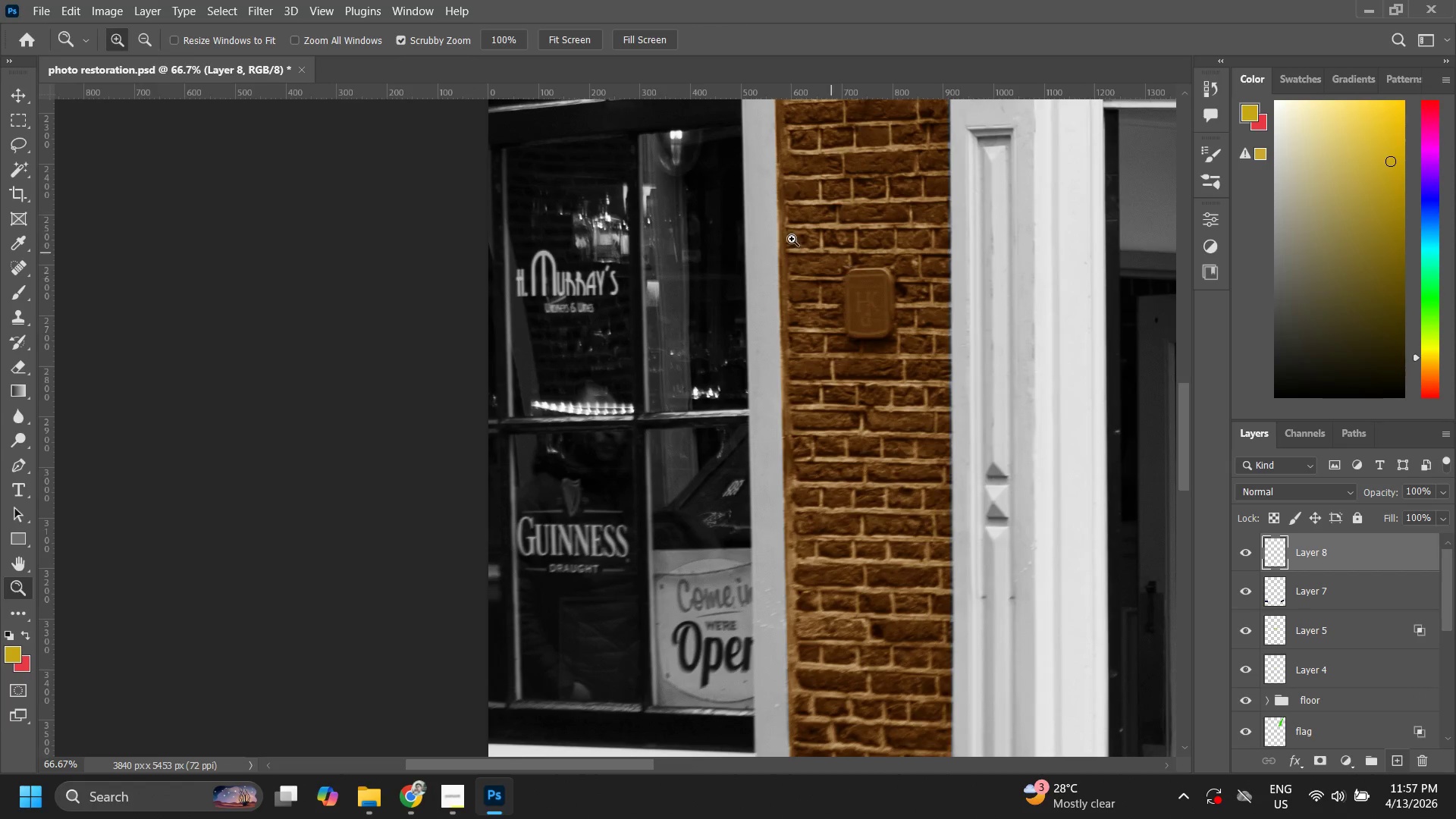 
key(B)
 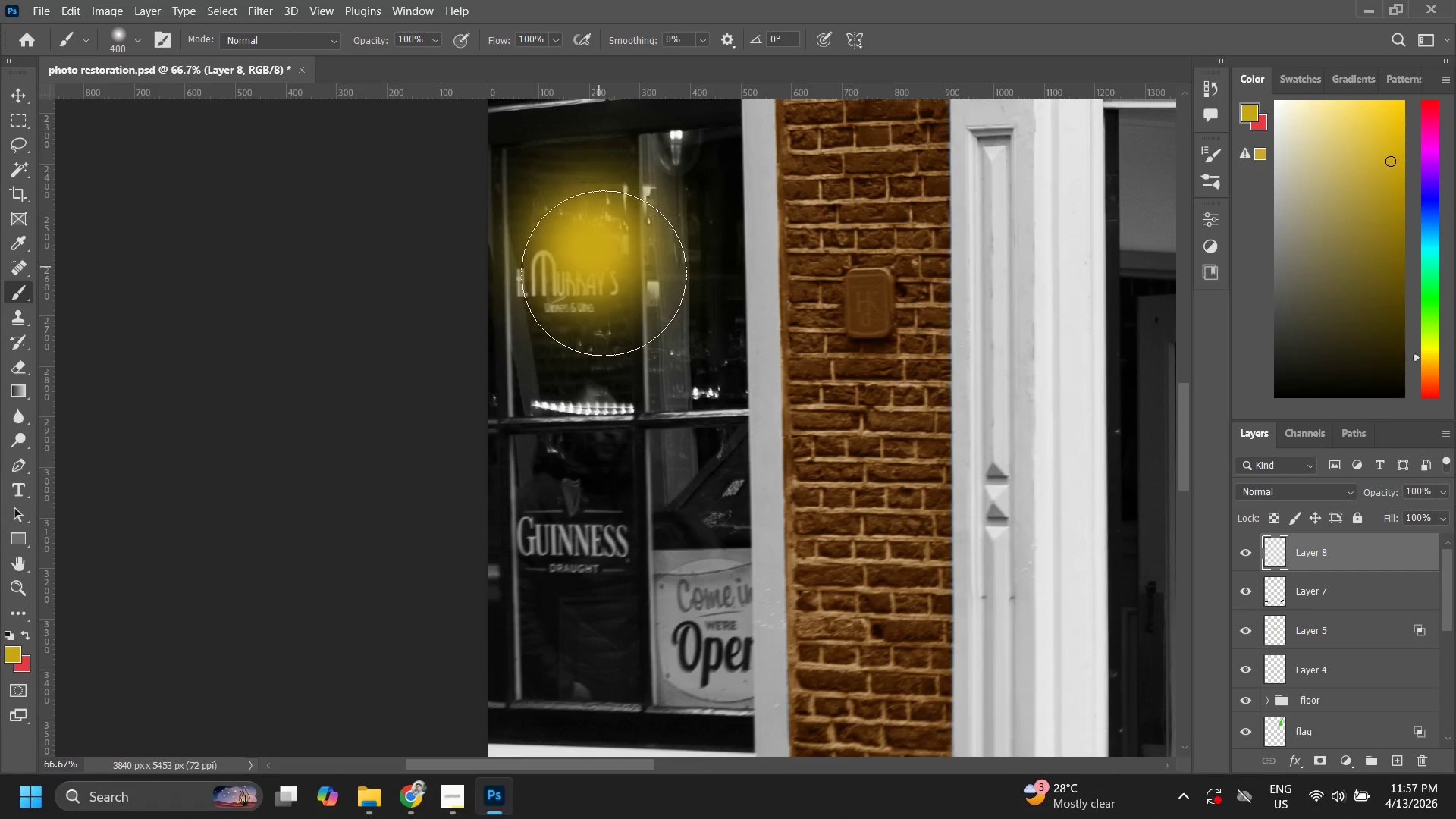 
key(Control+ControlLeft)
 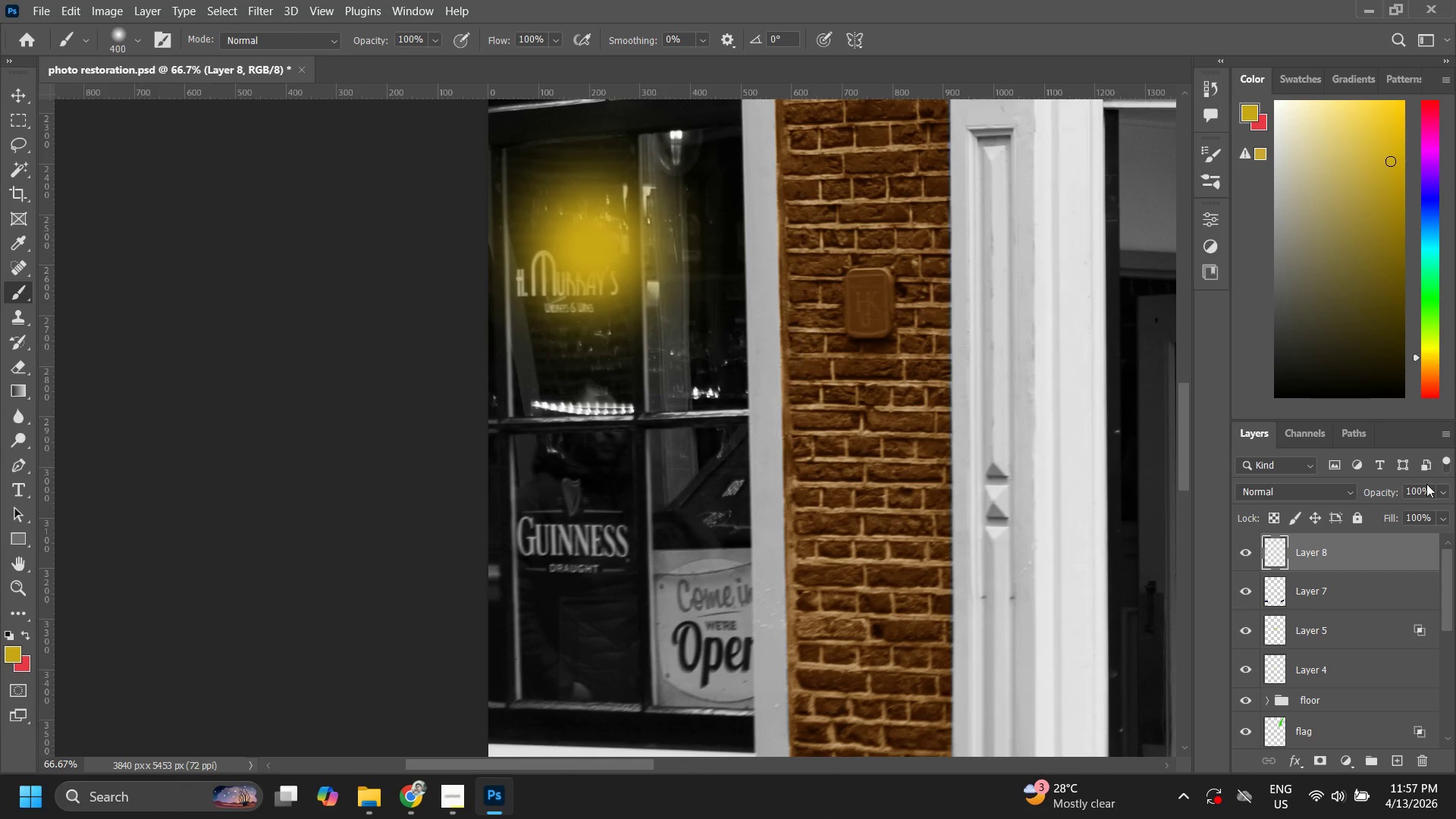 
key(Control+Z)
 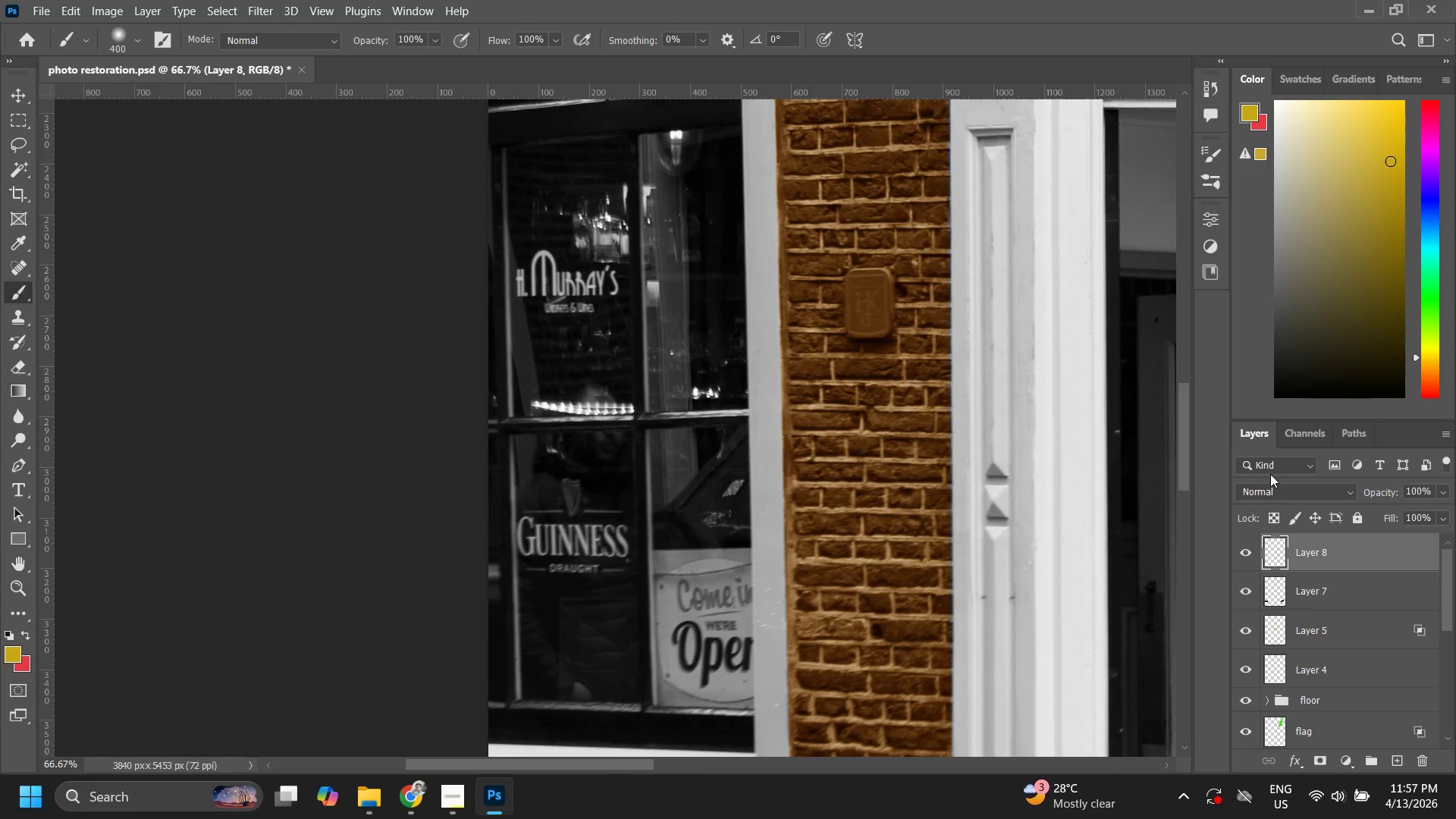 
left_click([1270, 490])
 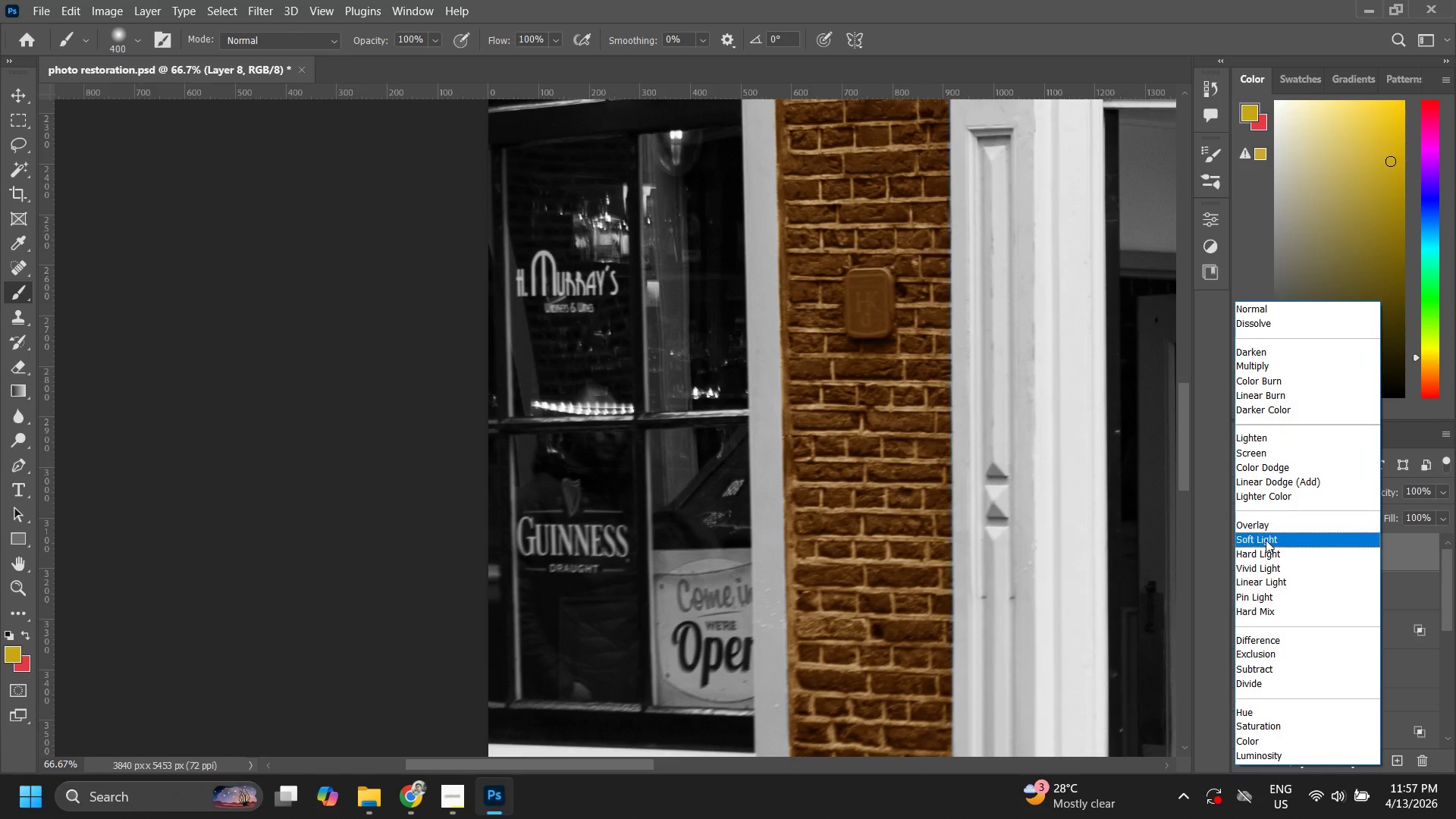 
left_click([1266, 540])
 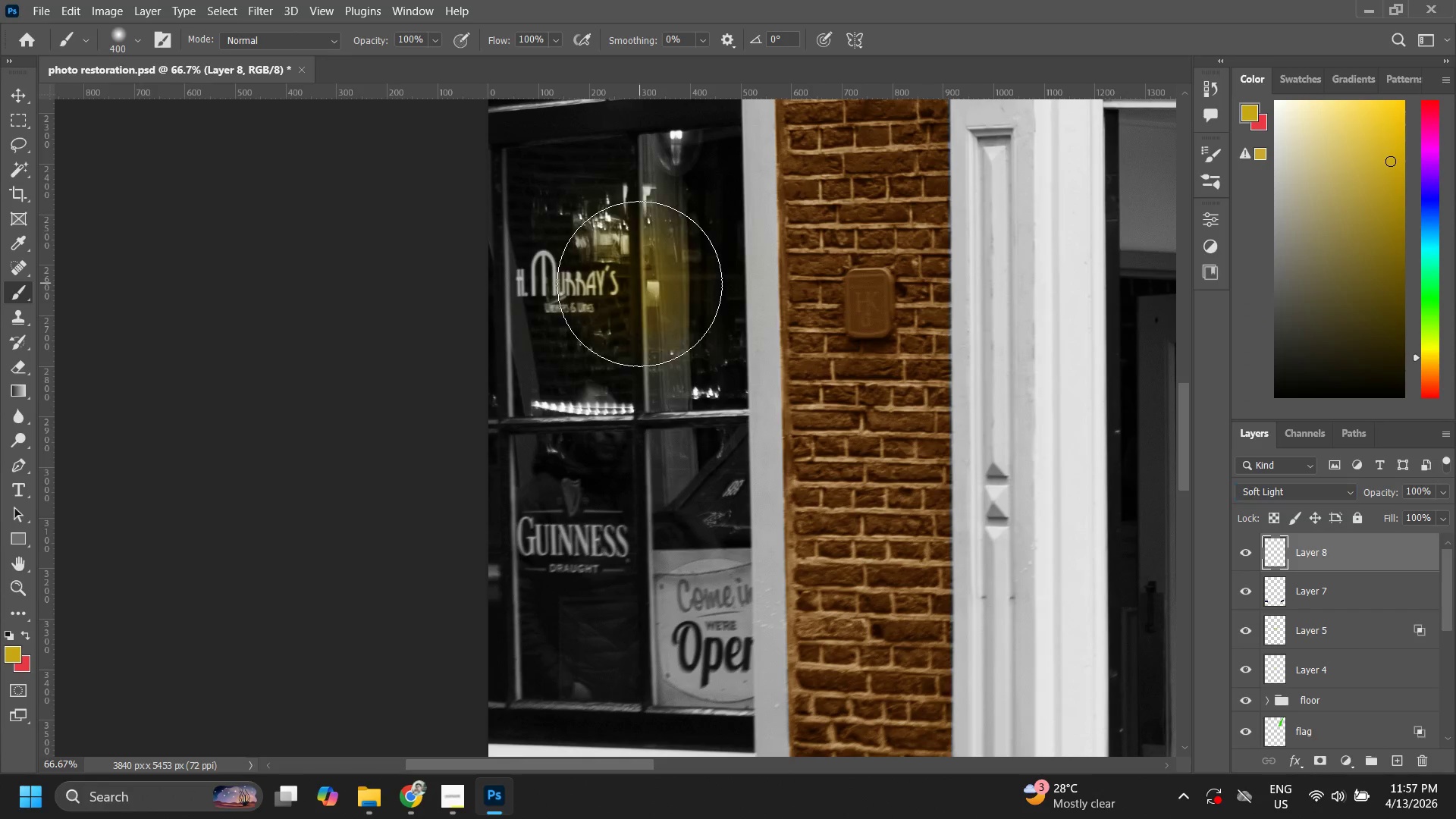 
double_click([602, 273])
 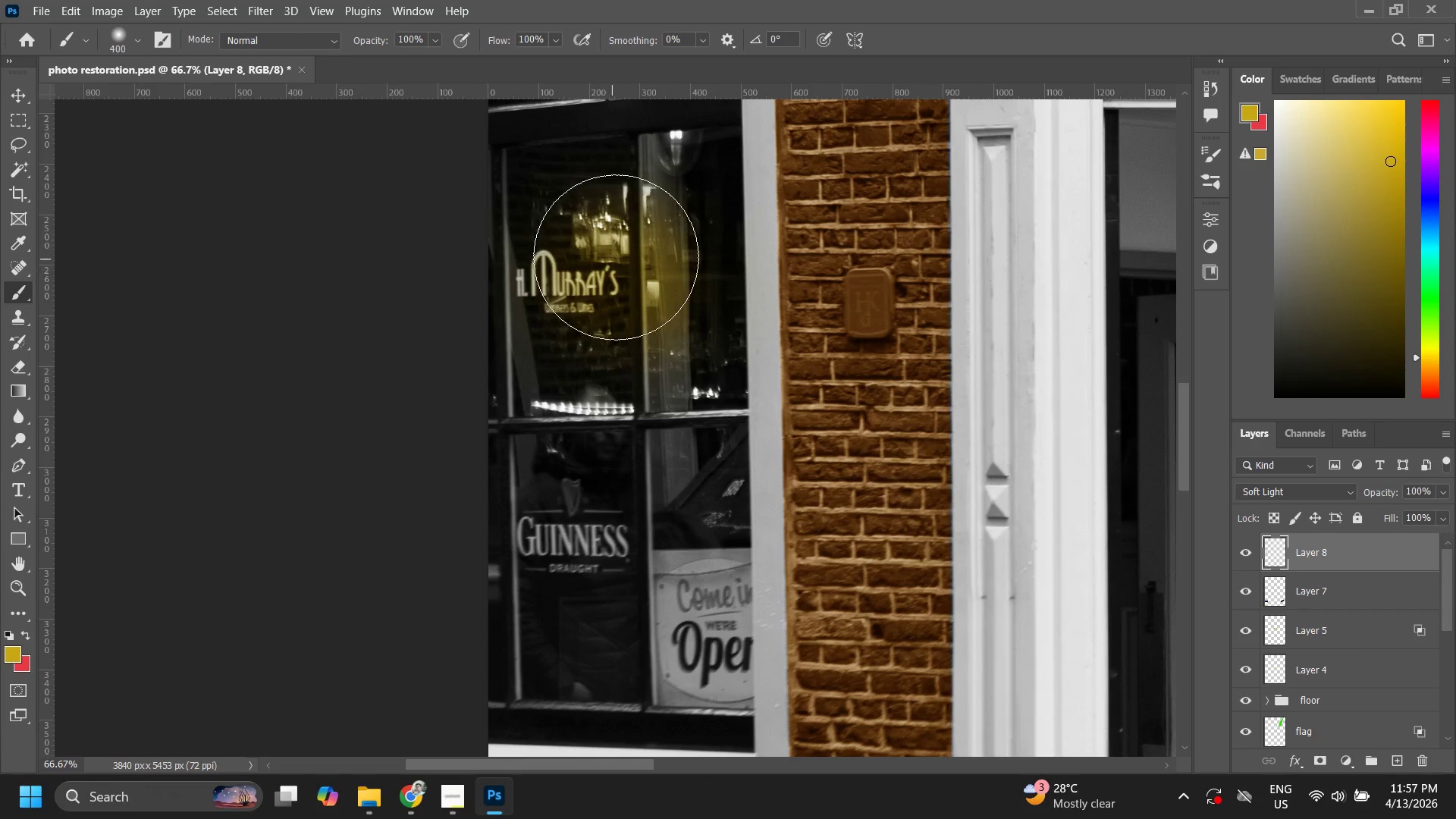 
hold_key(key=Space, duration=0.36)
 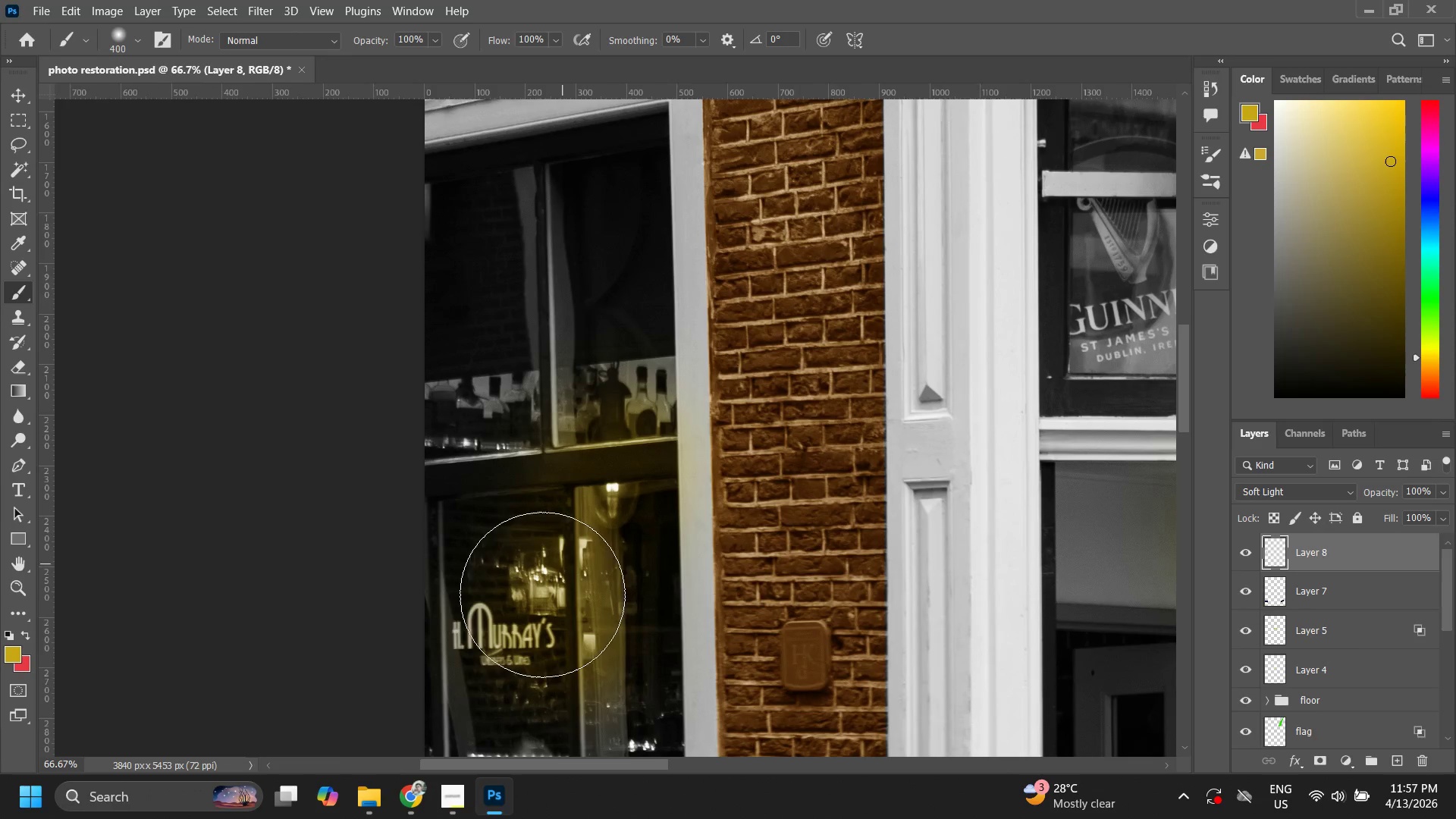 
left_click_drag(start_coordinate=[641, 237], to_coordinate=[604, 431])
 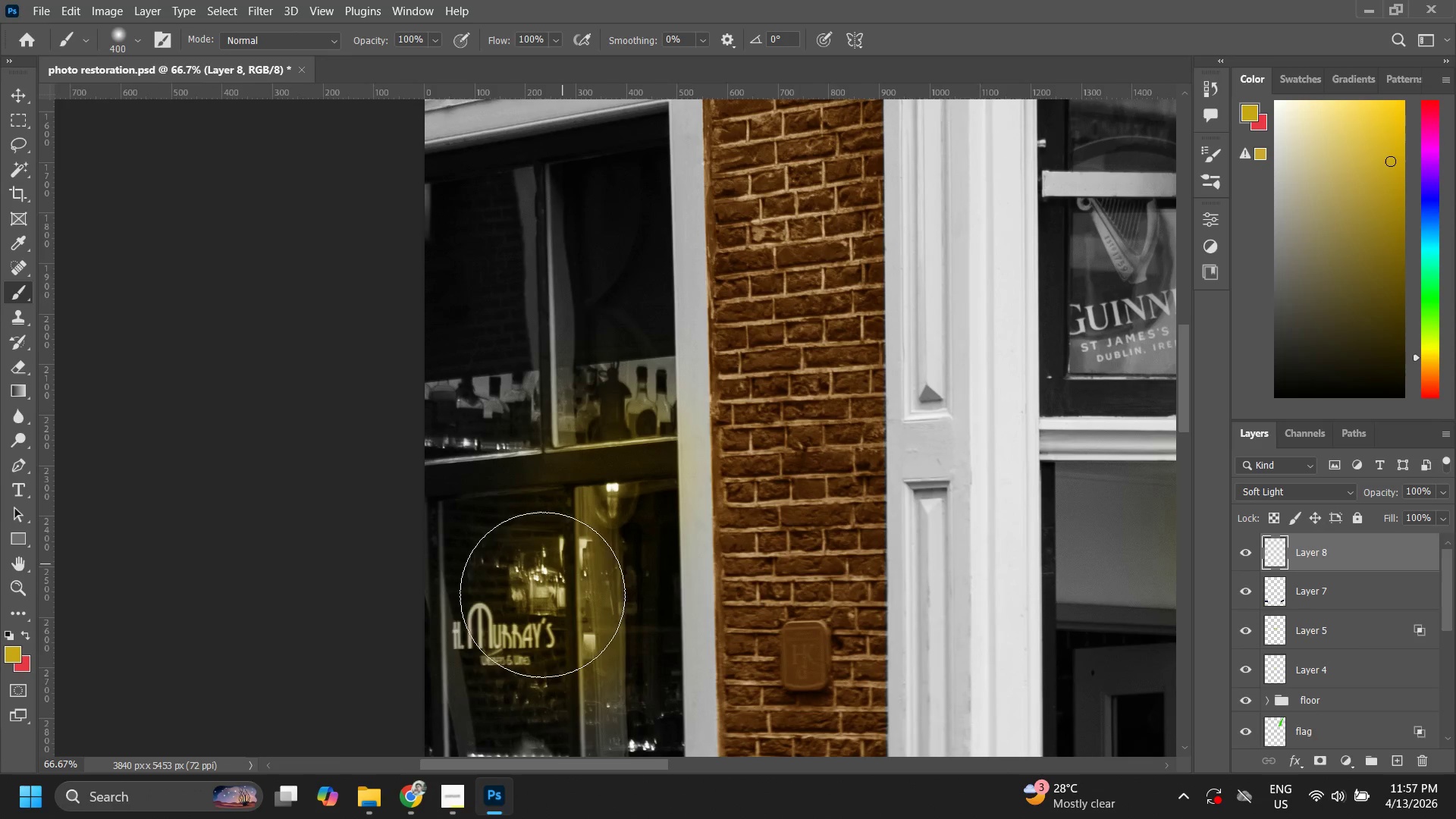 
key(Z)
 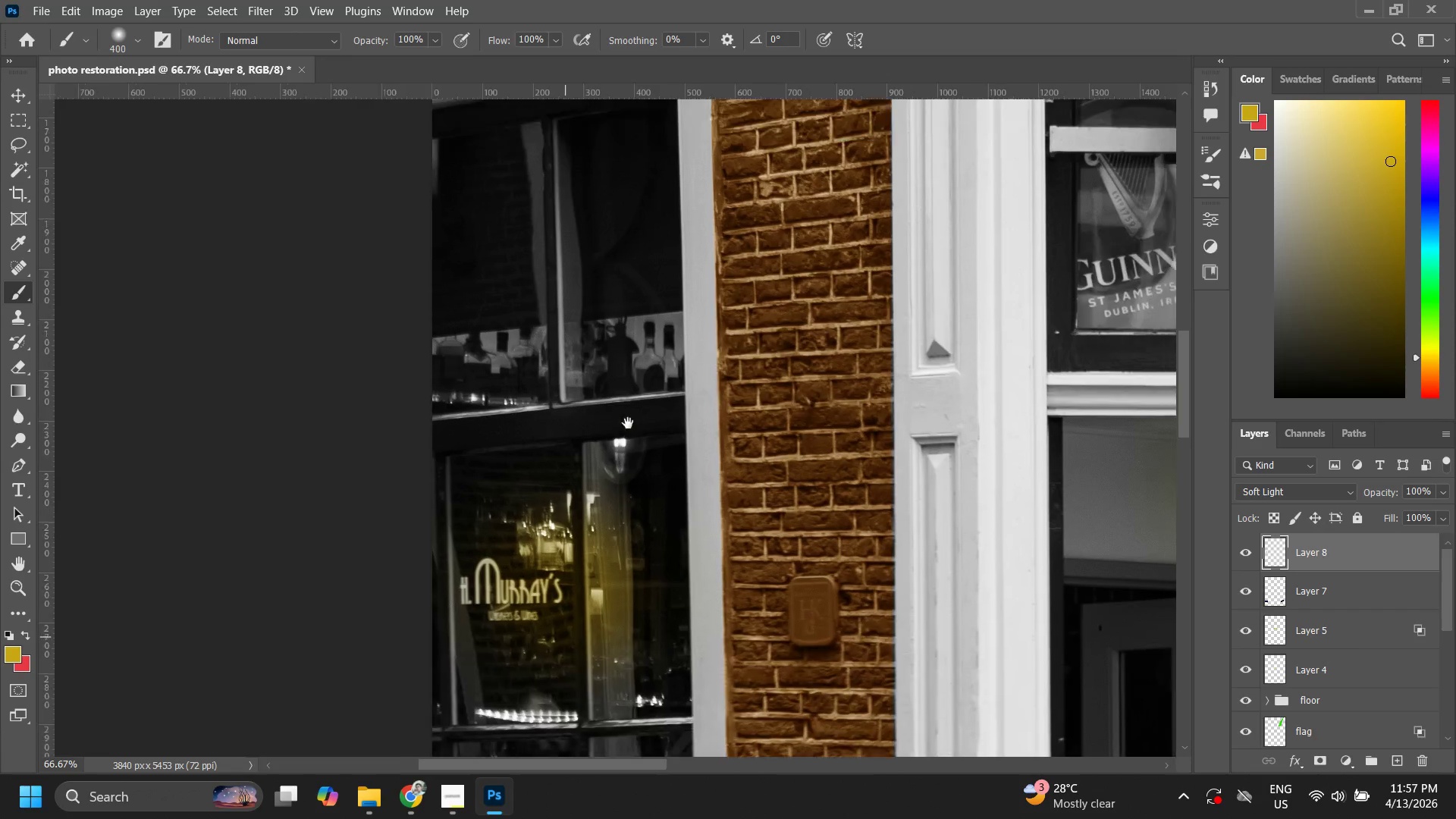 
left_click_drag(start_coordinate=[625, 456], to_coordinate=[529, 611])
 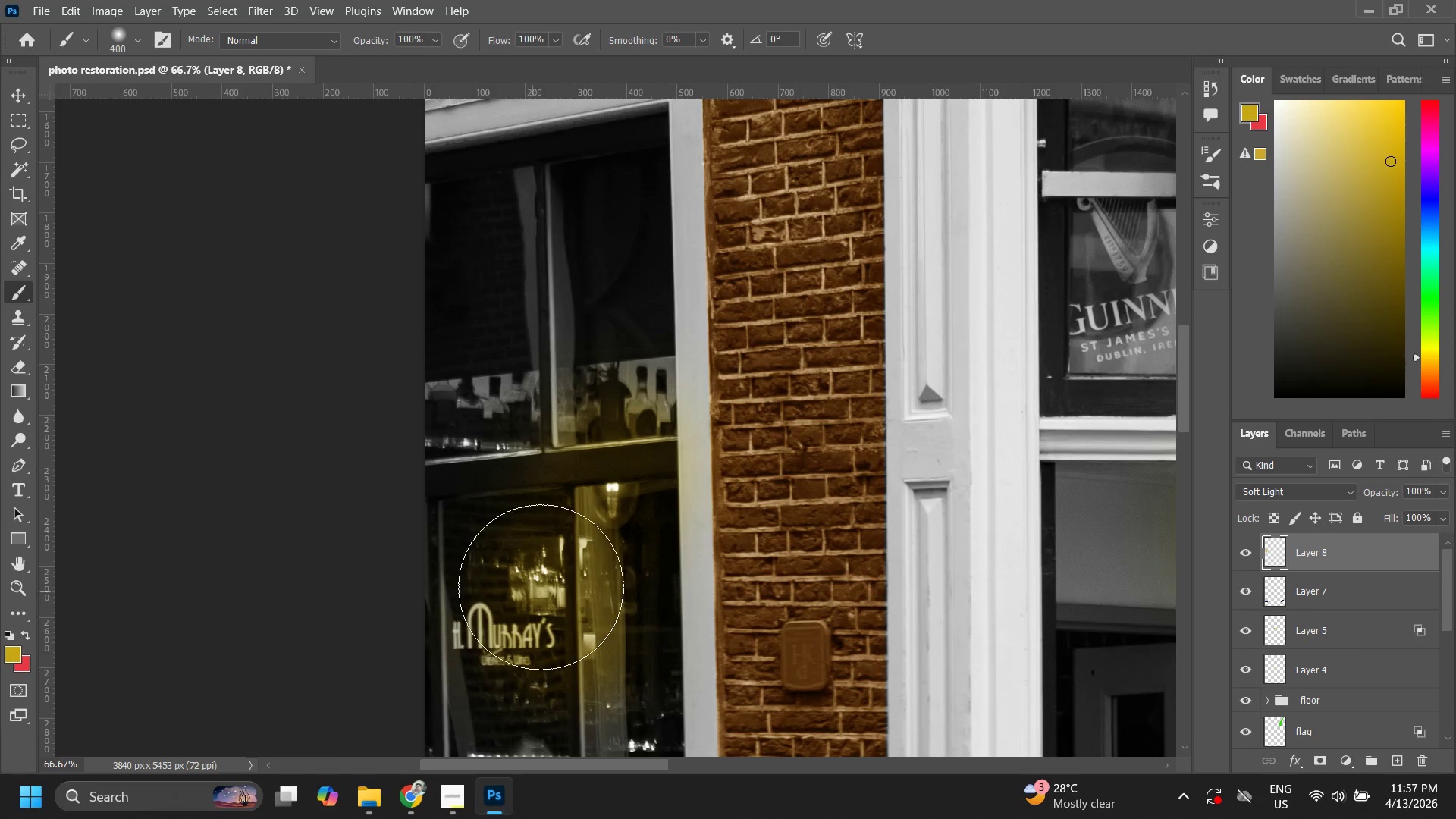 
key(Control+Z)
 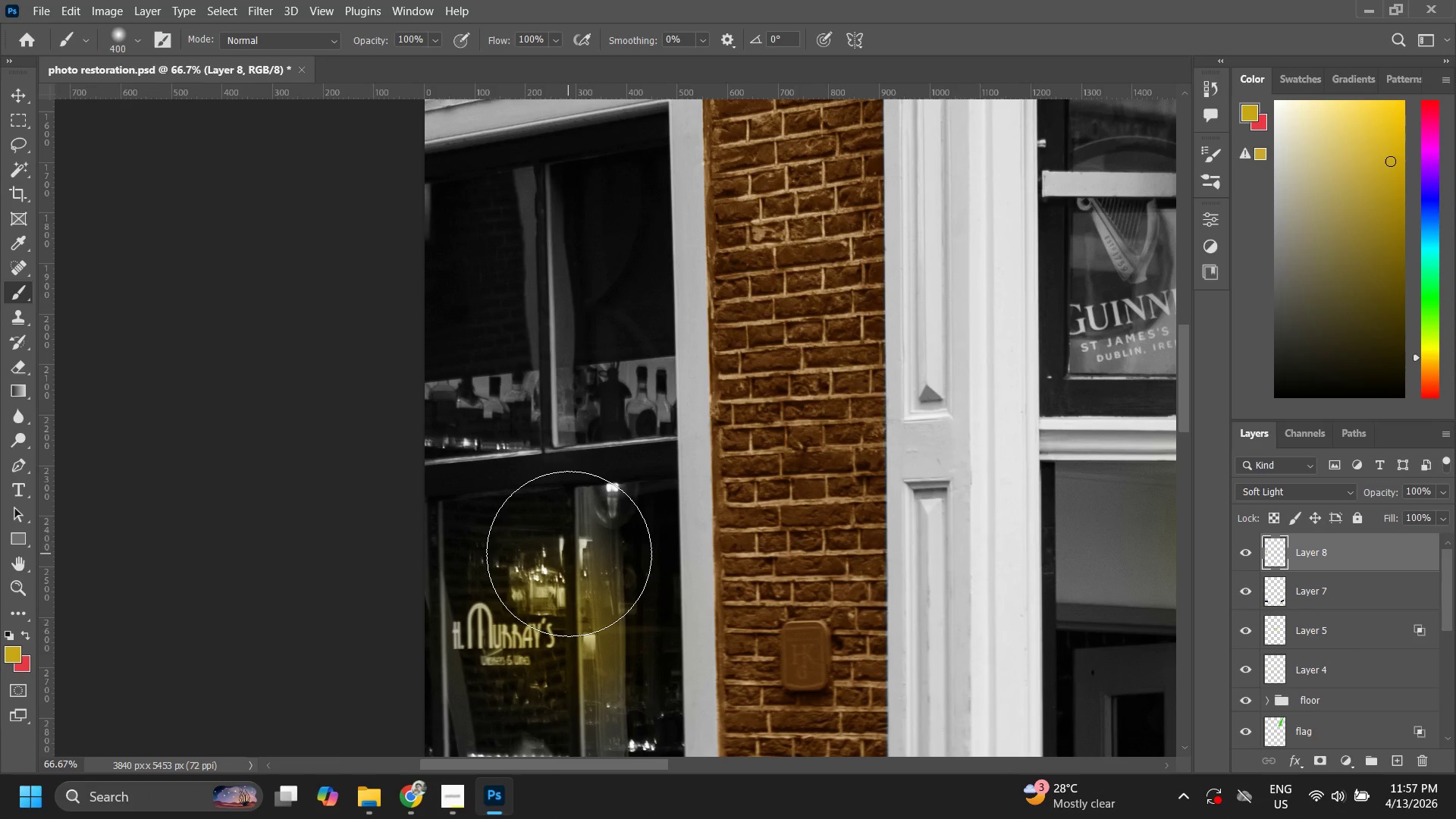 
type(zzz)
 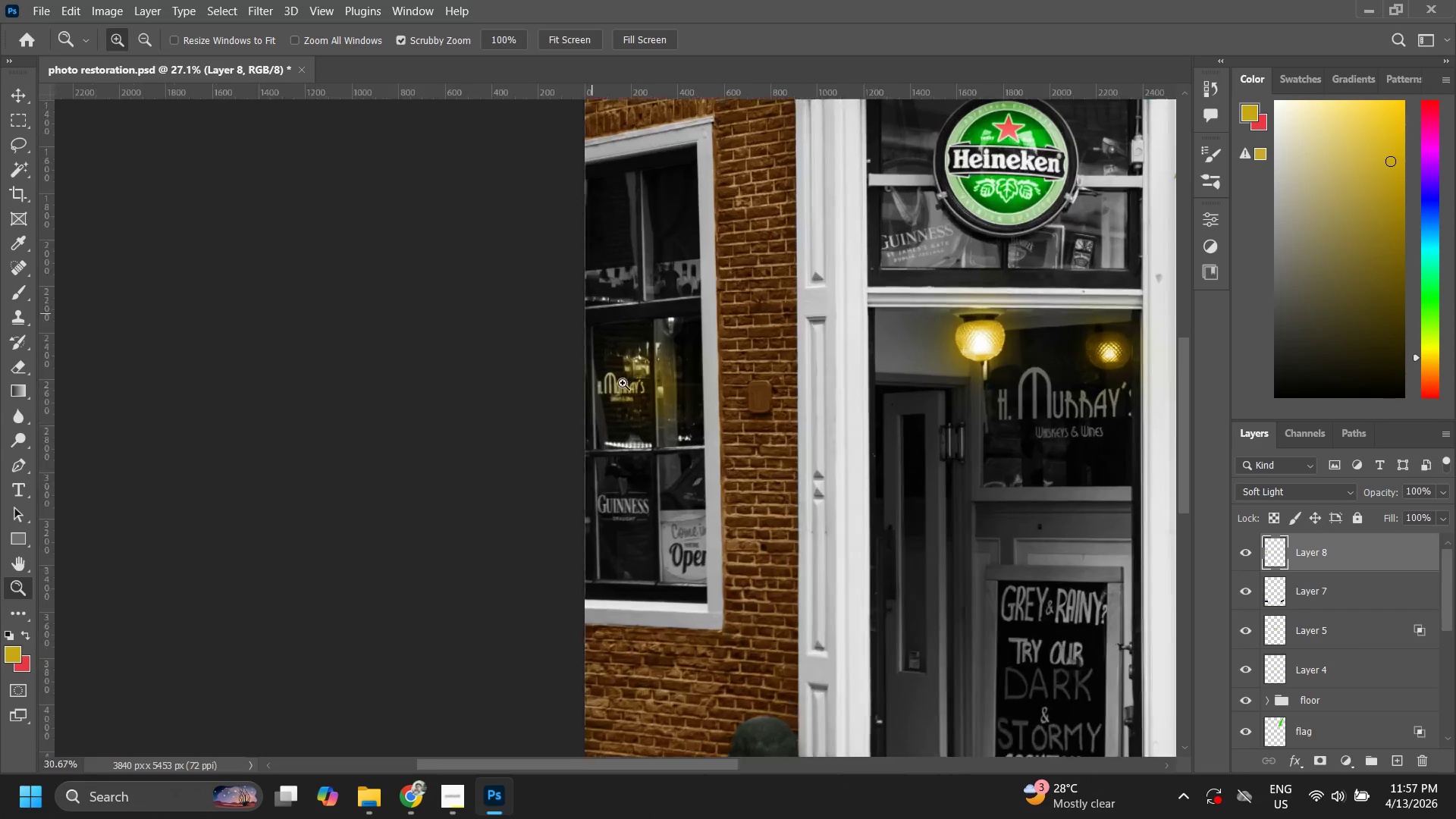 
left_click_drag(start_coordinate=[588, 540], to_coordinate=[529, 575])
 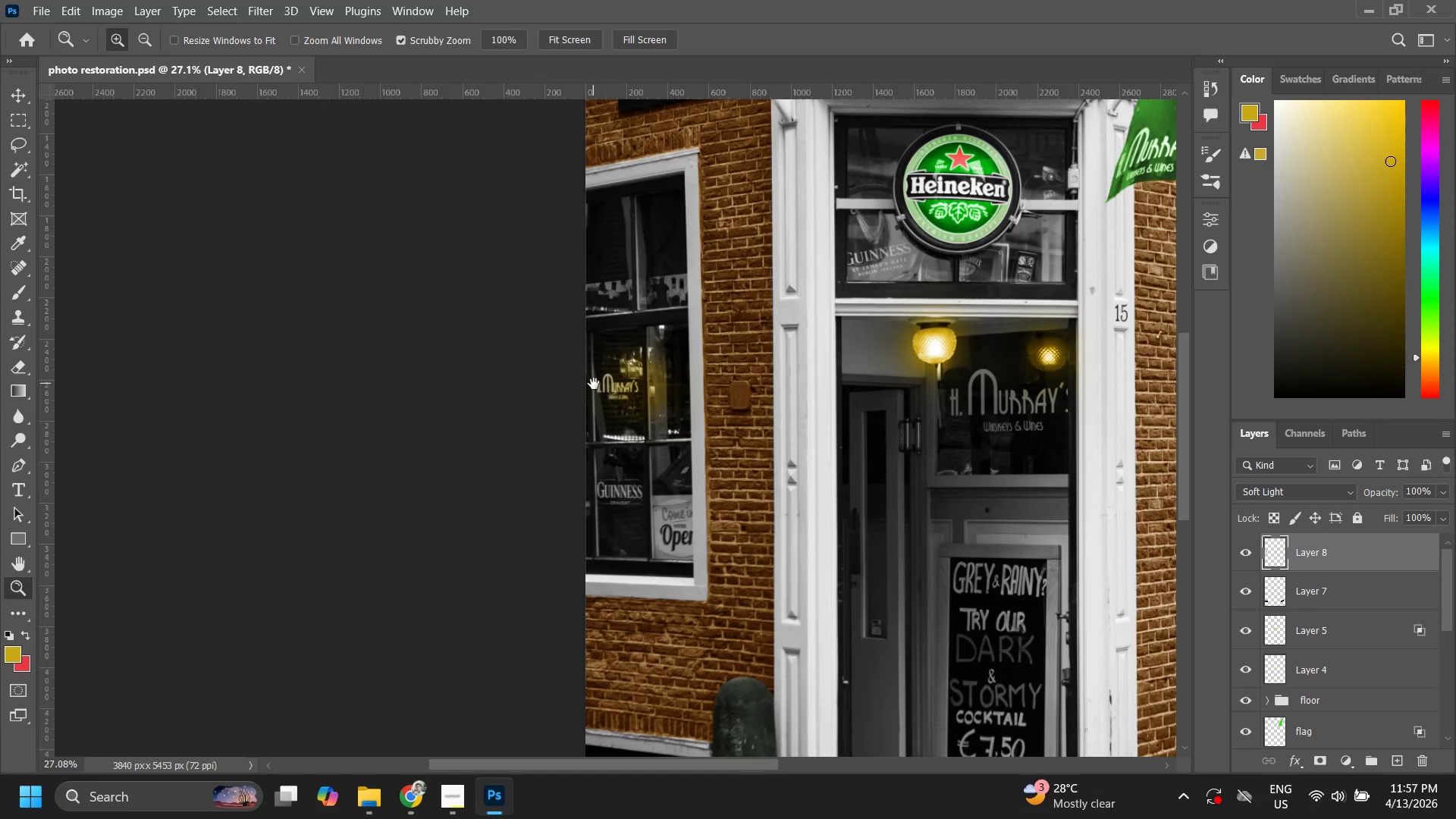 
hold_key(key=Space, duration=0.7)
 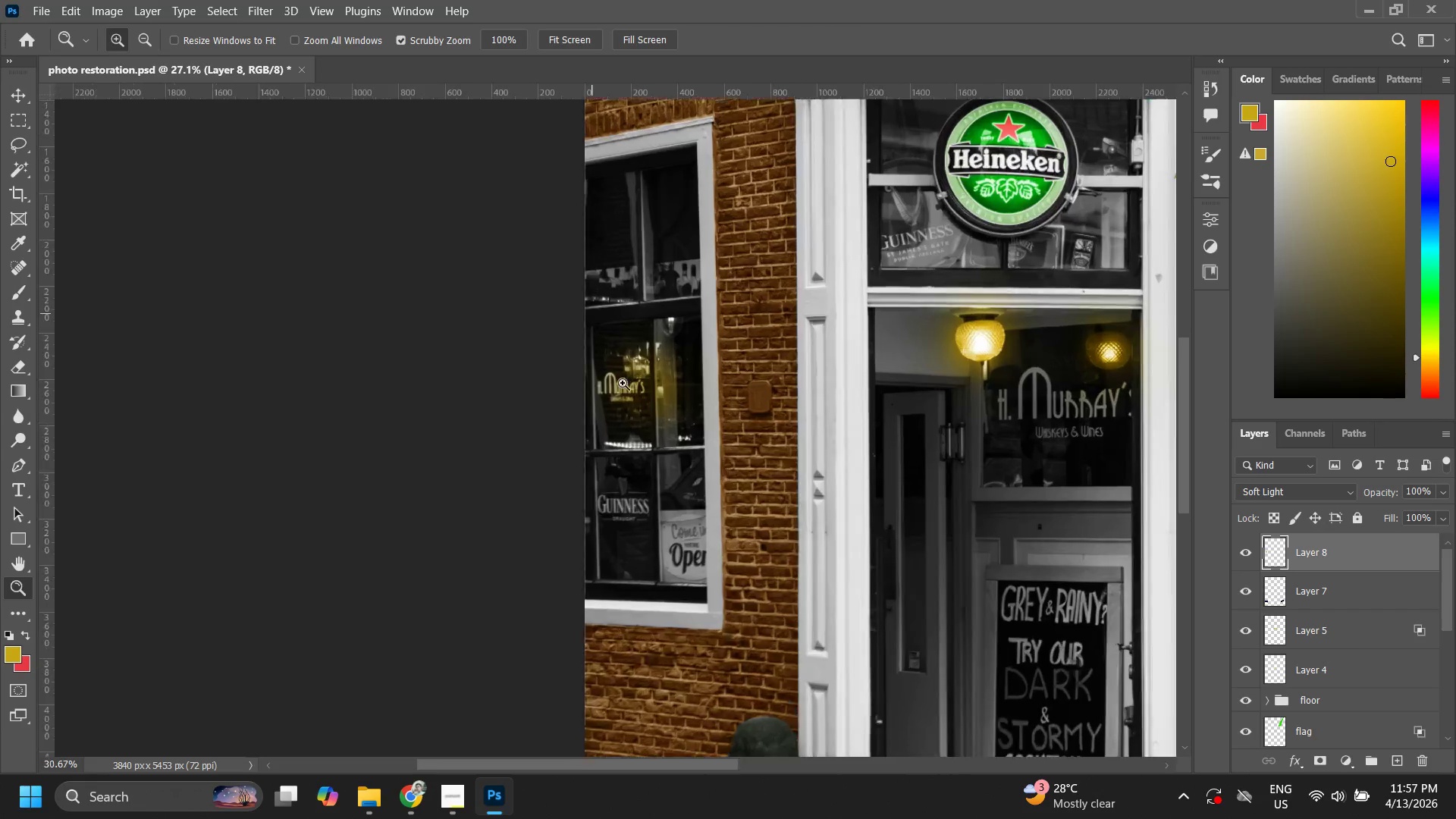 
left_click_drag(start_coordinate=[529, 575], to_coordinate=[594, 384])
 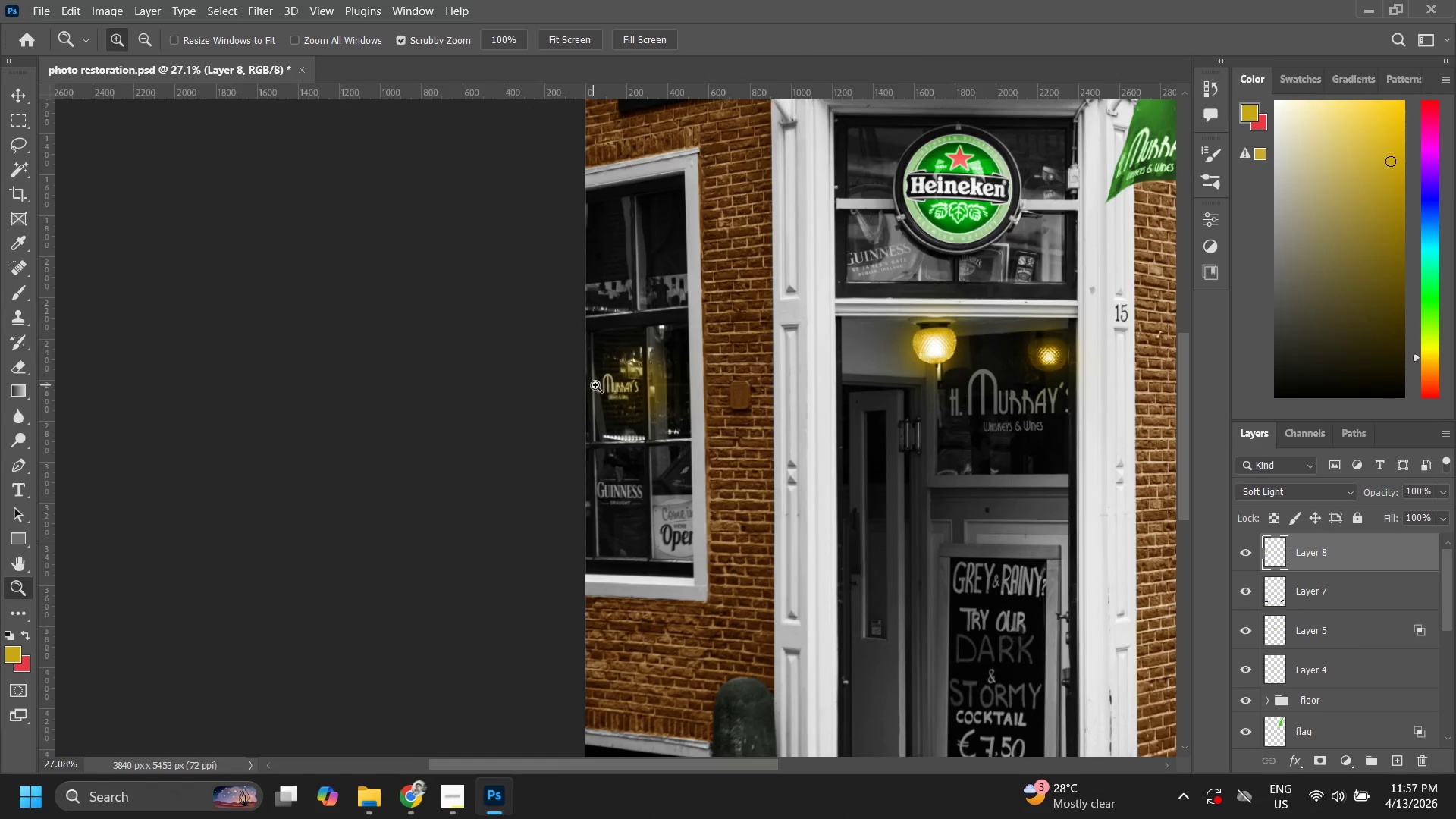 
left_click_drag(start_coordinate=[594, 385], to_coordinate=[633, 388])
 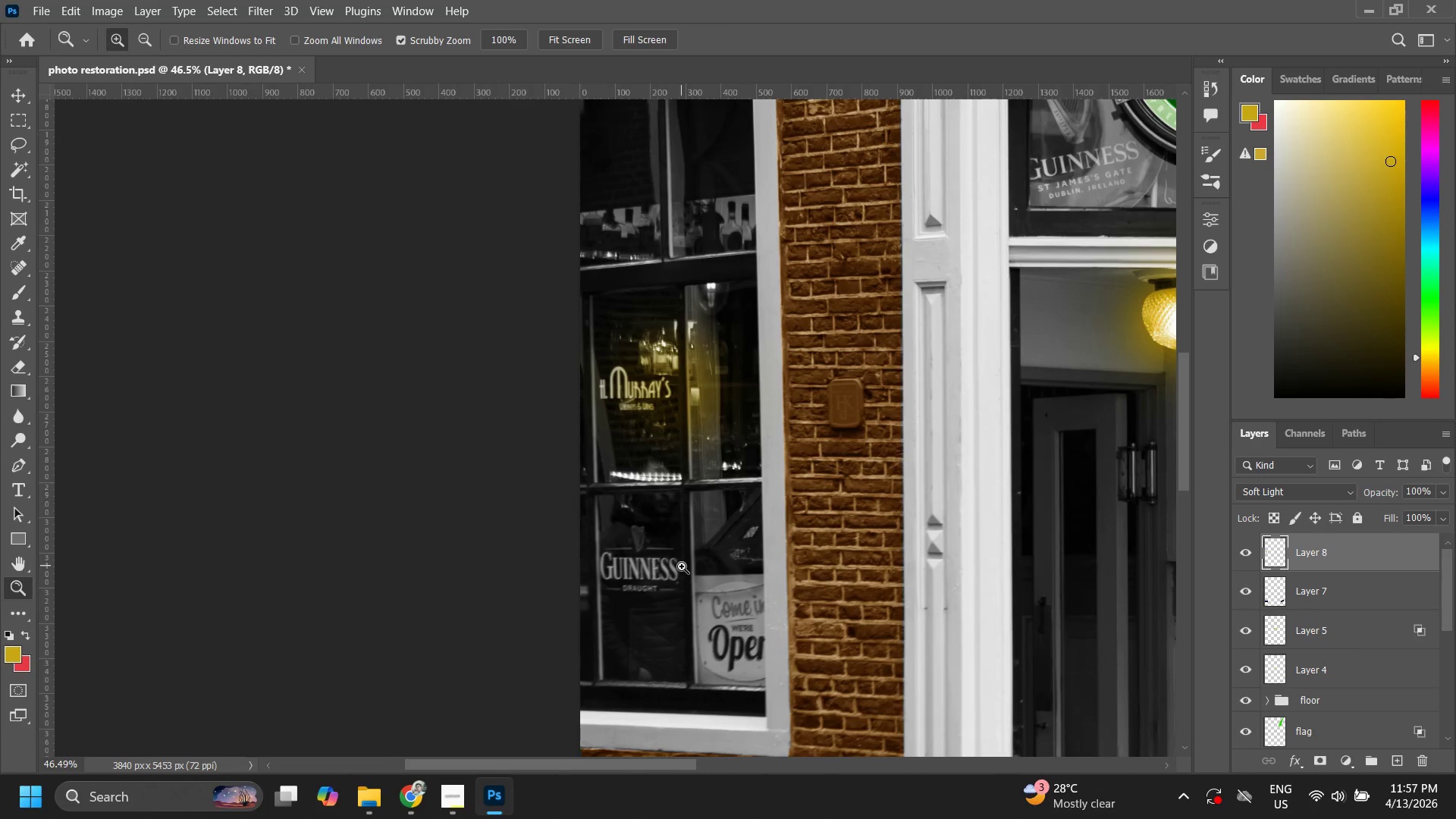 
left_click_drag(start_coordinate=[679, 570], to_coordinate=[744, 491])
 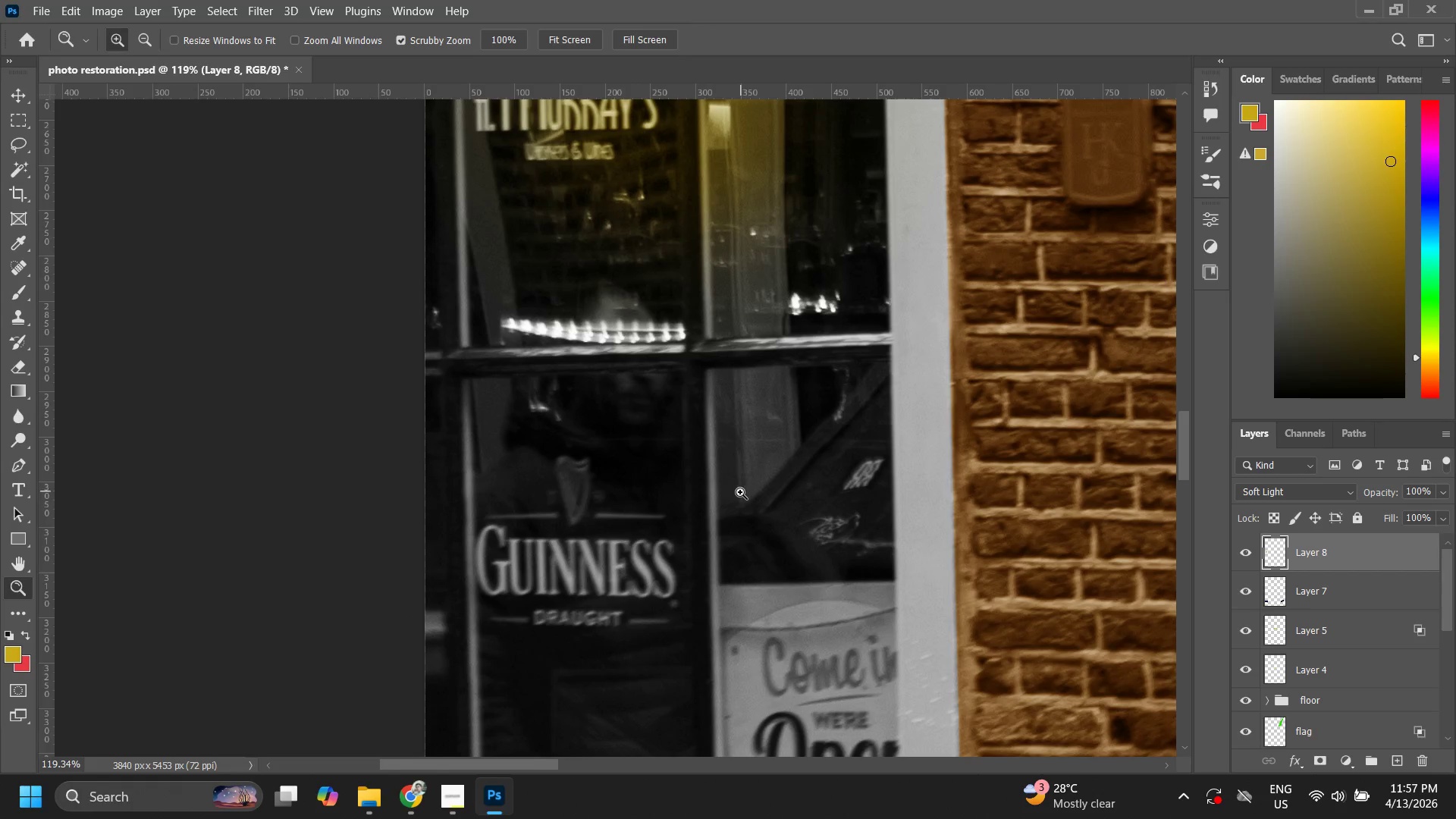 
left_click_drag(start_coordinate=[735, 502], to_coordinate=[678, 547])
 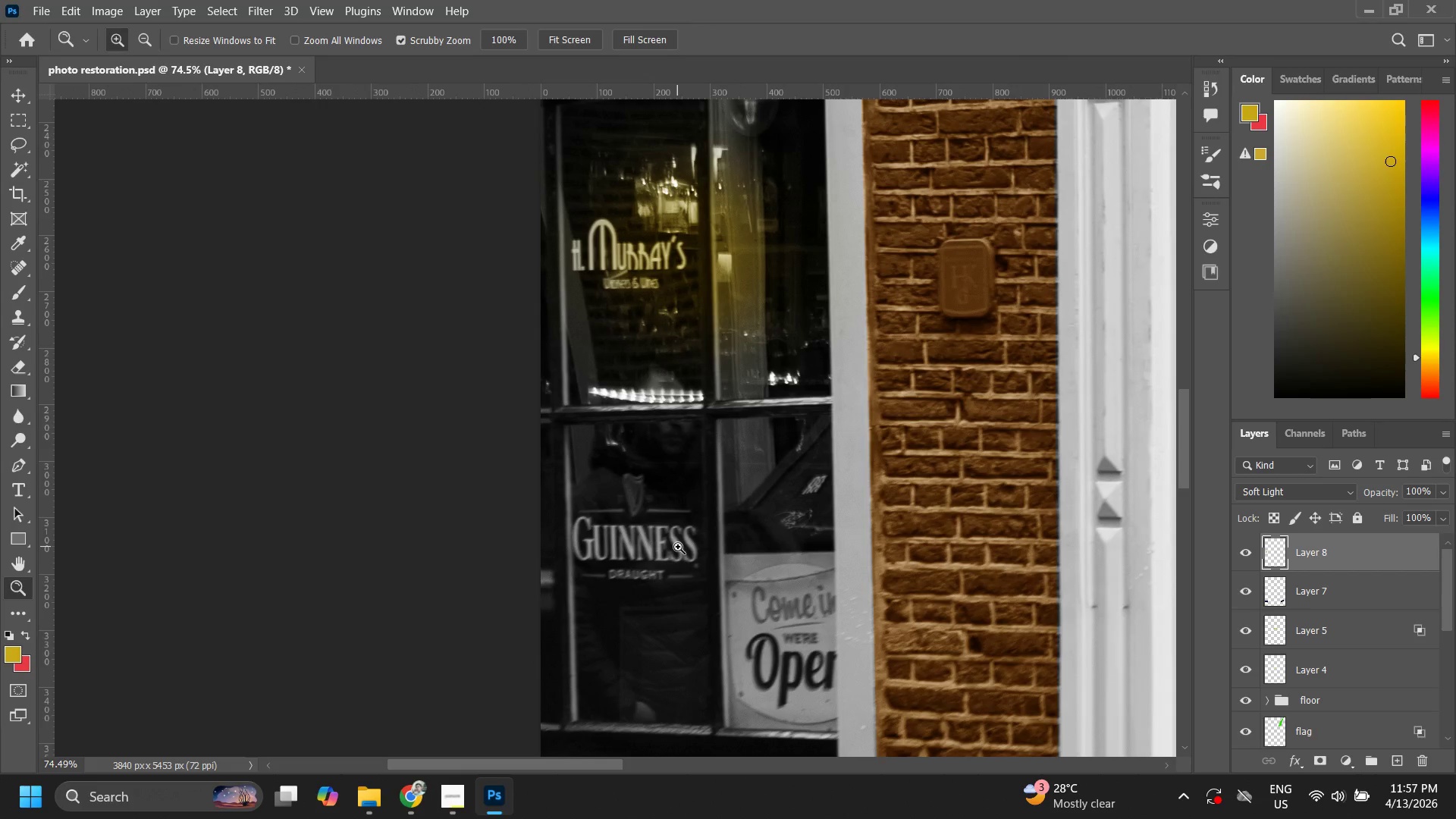 
left_click_drag(start_coordinate=[700, 555], to_coordinate=[655, 651])
 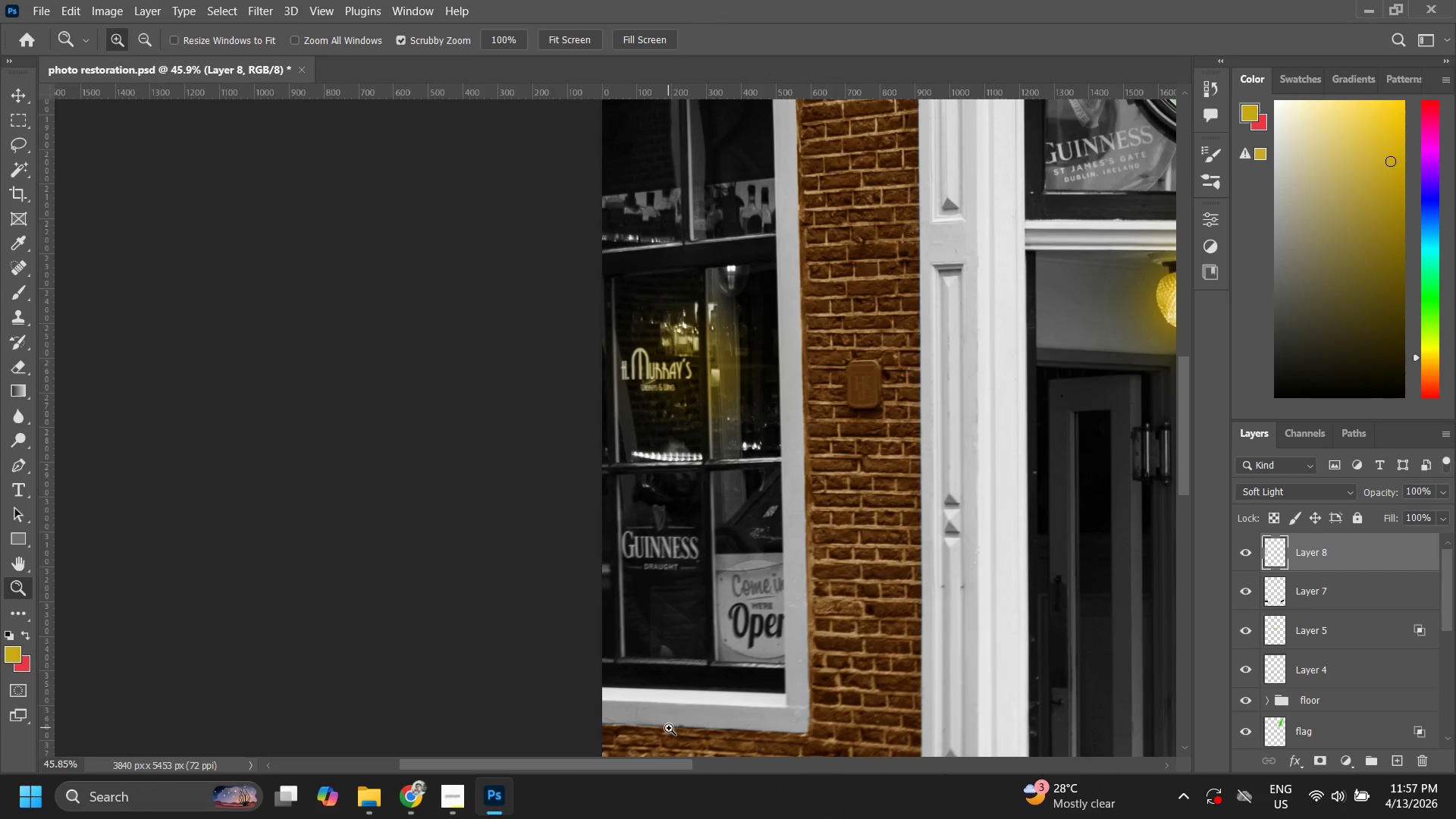 
key(P)
 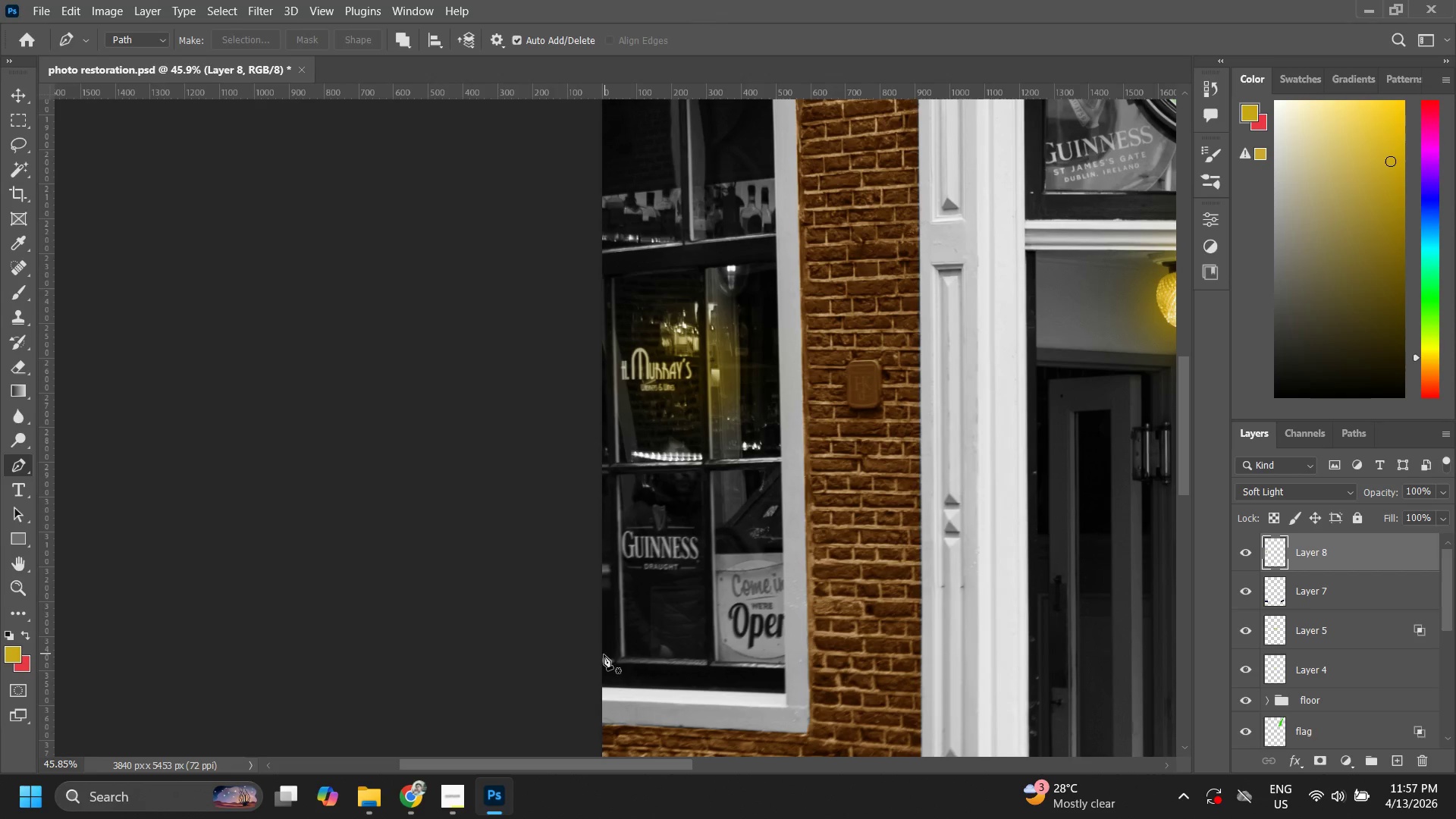 
left_click([602, 654])
 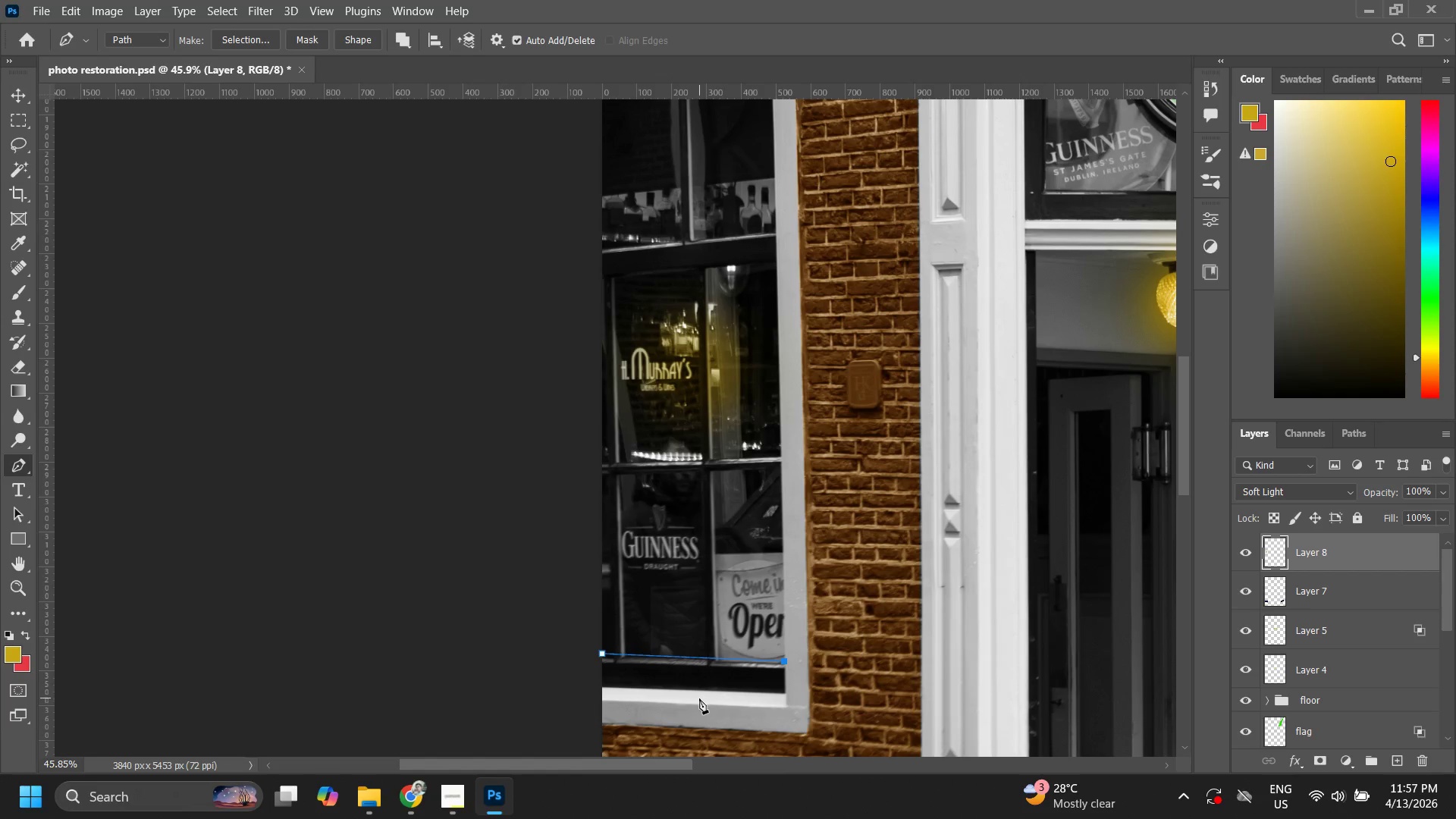 
key(Z)
 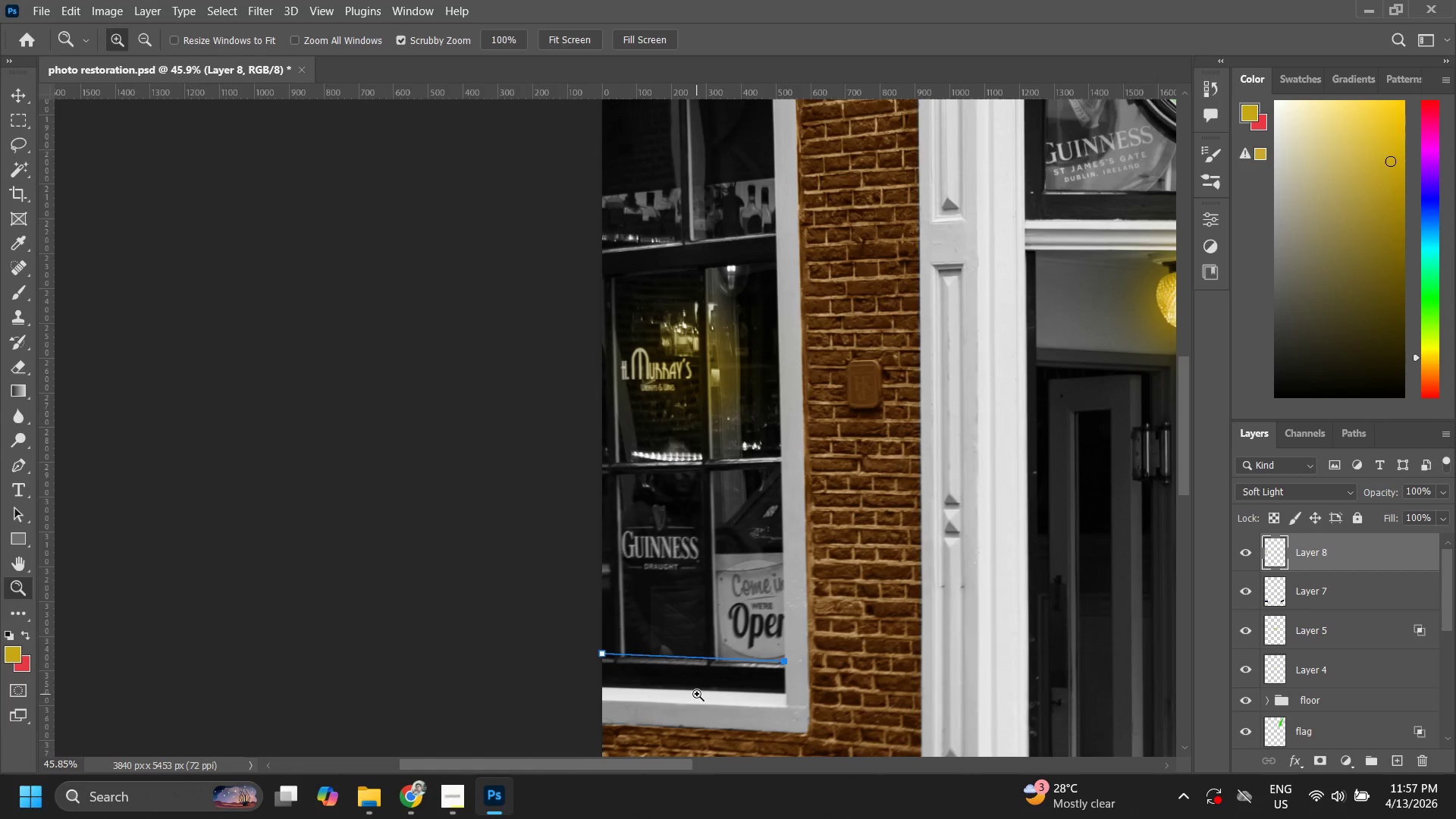 
left_click_drag(start_coordinate=[703, 688], to_coordinate=[775, 625])
 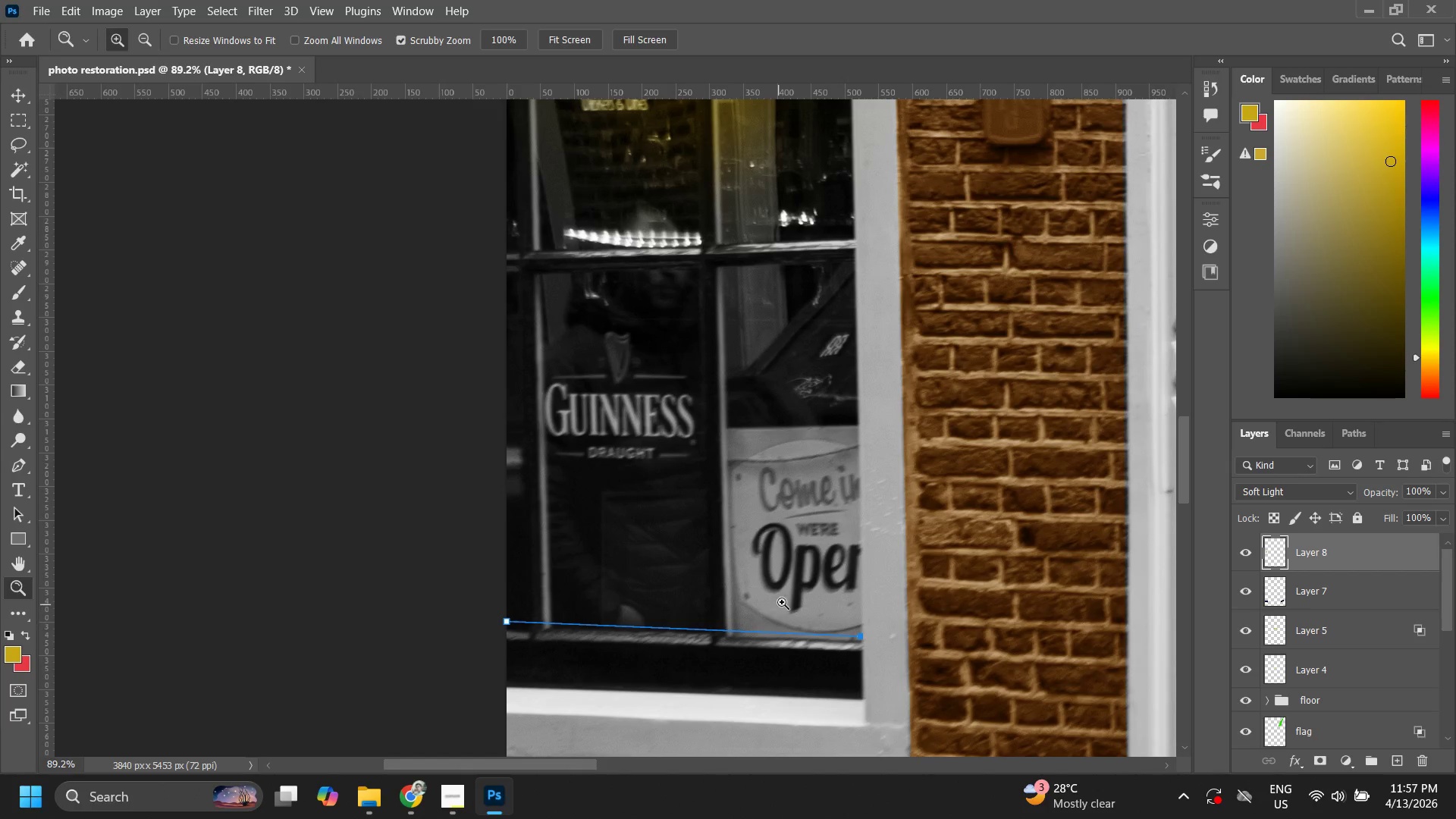 
hold_key(key=Space, duration=1.52)
 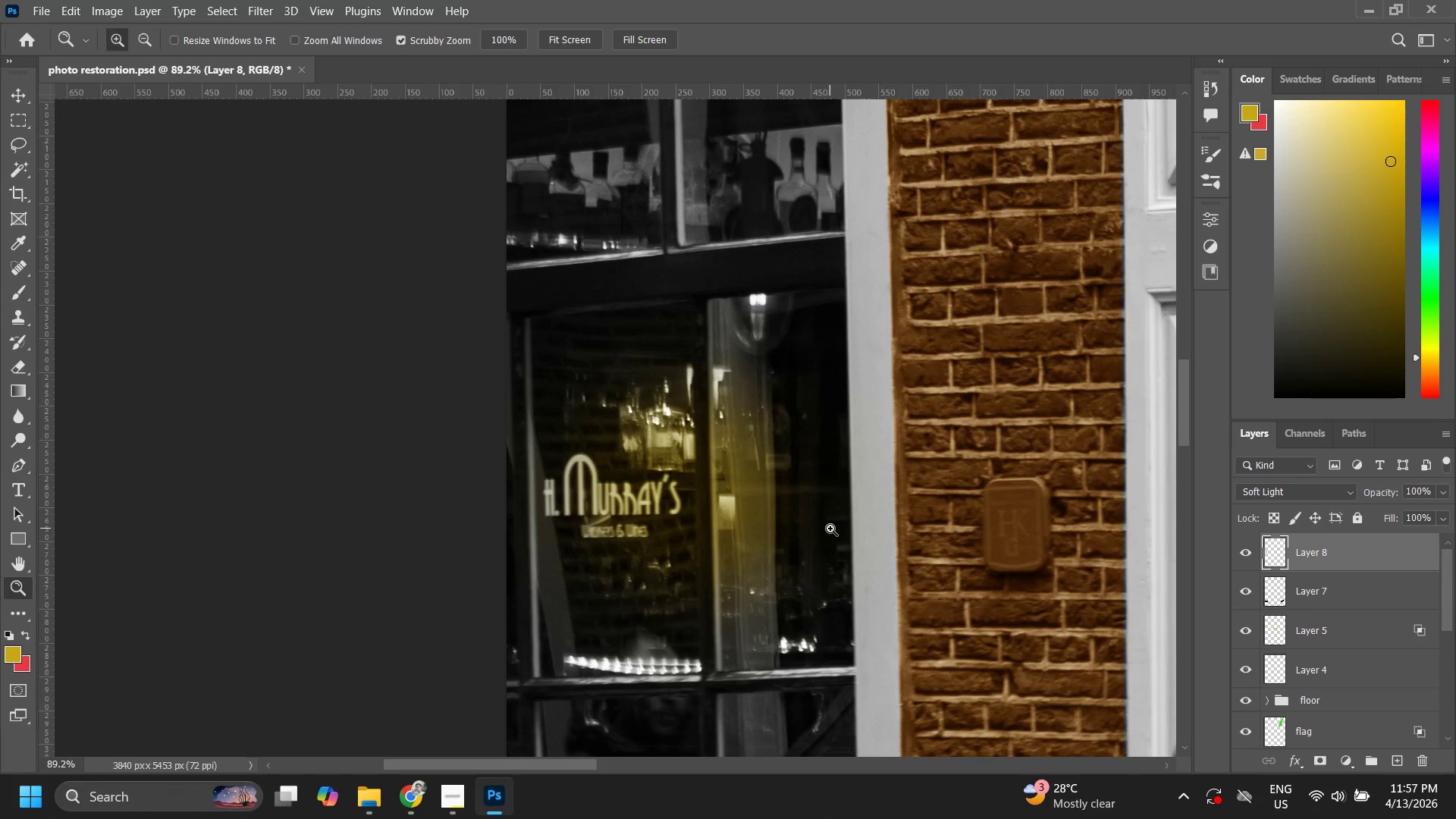 
left_click_drag(start_coordinate=[819, 356], to_coordinate=[821, 515])
 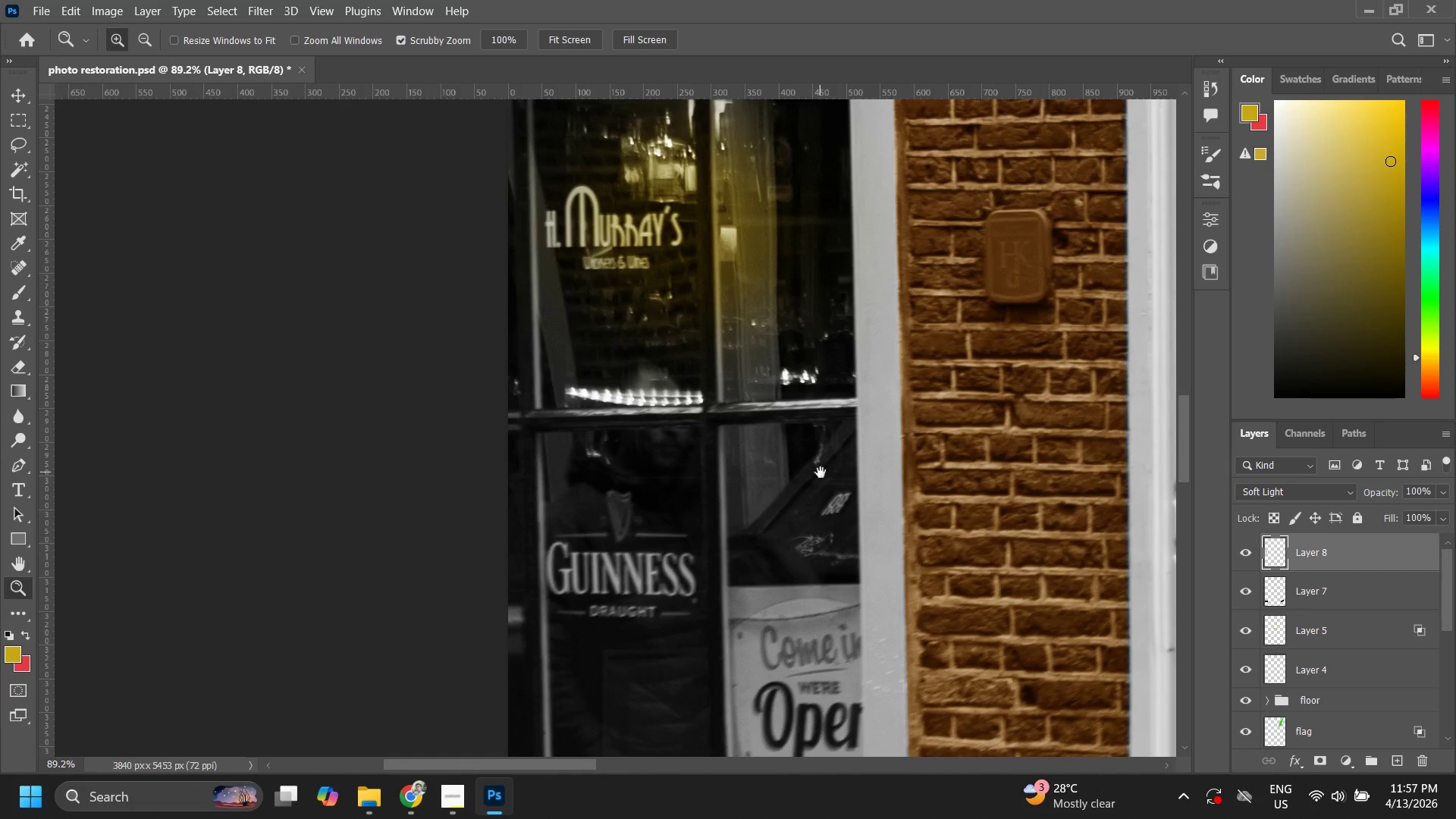 
left_click_drag(start_coordinate=[821, 472], to_coordinate=[819, 577])
 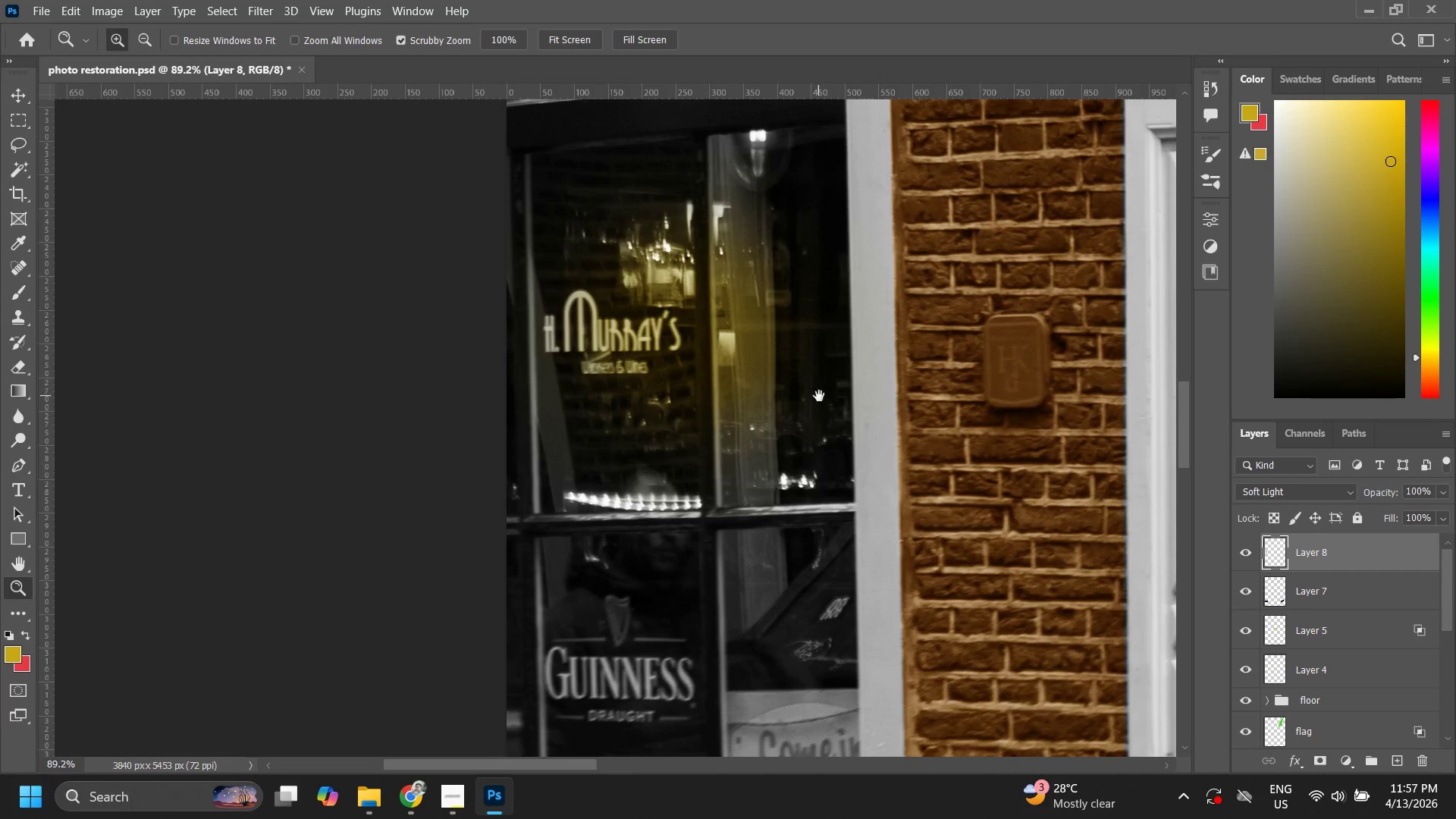 
left_click_drag(start_coordinate=[820, 394], to_coordinate=[820, 558])
 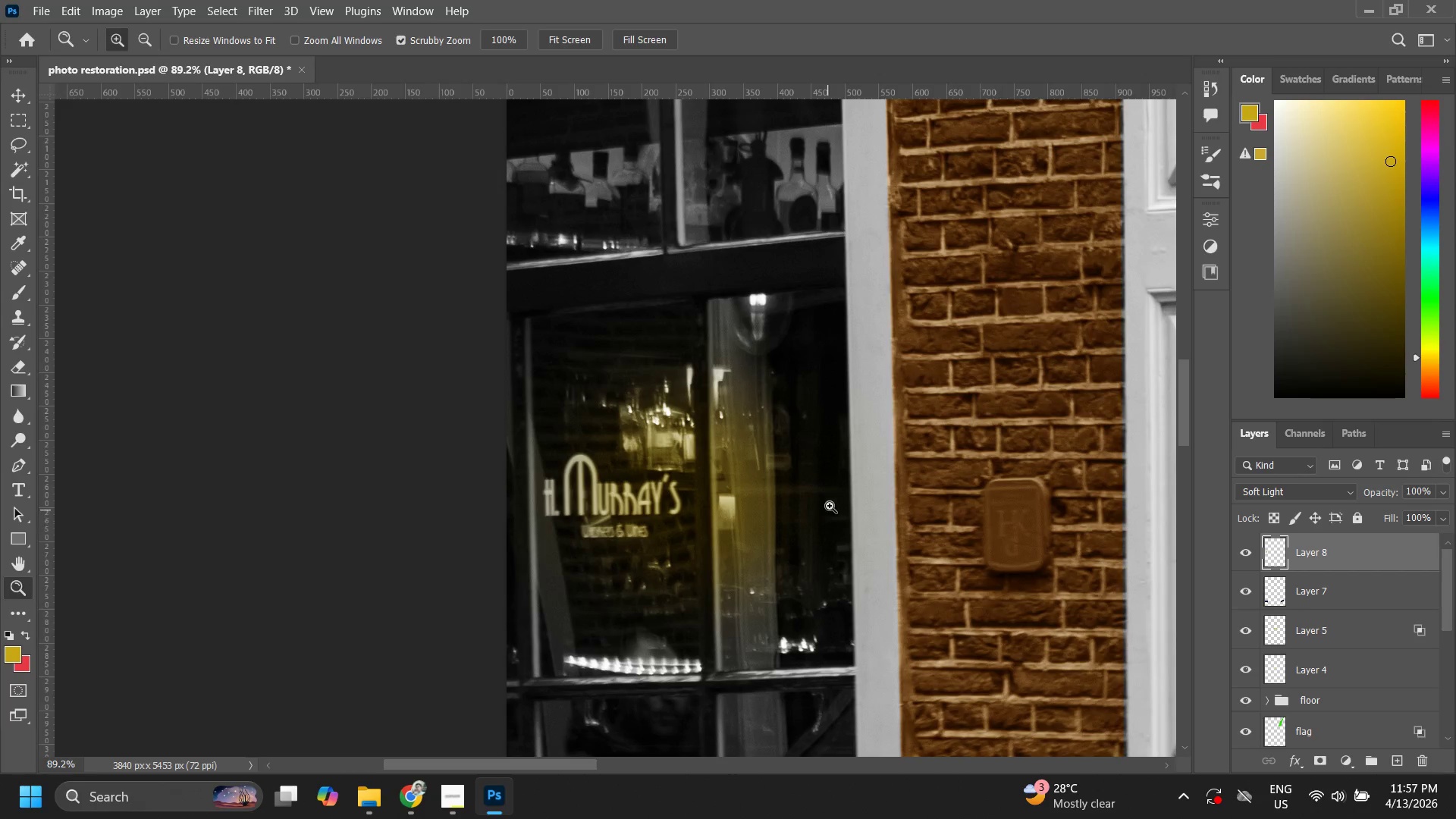 
key(Space)
 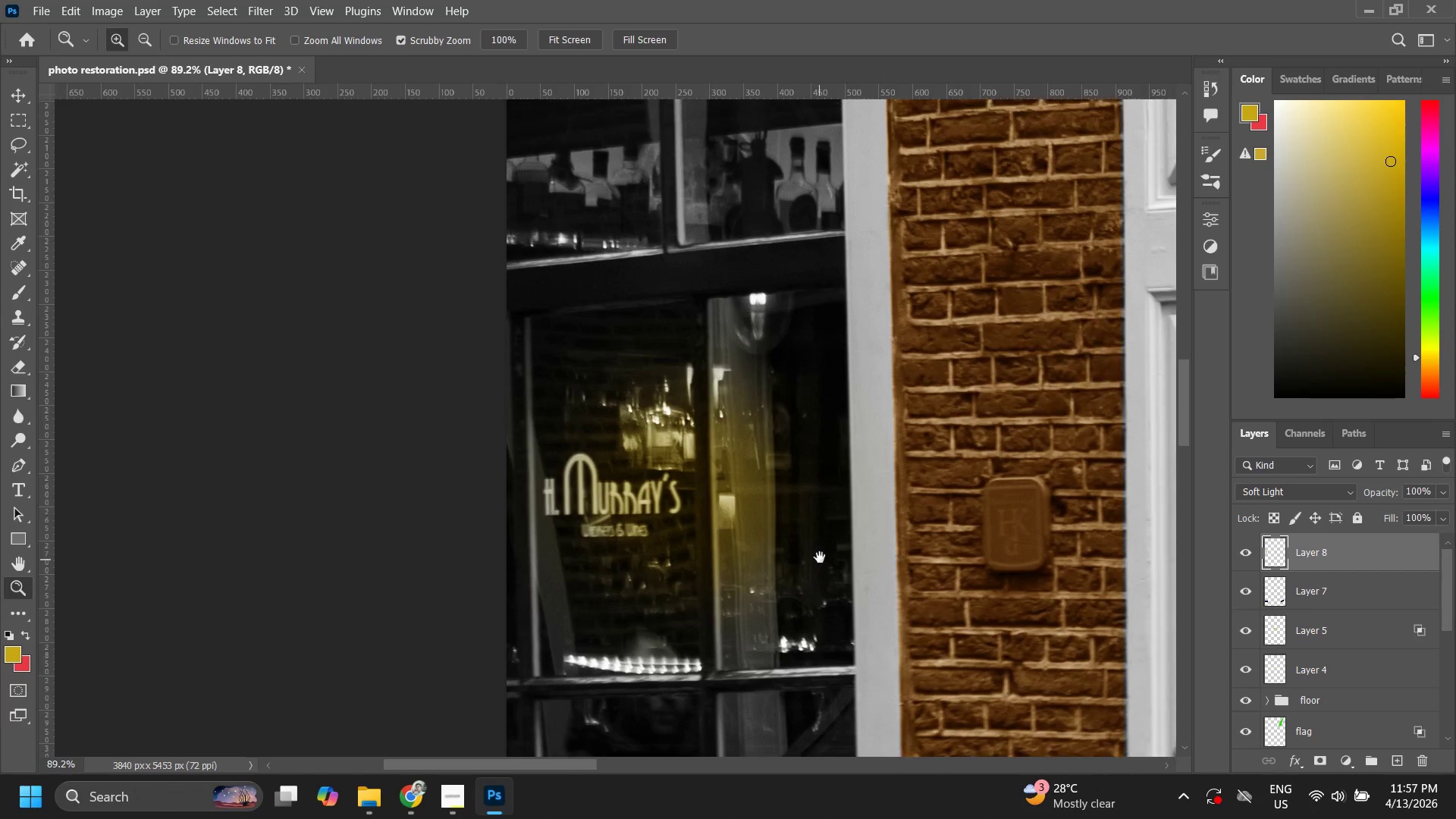 
key(Space)
 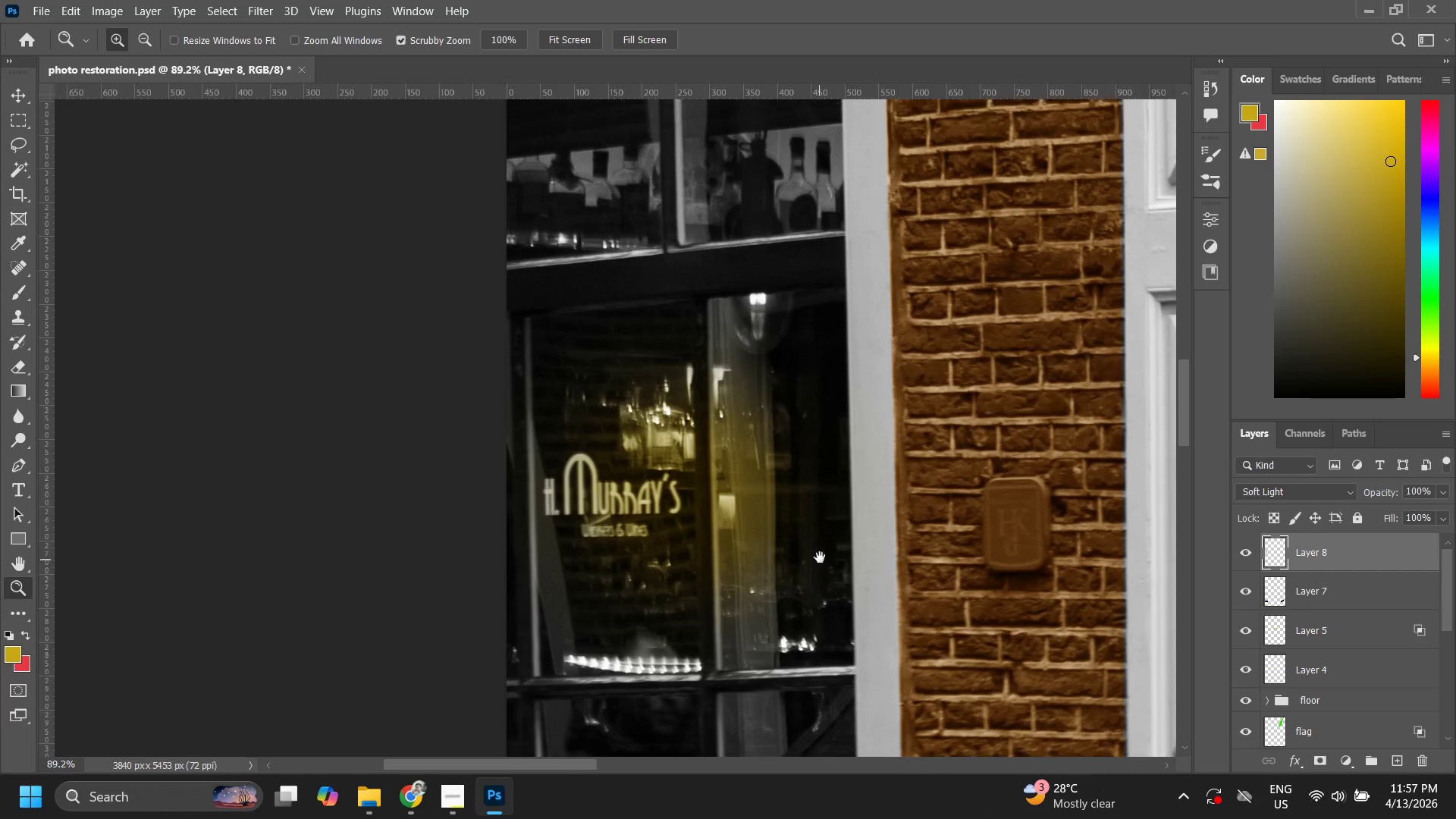 
key(Space)
 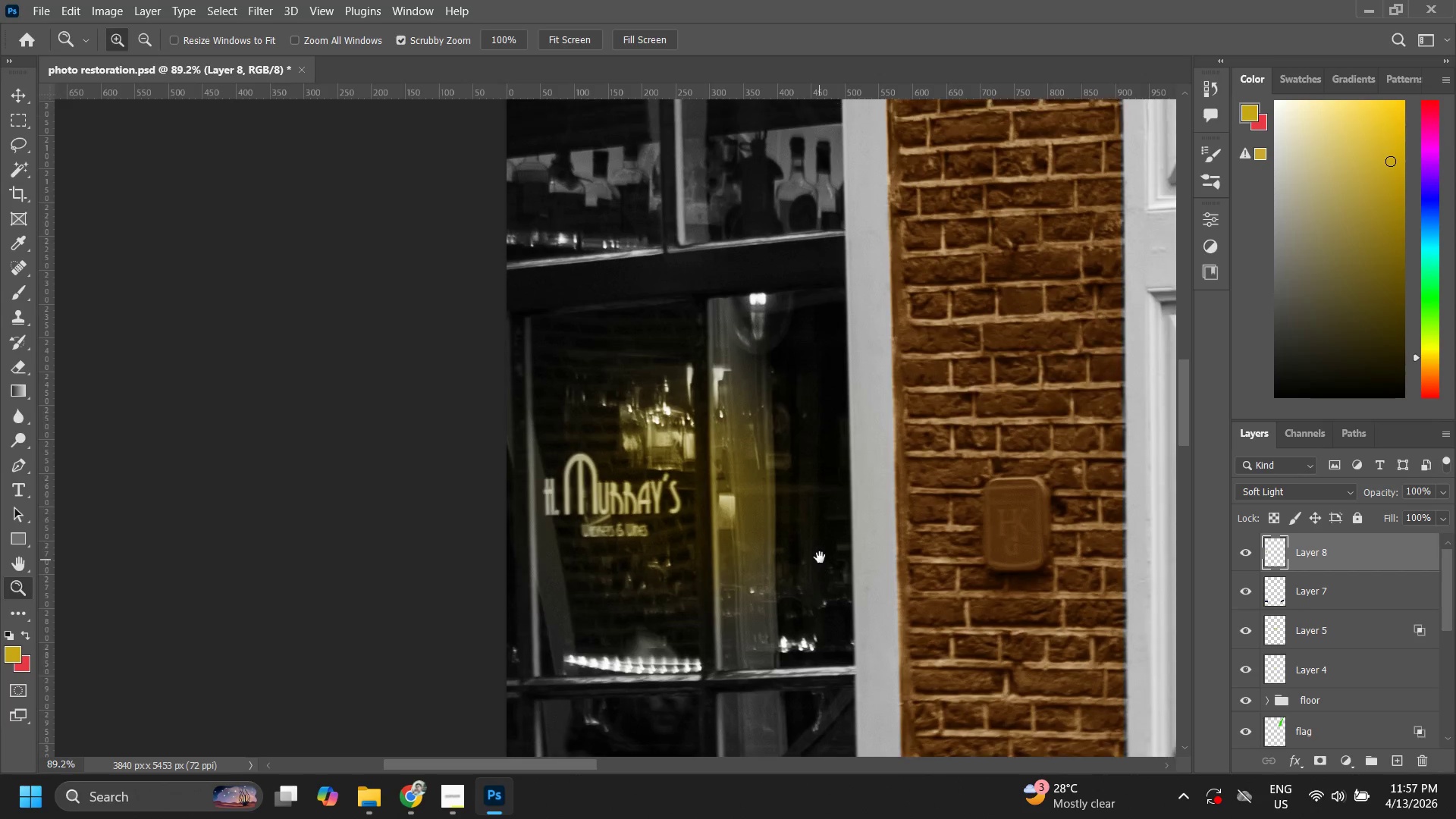 
key(Space)
 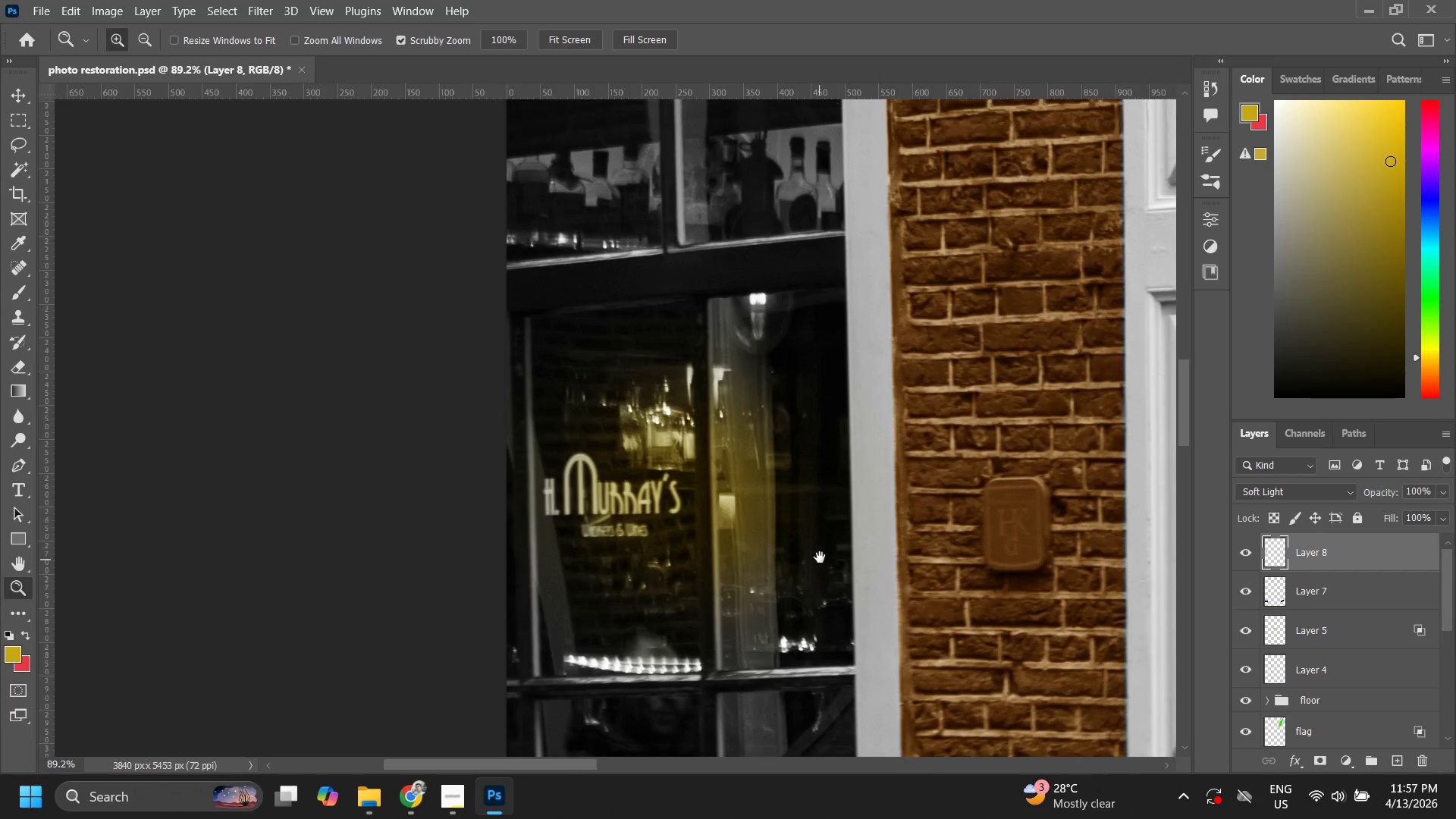 
key(Space)
 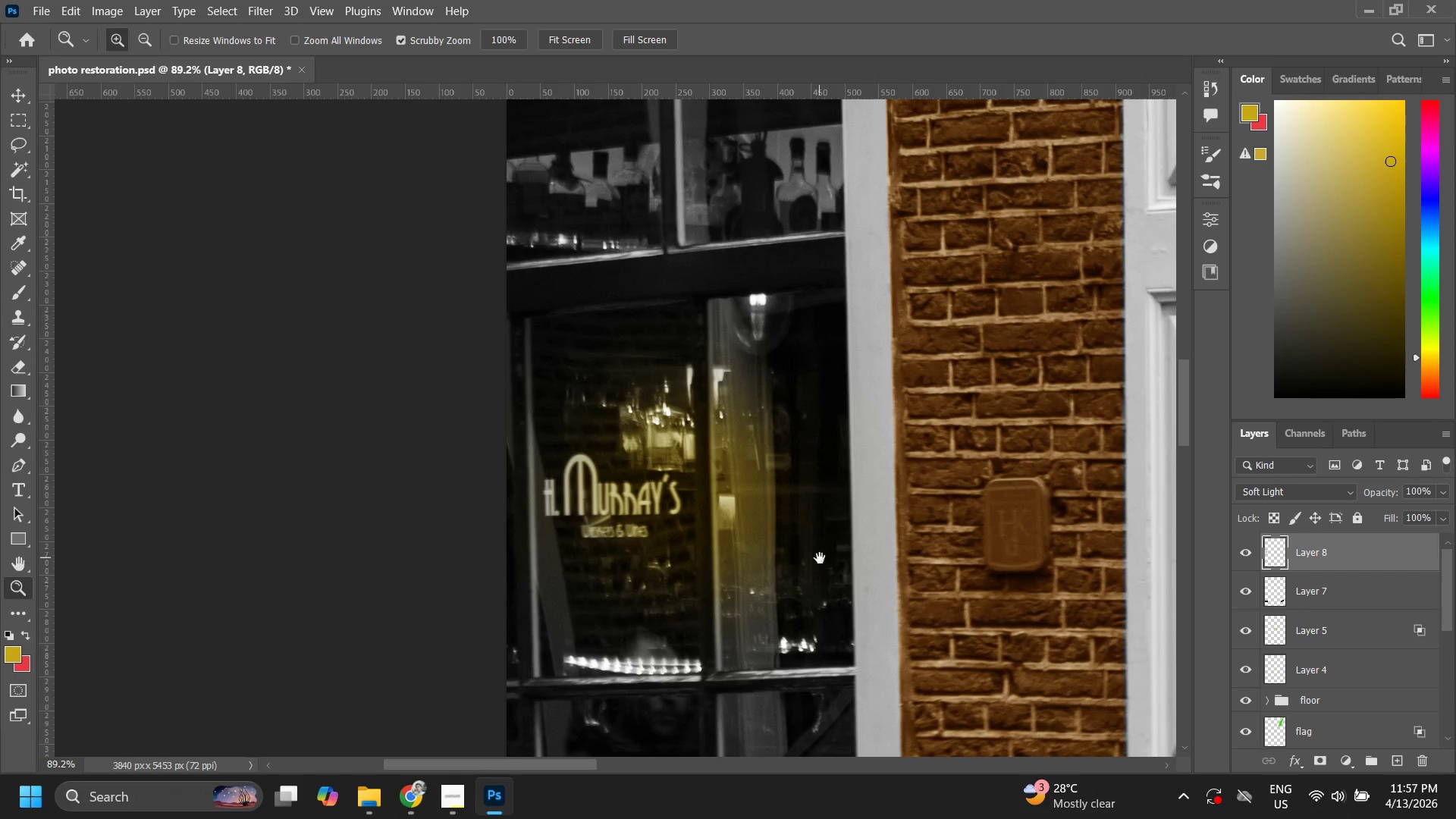 
key(Space)
 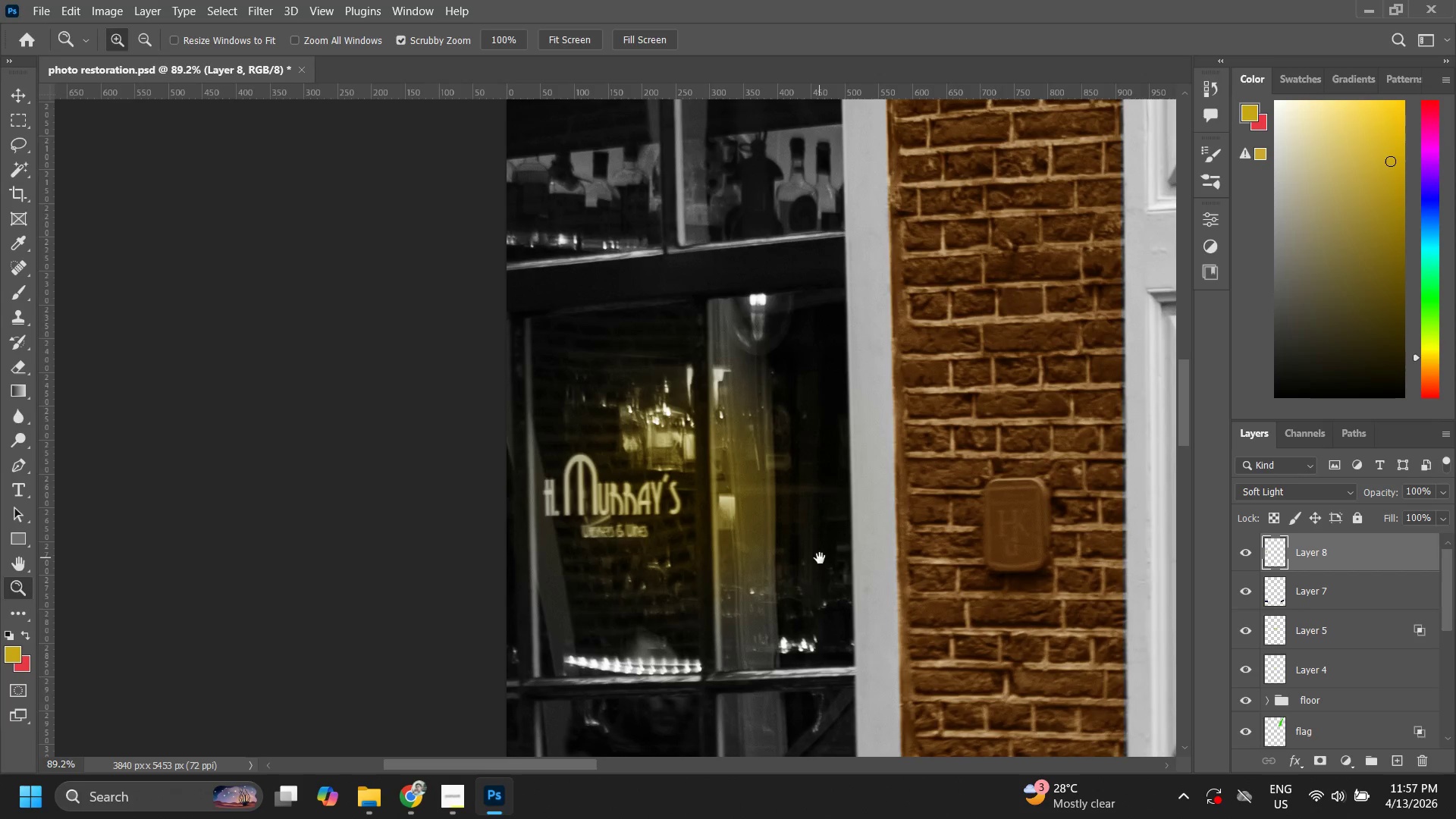 
key(Space)
 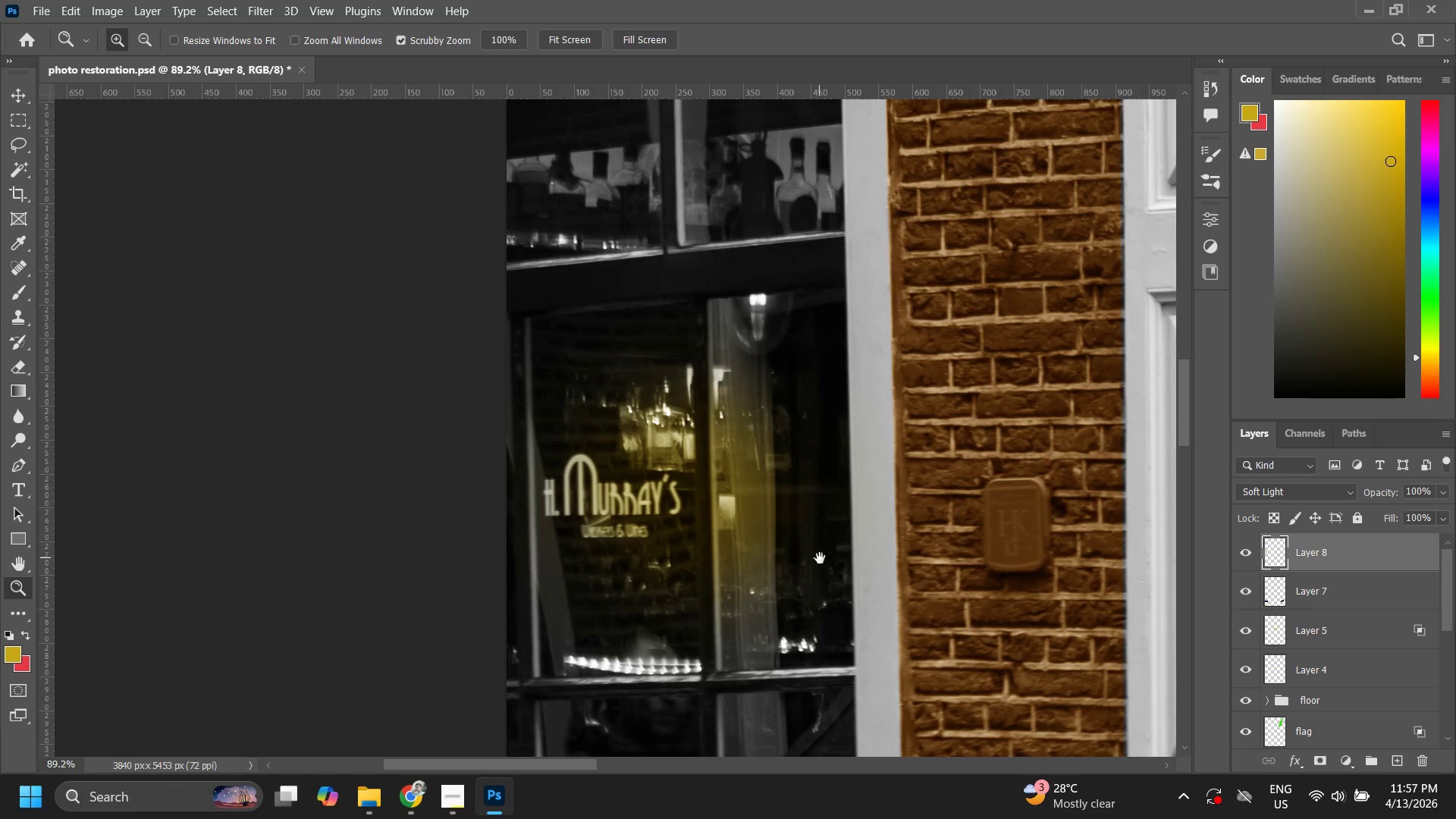 
key(Space)
 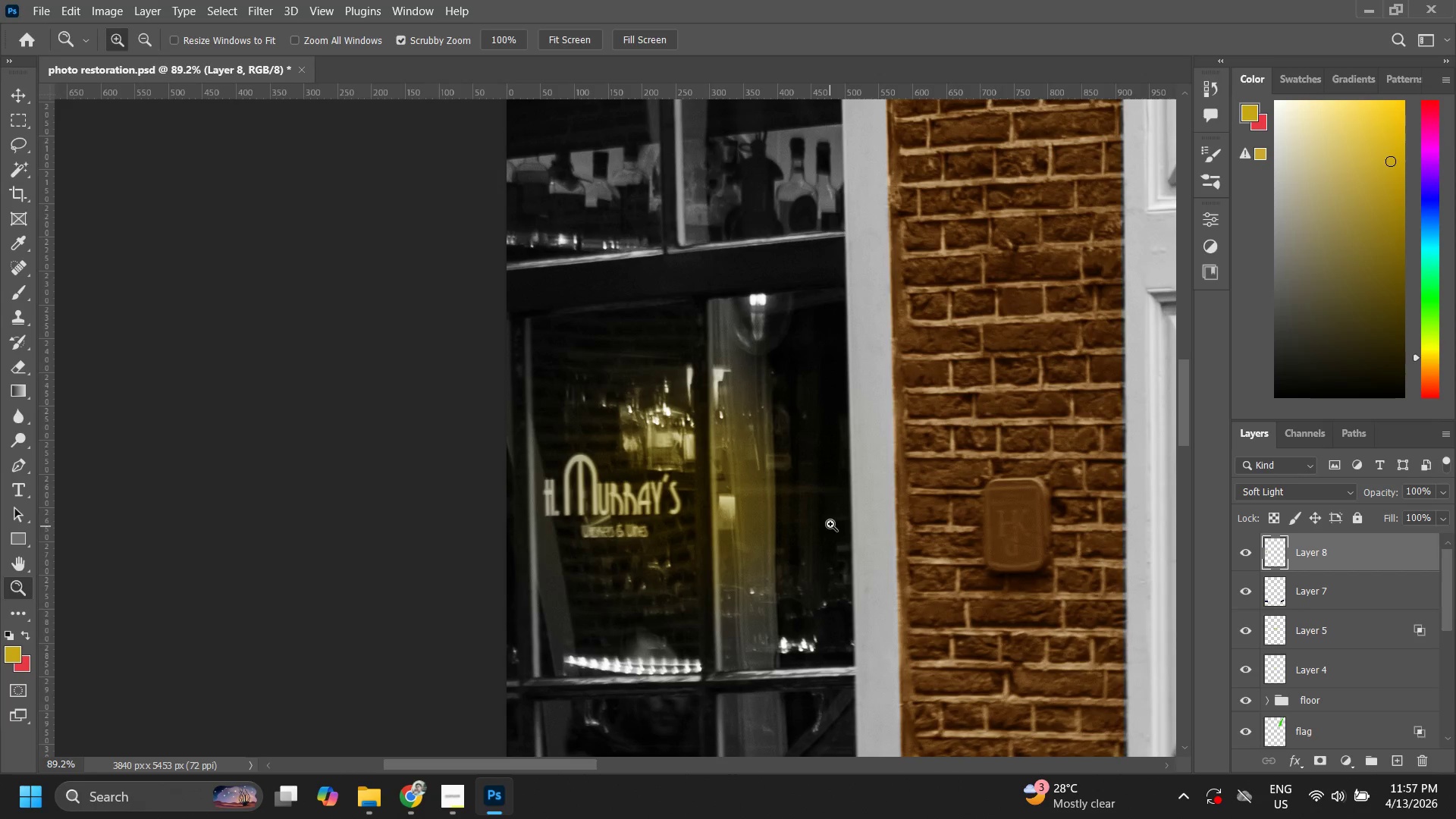 
key(P)
 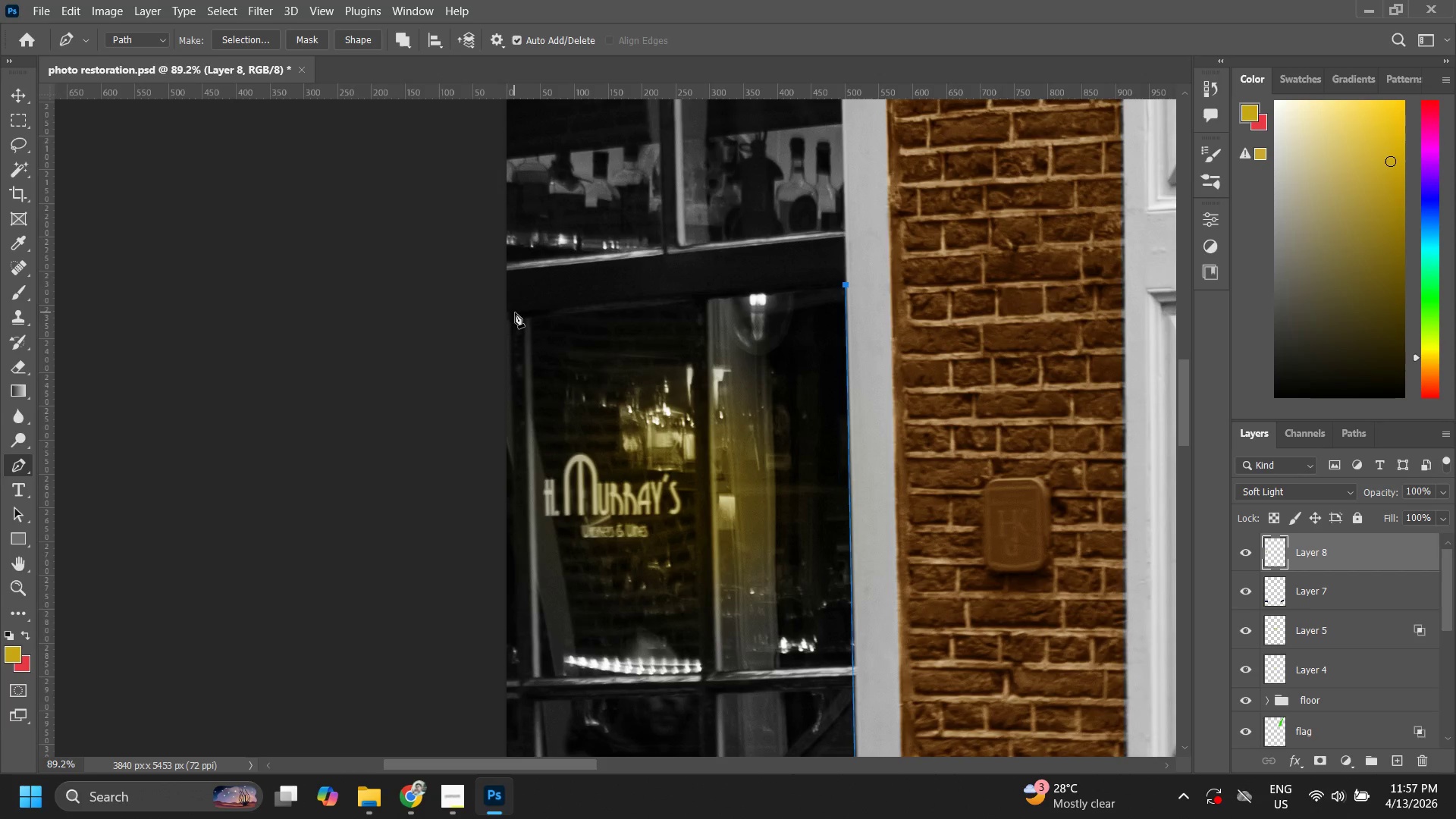 
hold_key(key=Space, duration=1.14)
 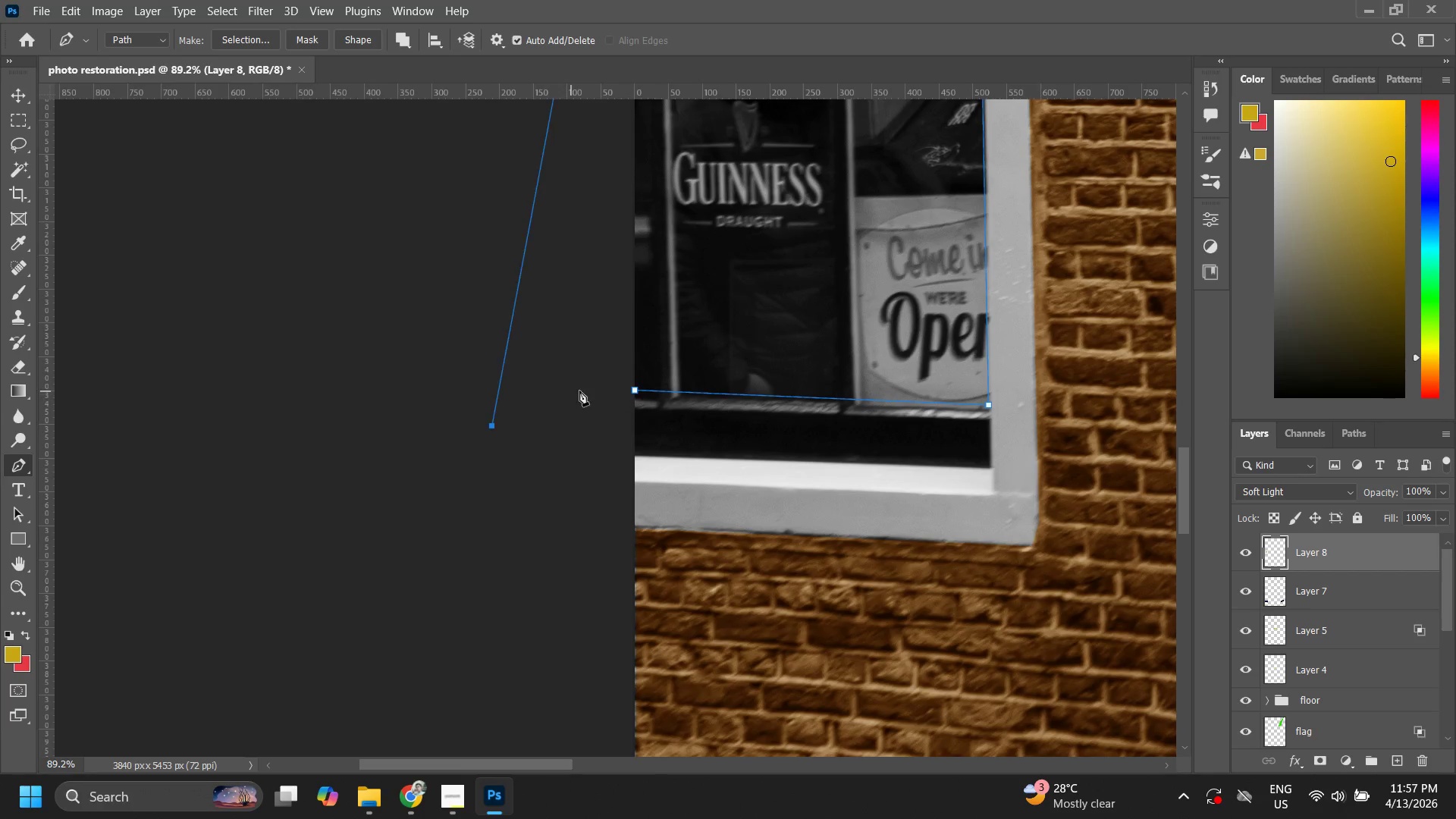 
left_click_drag(start_coordinate=[582, 400], to_coordinate=[618, 171])
 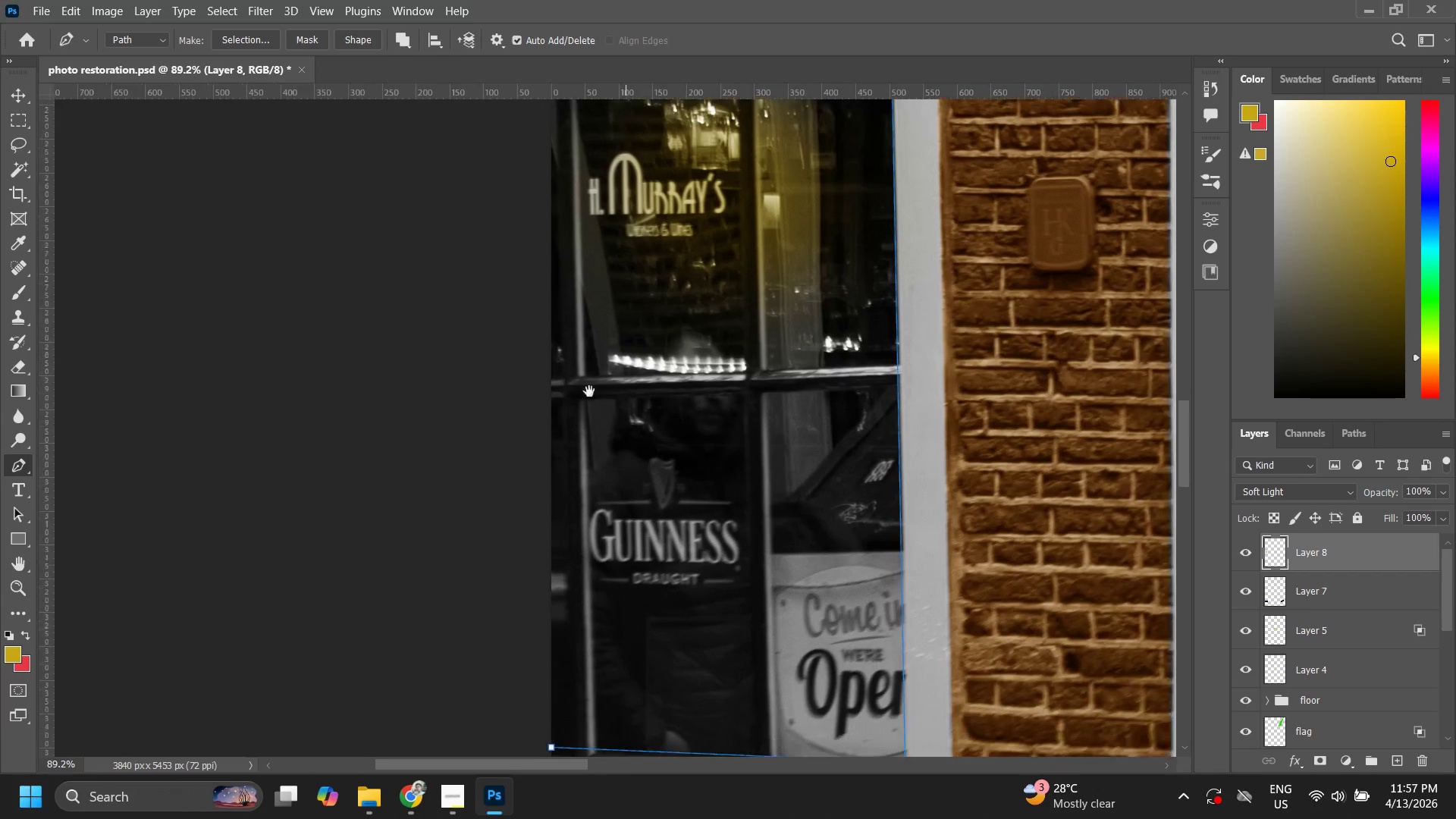 
left_click_drag(start_coordinate=[589, 391], to_coordinate=[648, 153])
 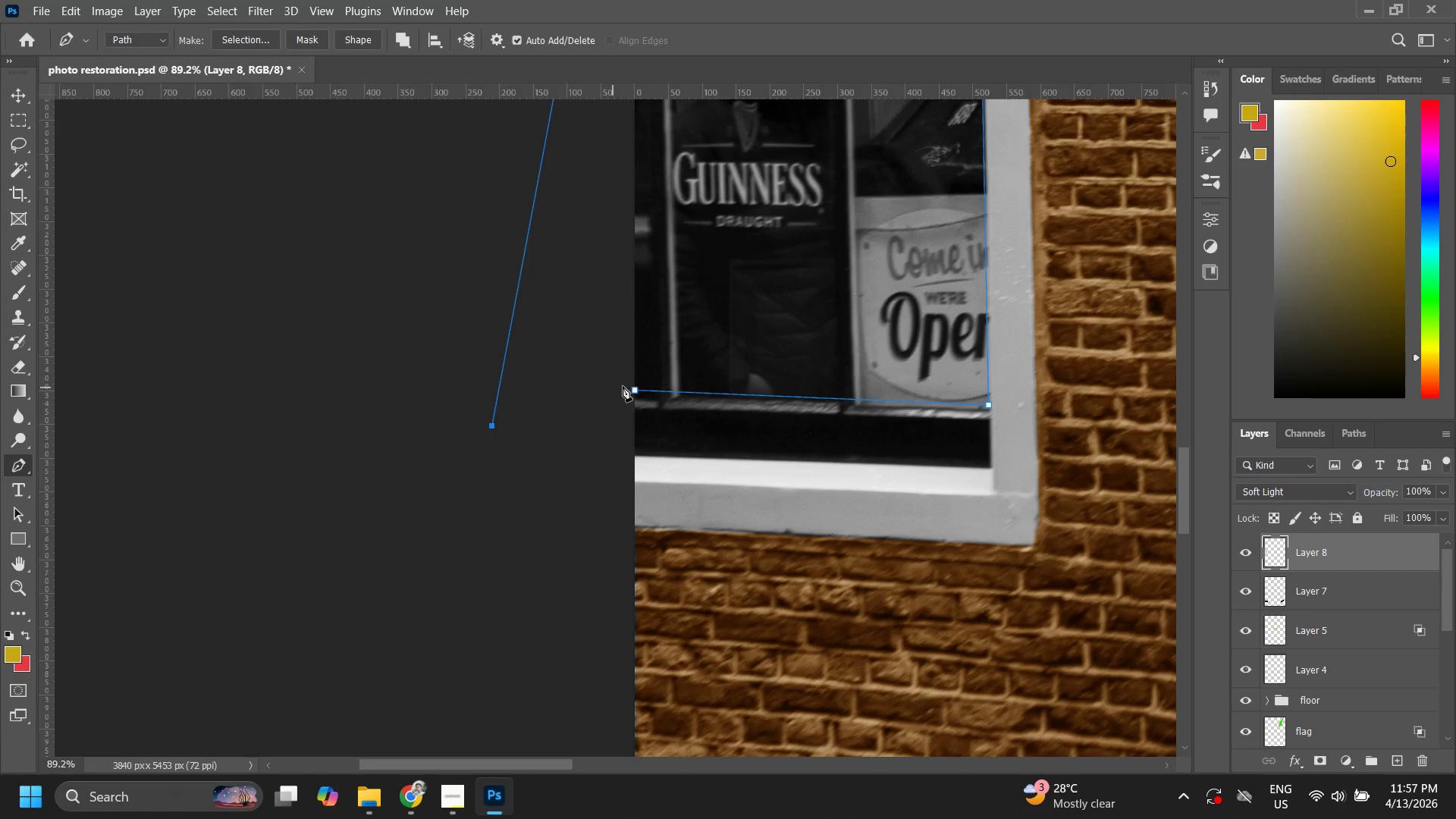 
left_click([640, 390])
 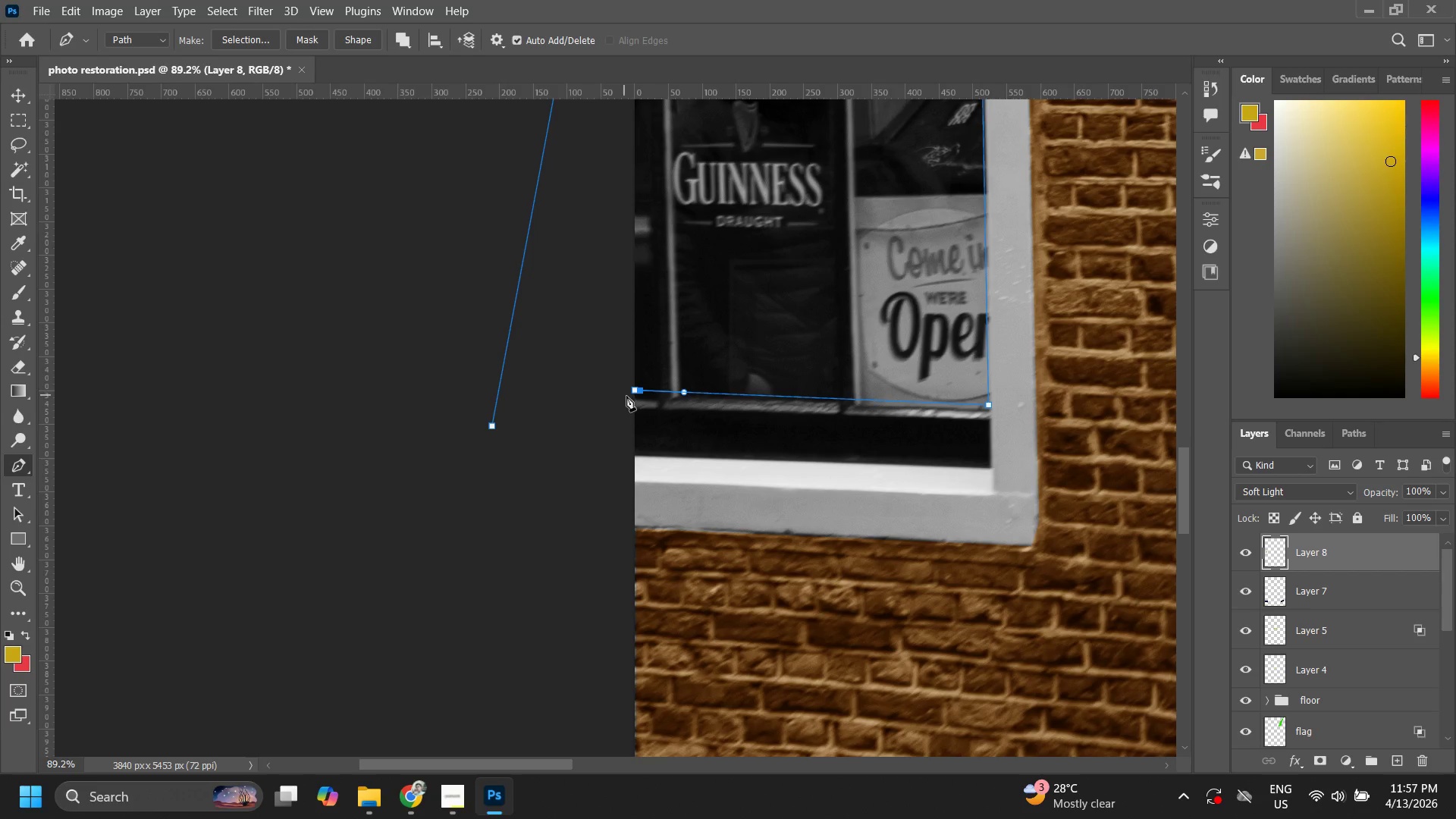 
key(Control+ControlLeft)
 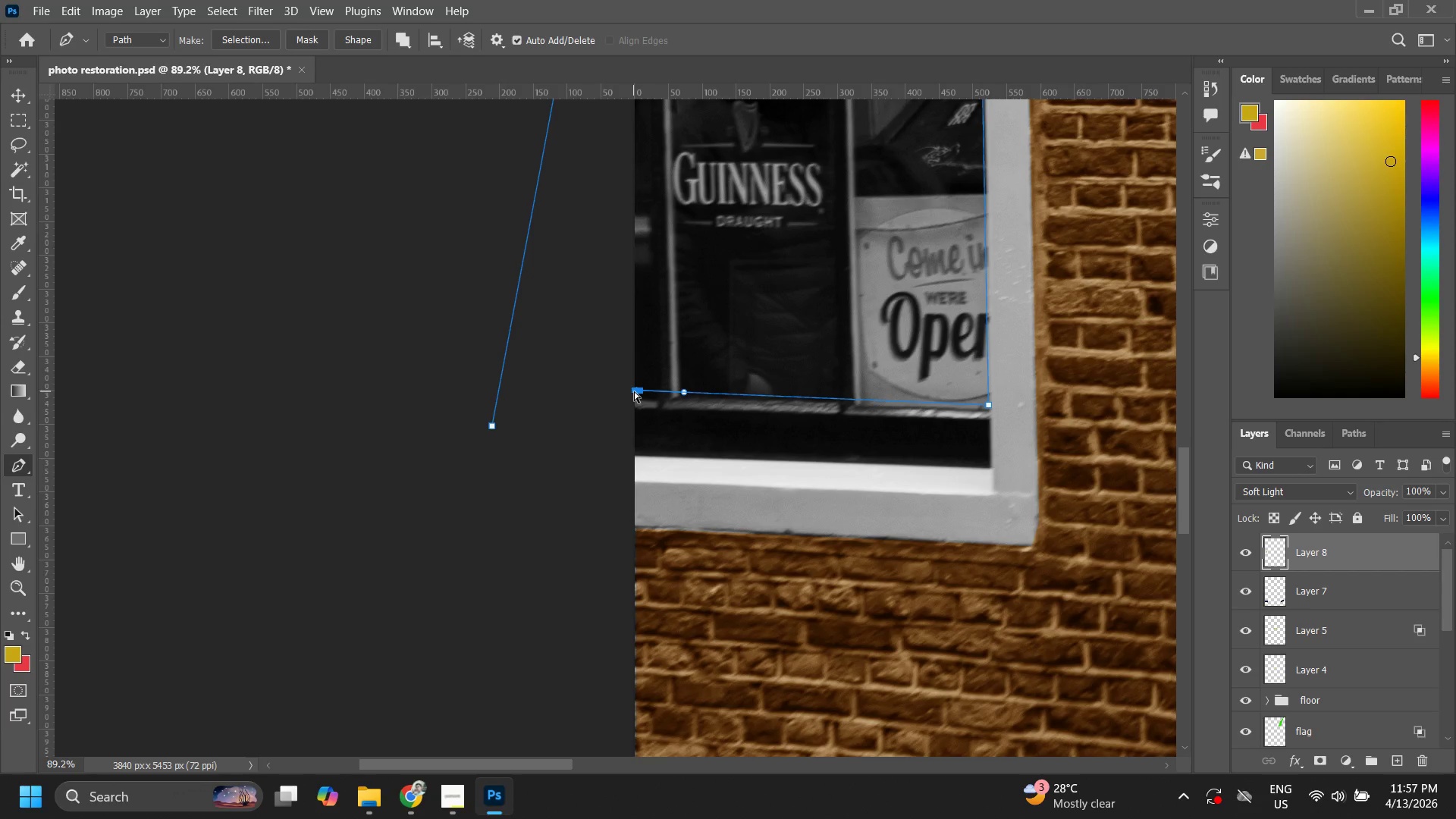 
key(Control+Z)
 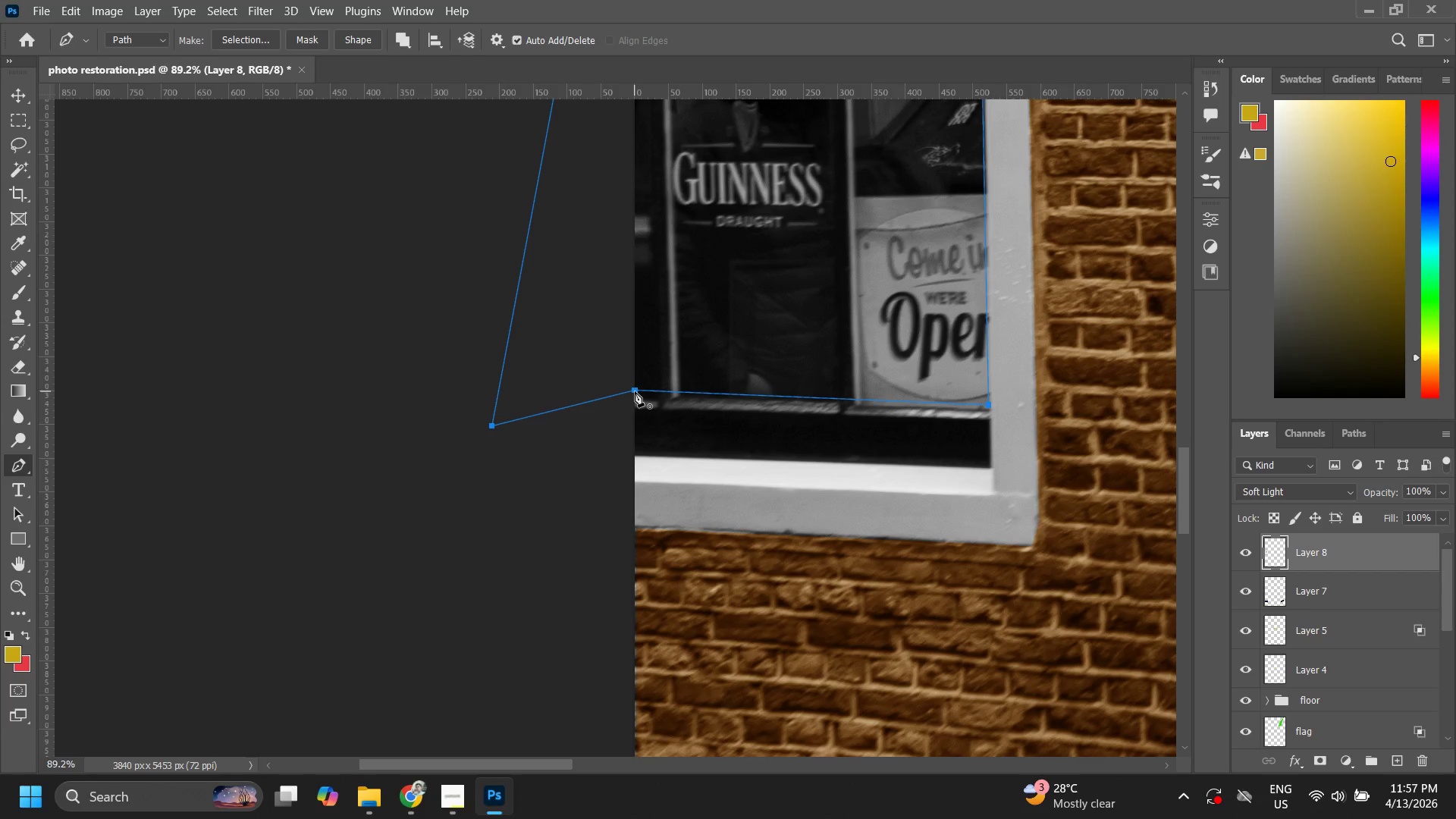 
hold_key(key=Space, duration=0.45)
 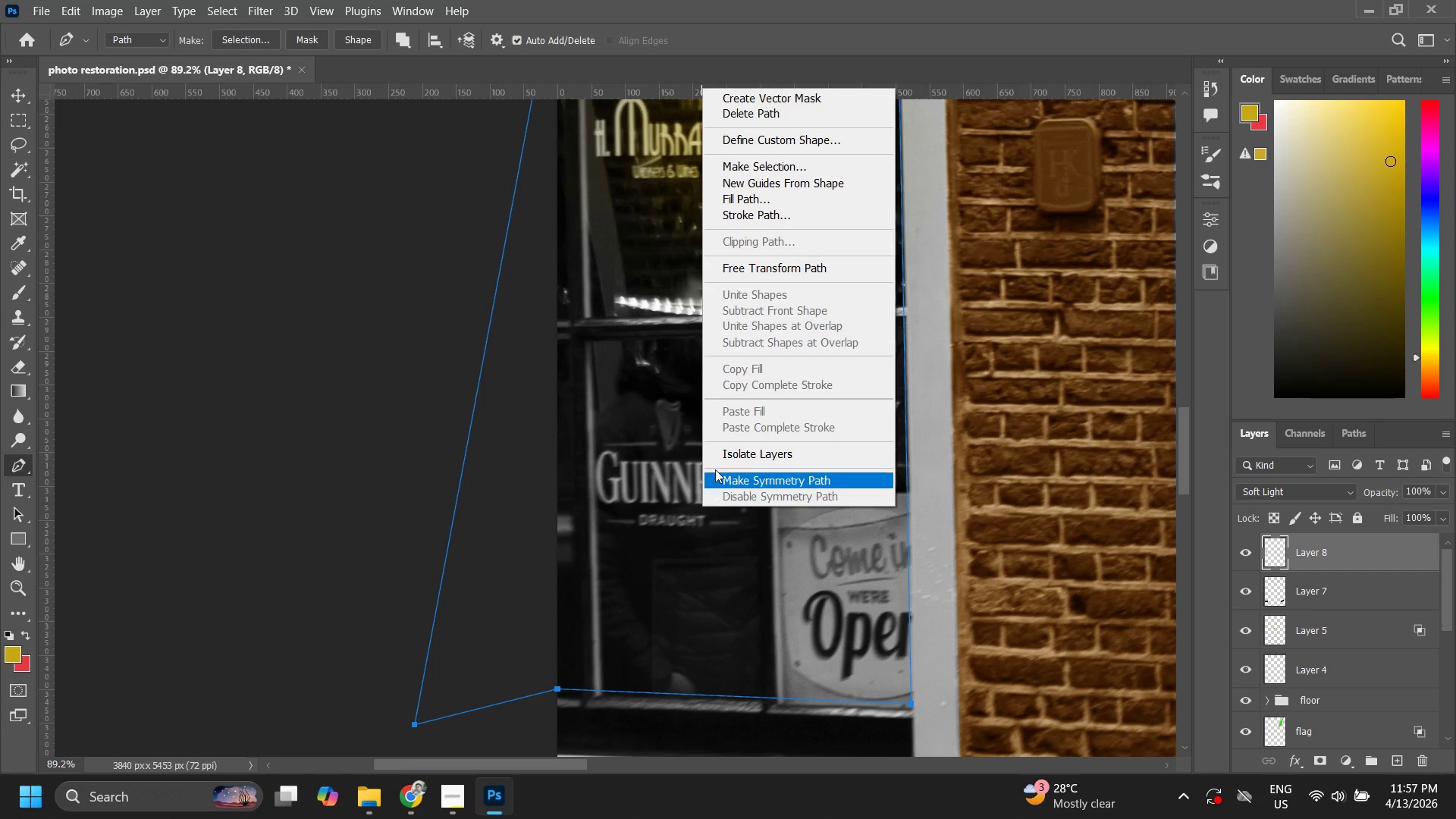 
left_click_drag(start_coordinate=[704, 323], to_coordinate=[632, 586])
 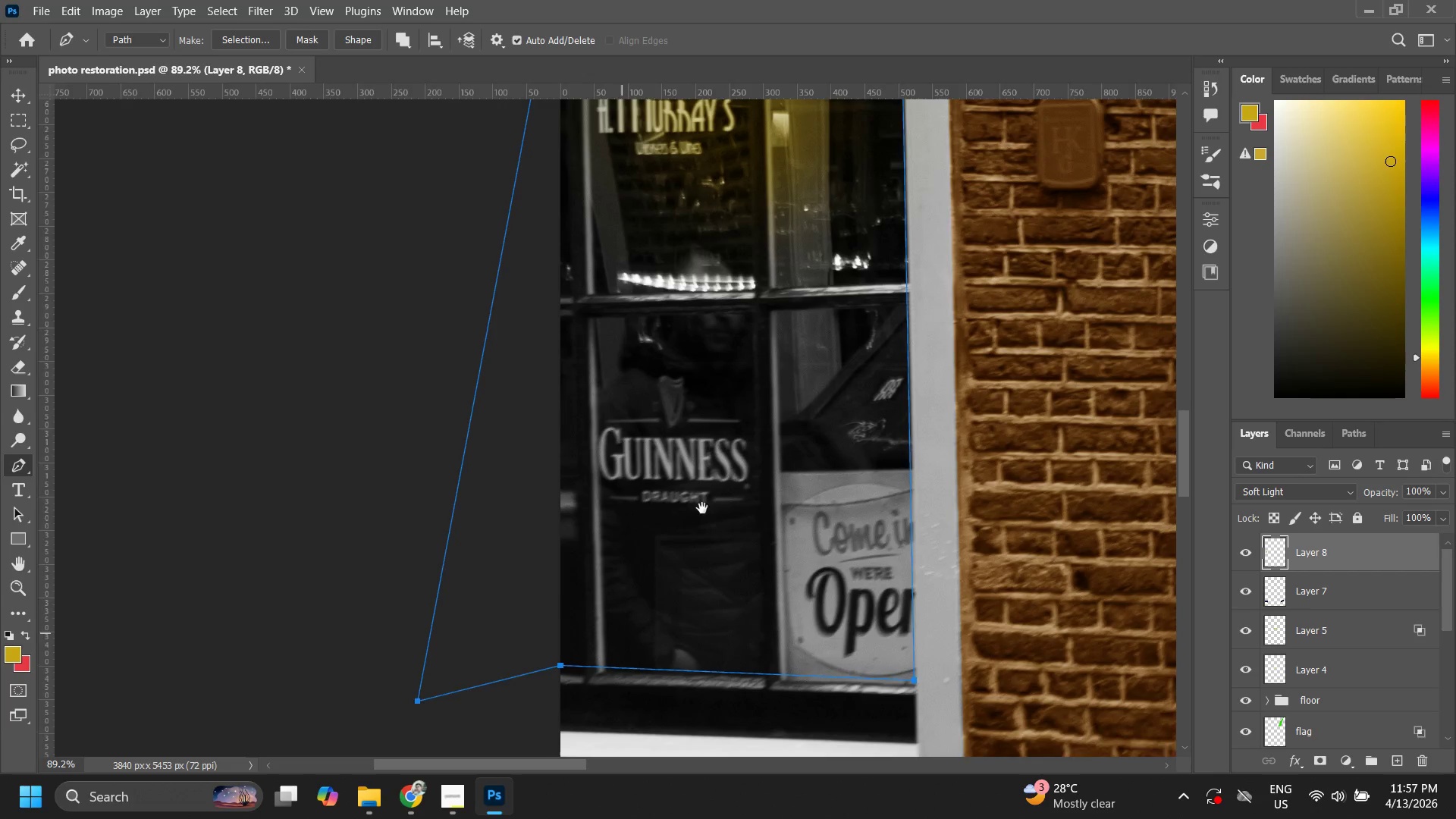 
right_click([702, 507])
 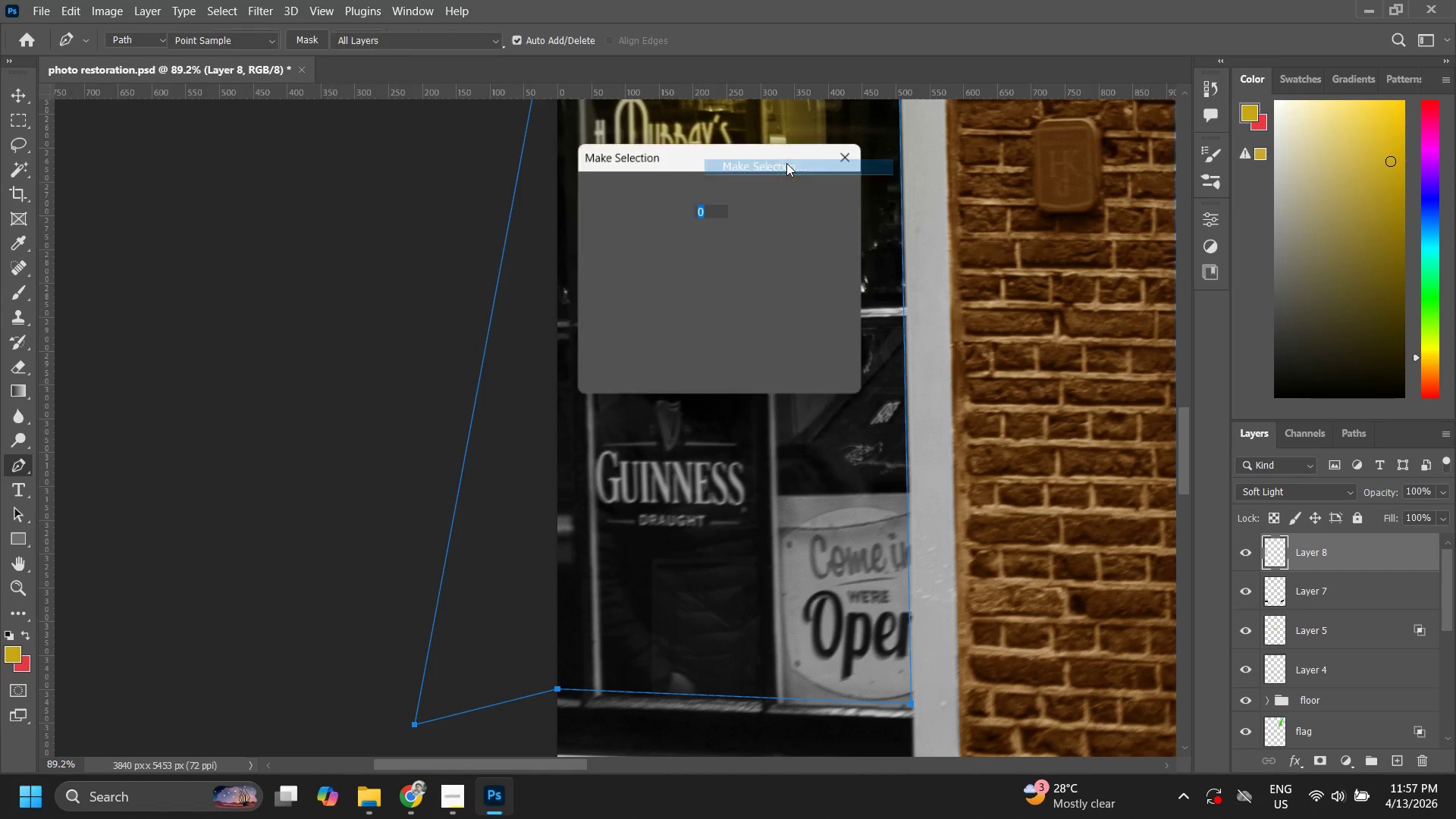 
key(Enter)
 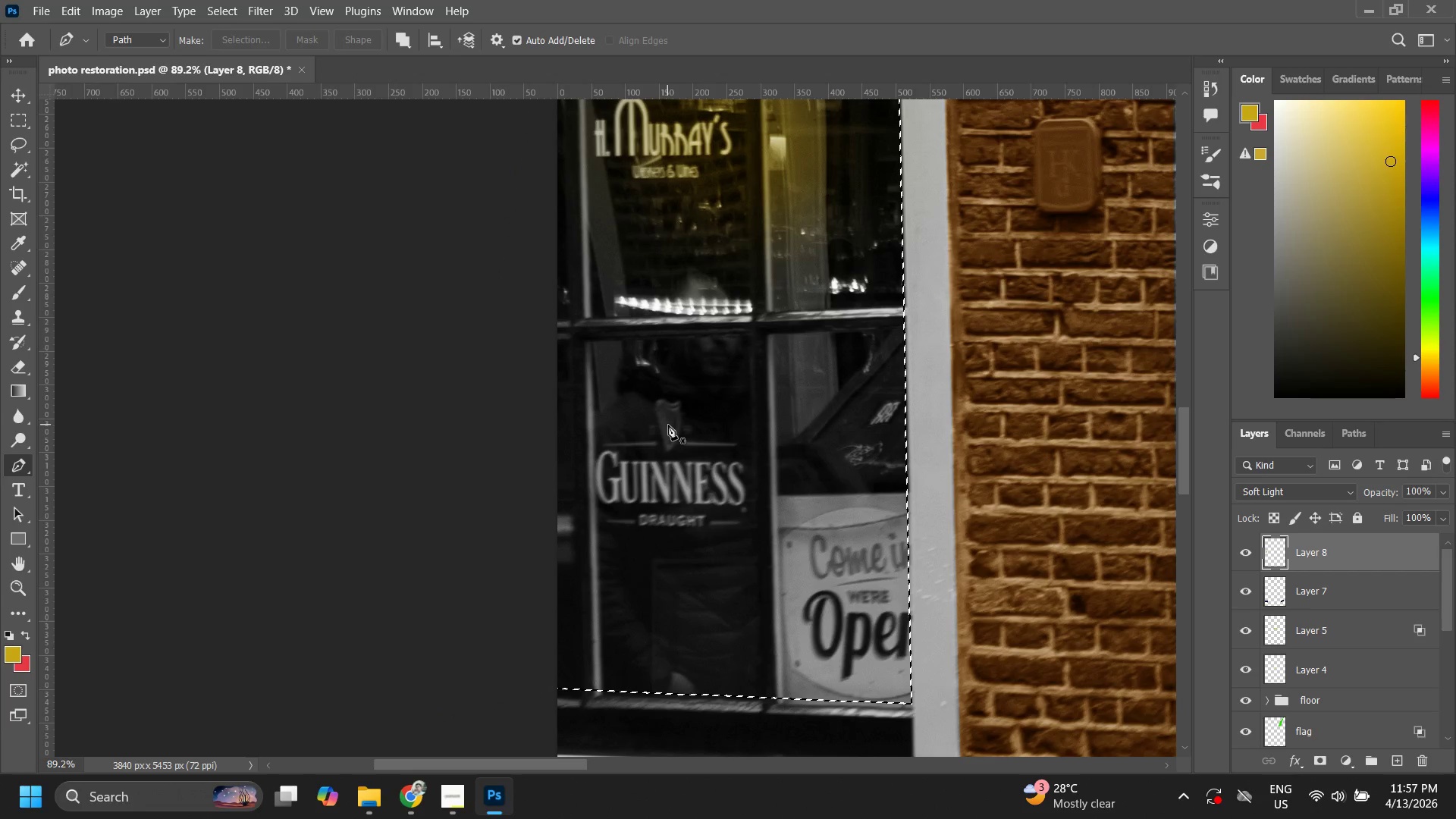 
type(xz)
 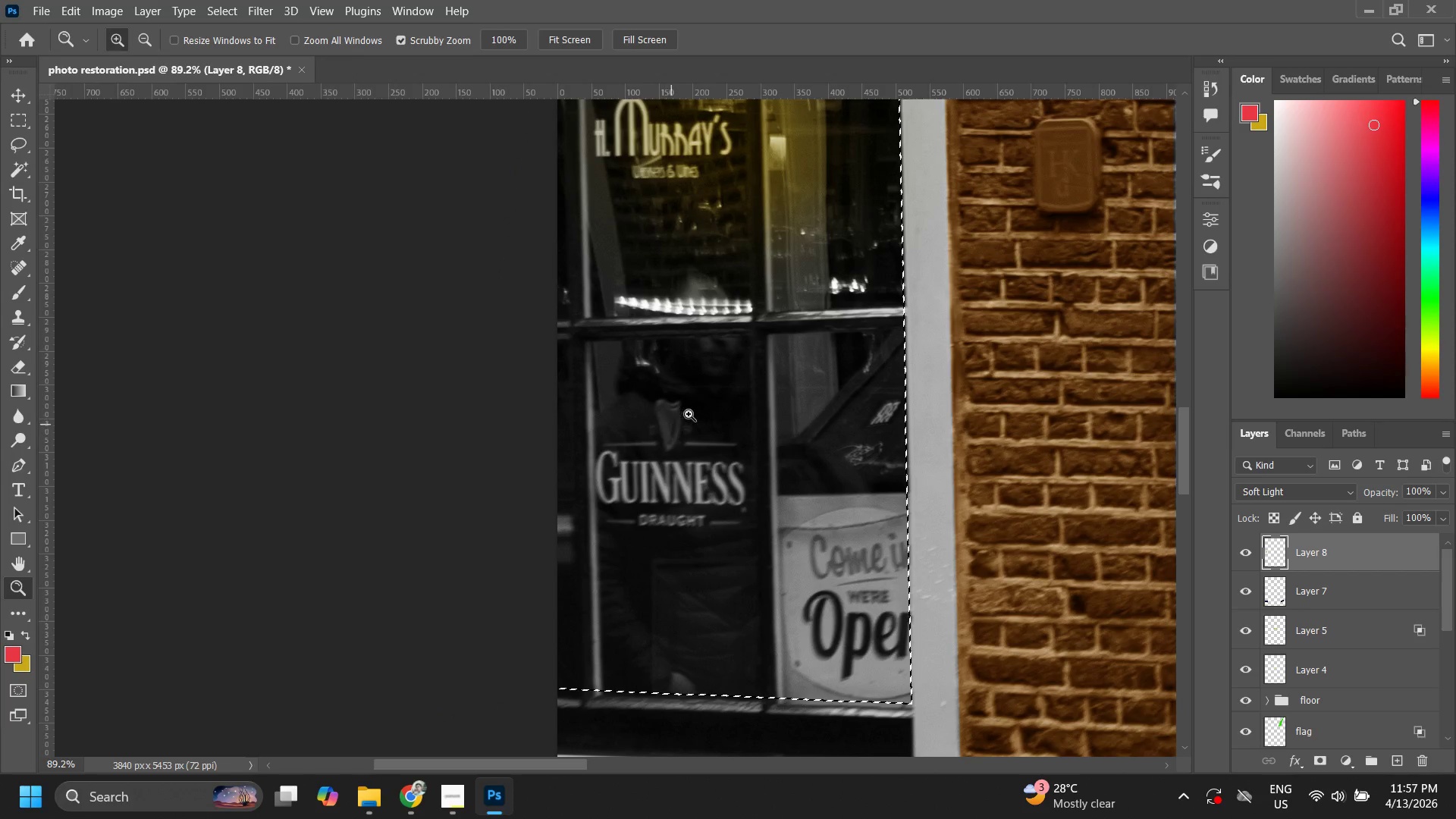 
left_click_drag(start_coordinate=[689, 412], to_coordinate=[640, 507])
 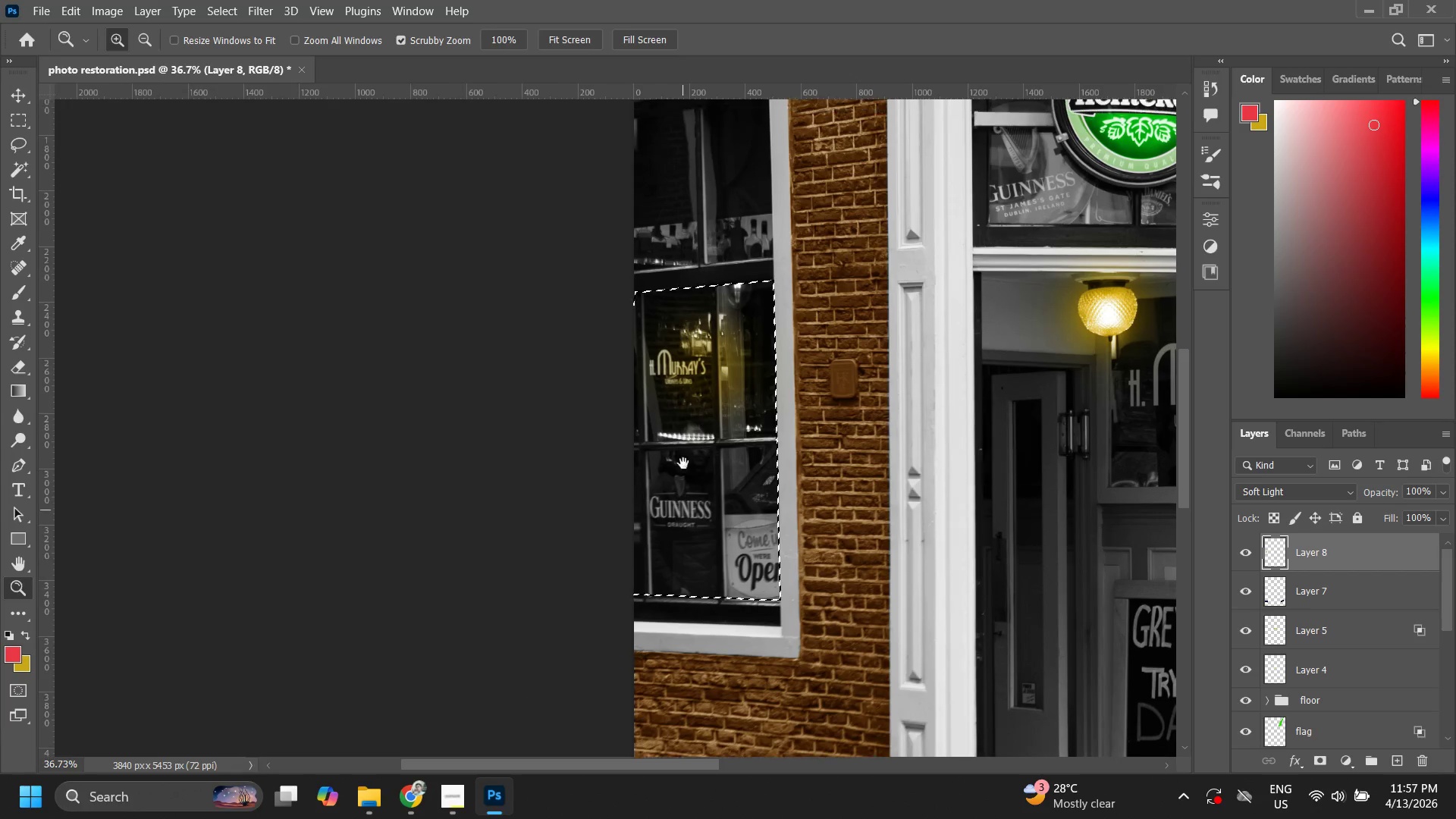 
hold_key(key=Space, duration=0.52)
 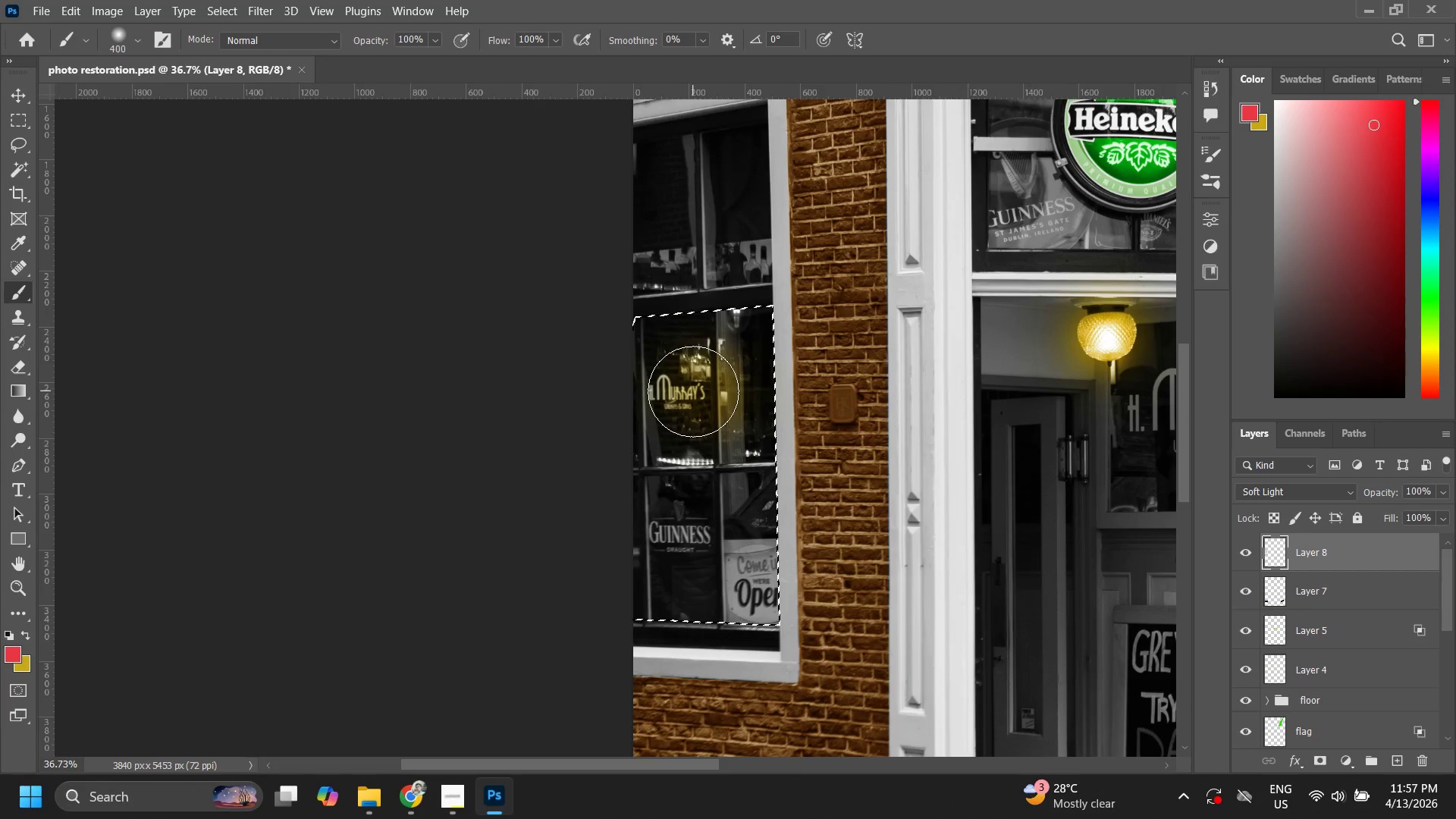 
left_click_drag(start_coordinate=[684, 433], to_coordinate=[683, 489])
 